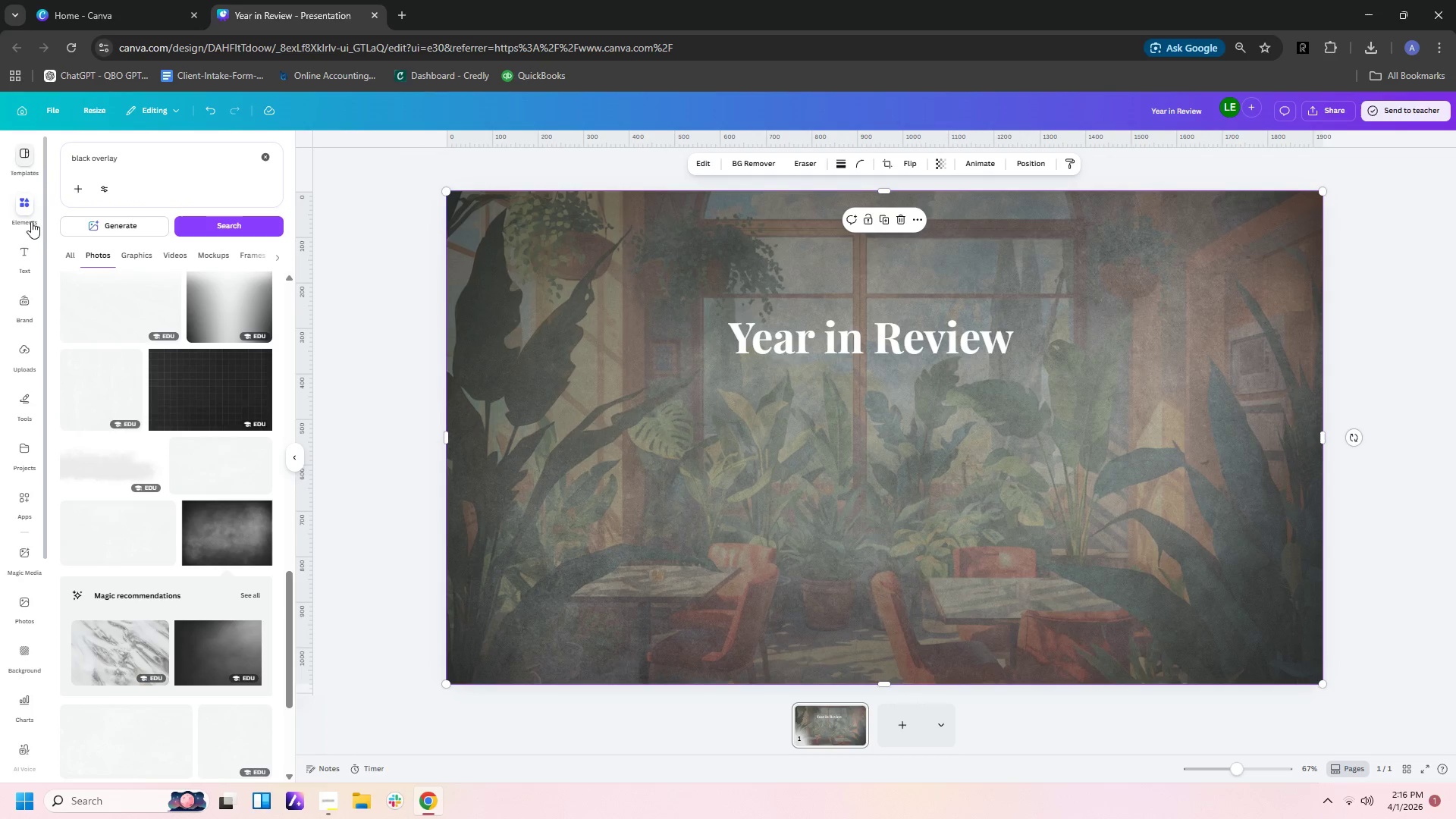 
left_click([30, 253])
 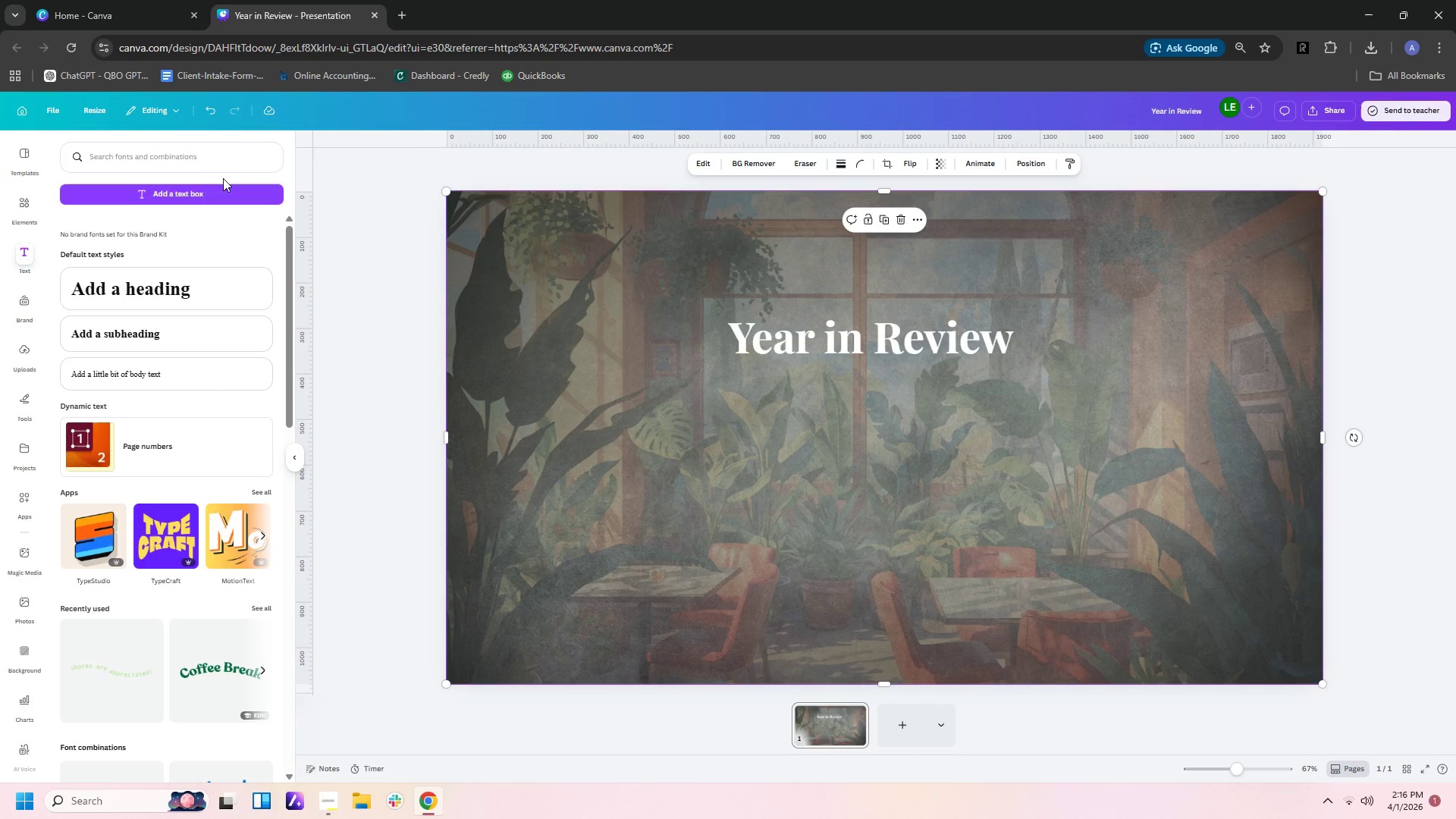 
left_click([216, 195])
 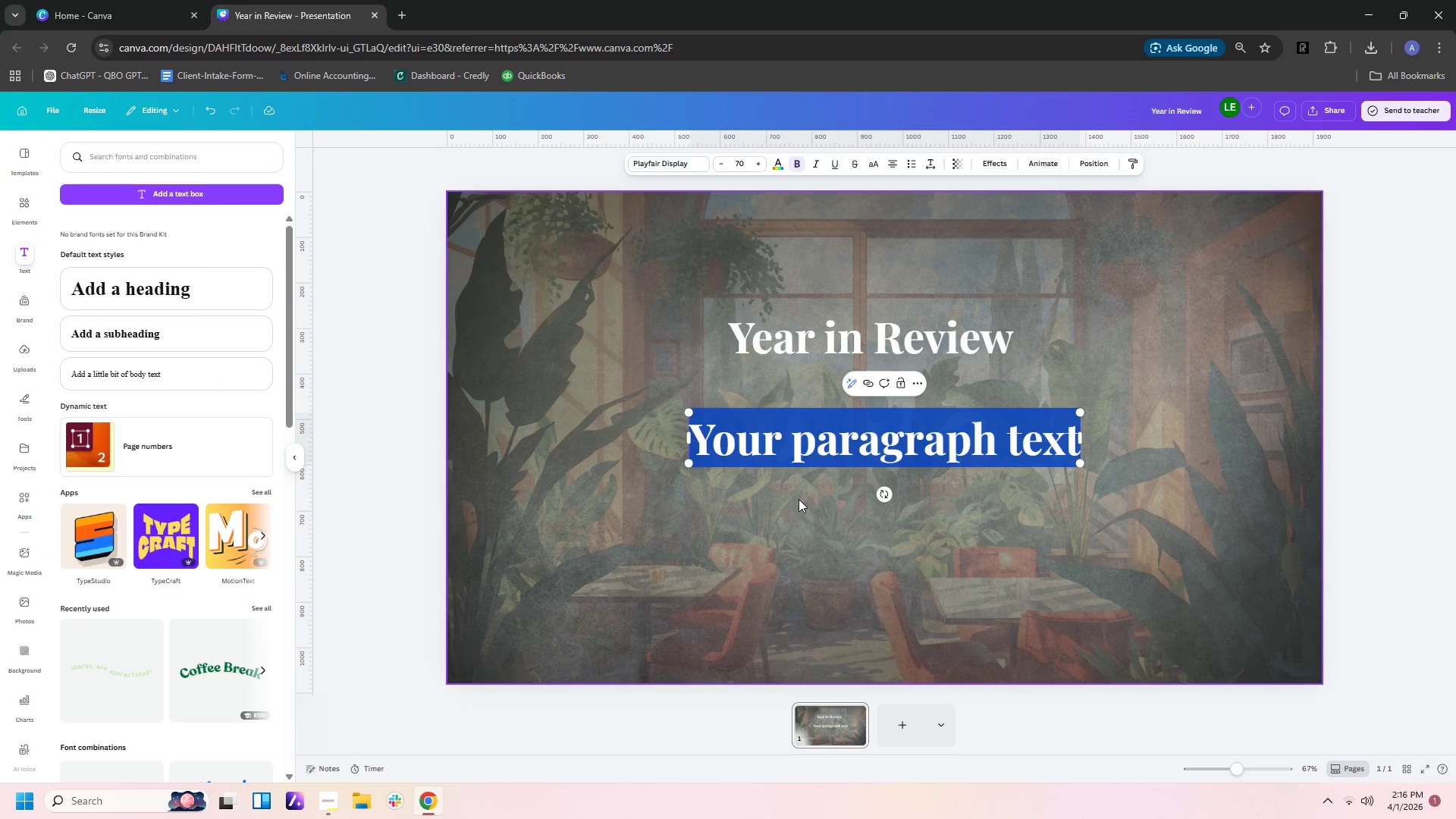 
type(The Gilded Bean & Botanicals)
 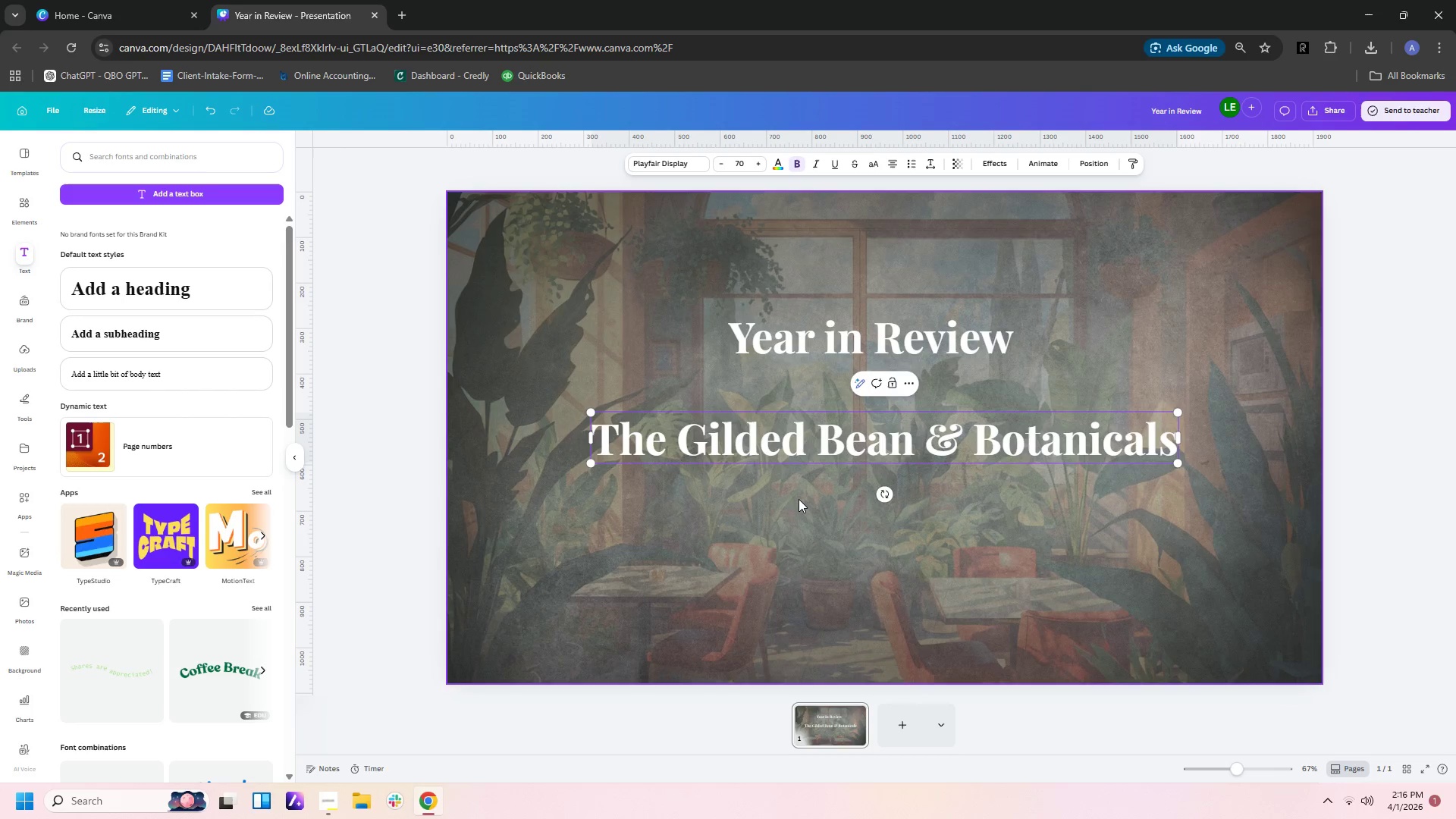 
left_click([685, 165])
 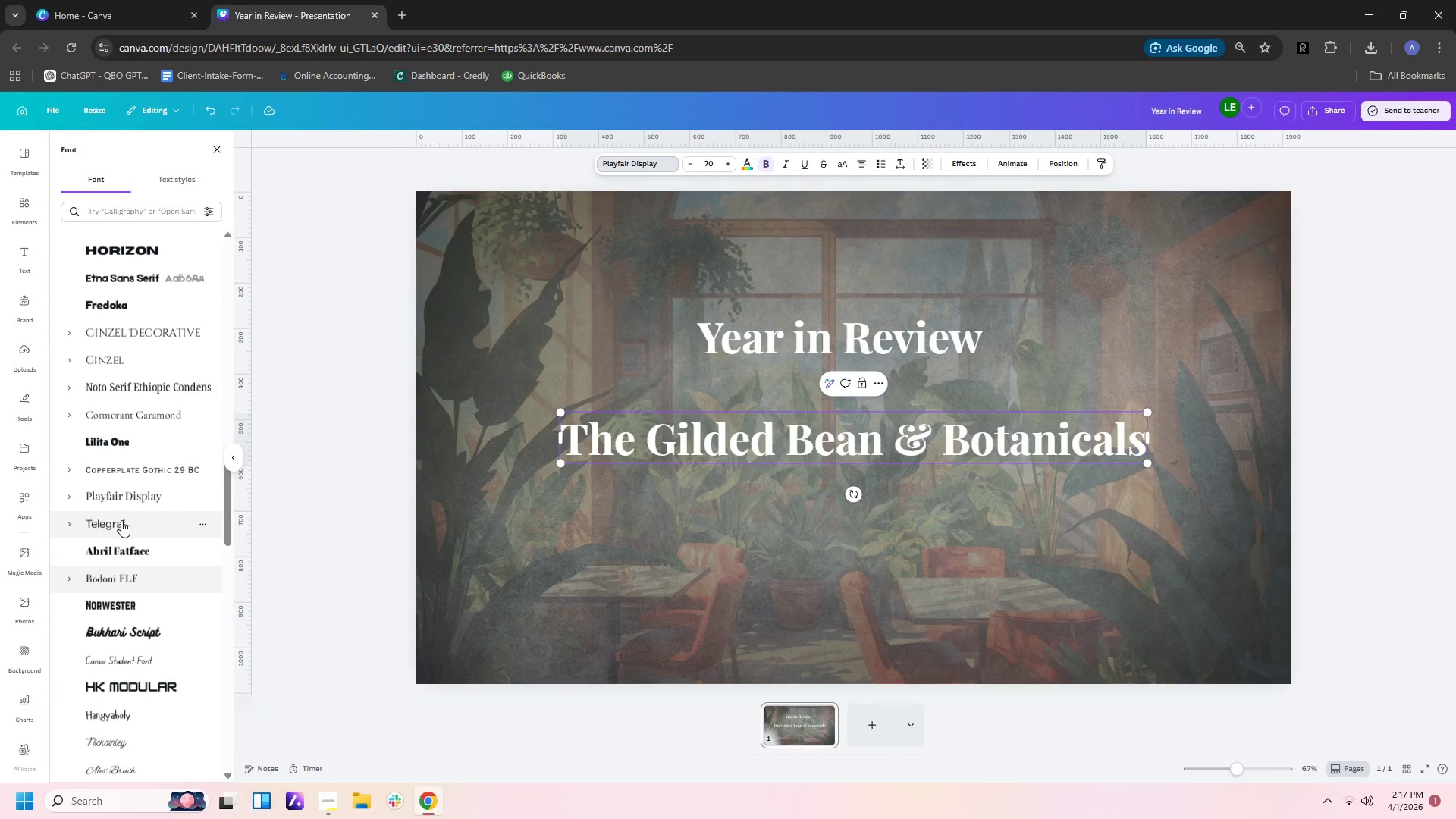 
scroll: coordinate [155, 559], scroll_direction: up, amount: 11.0
 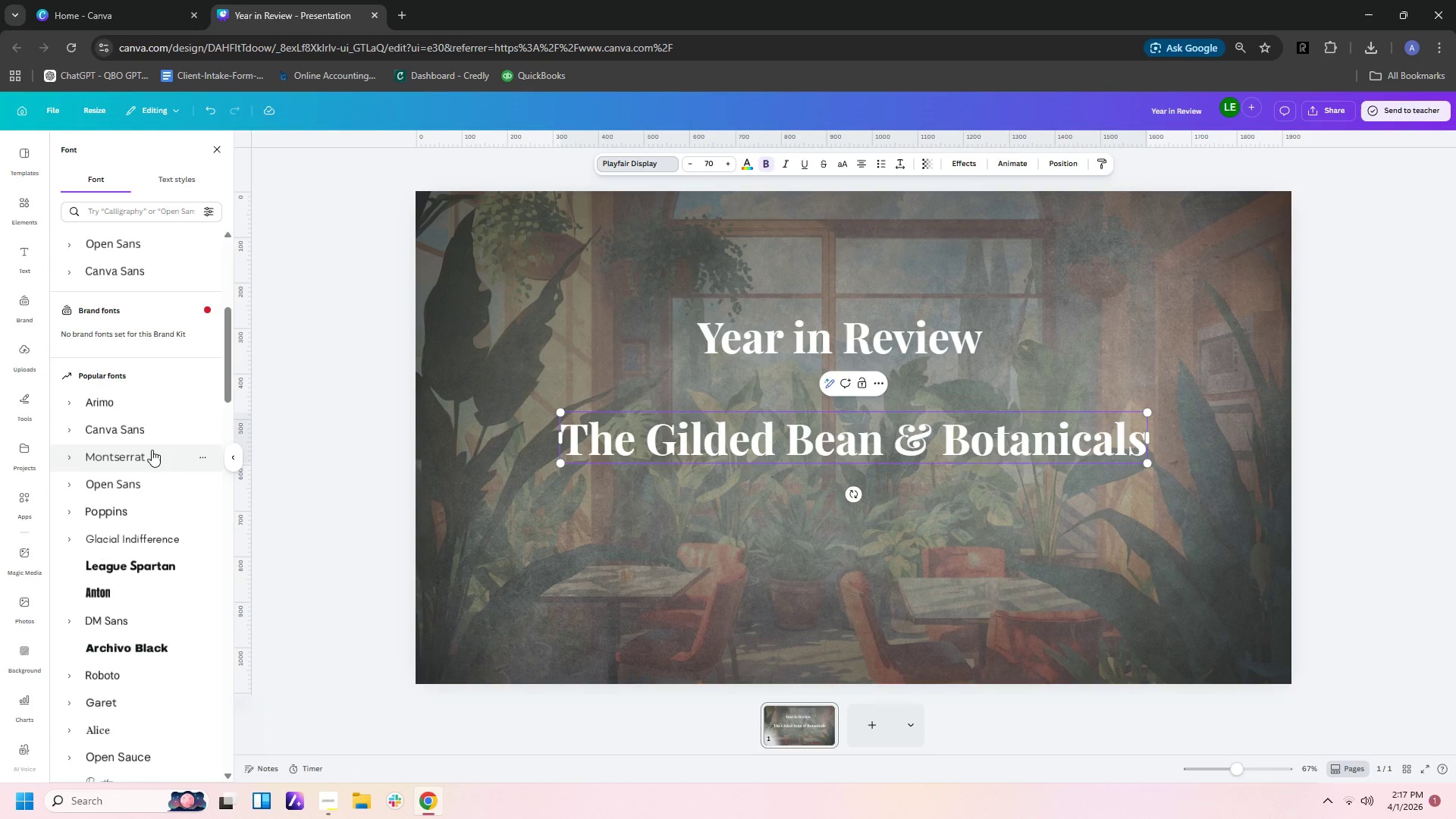 
left_click([153, 451])
 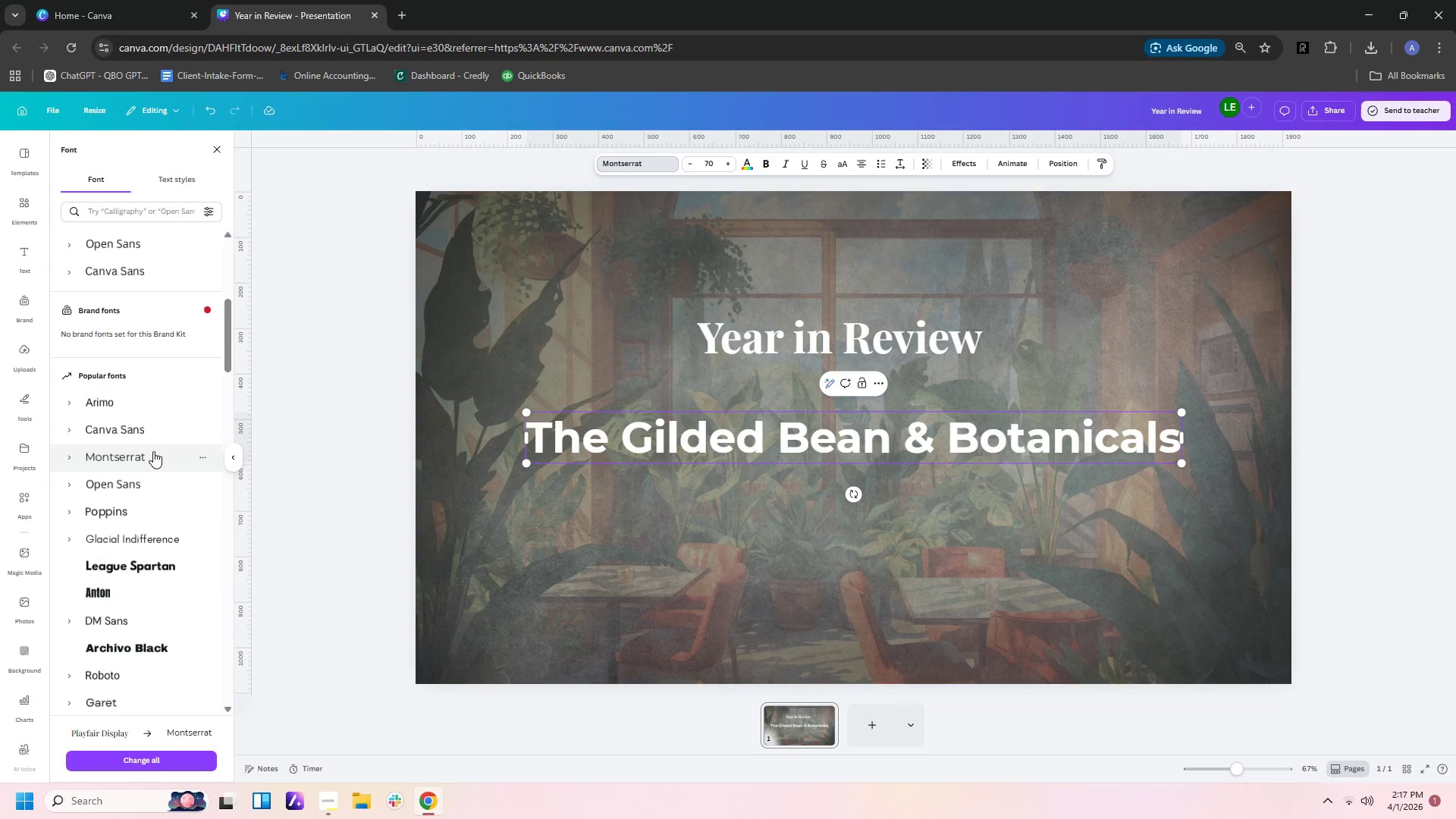 
scroll: coordinate [163, 321], scroll_direction: up, amount: 3.0
 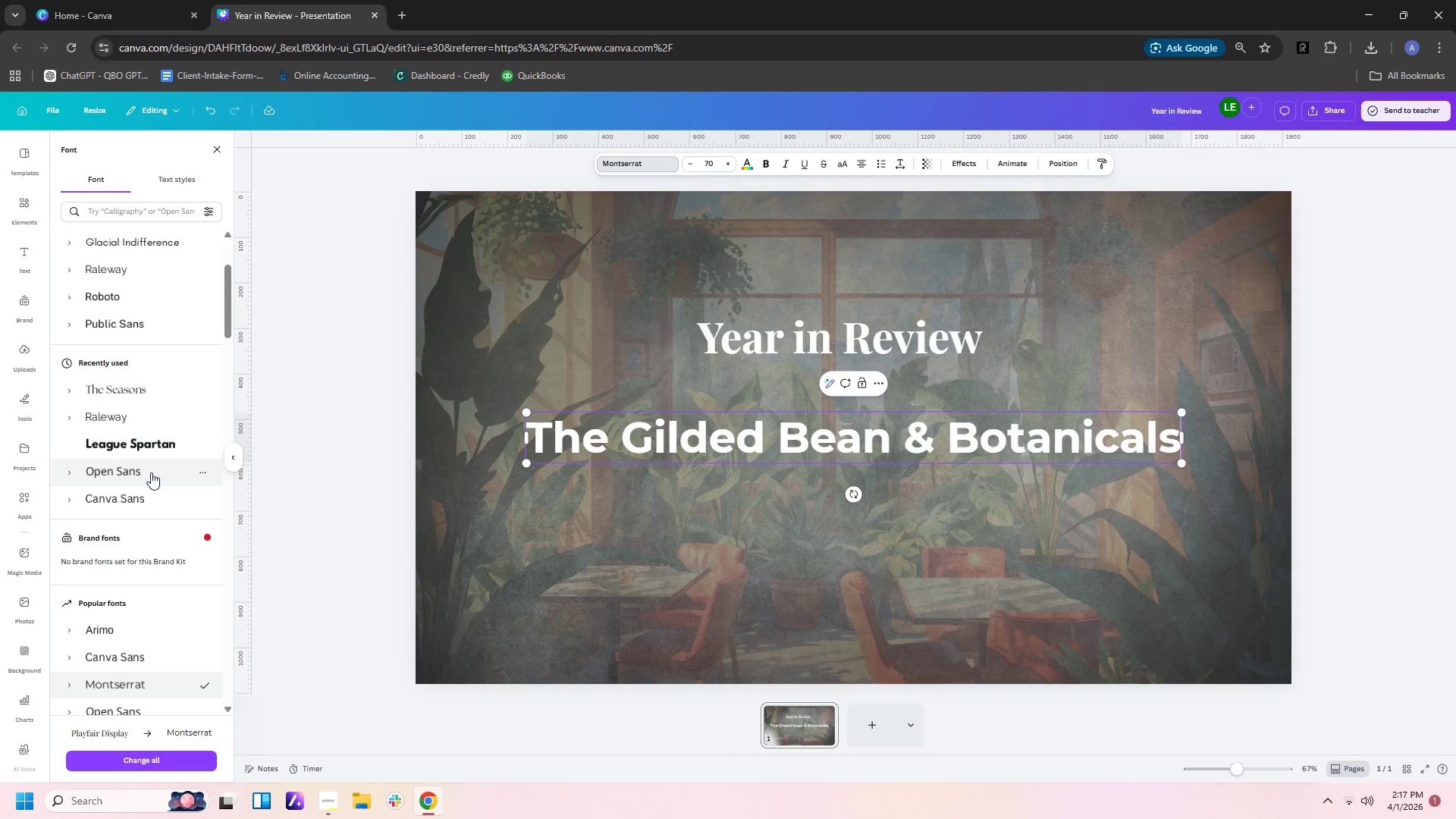 
left_click([151, 472])
 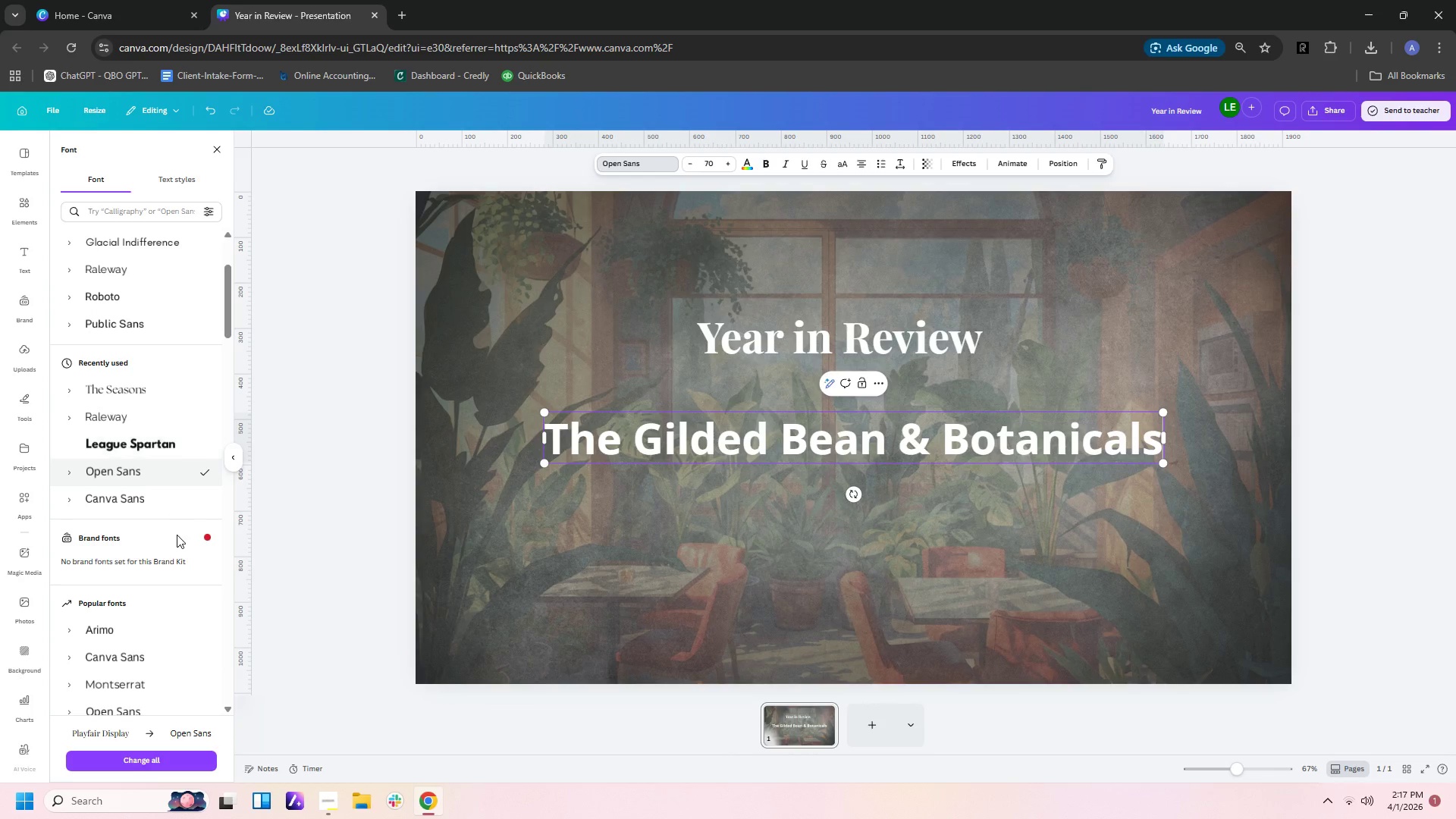 
wait(7.06)
 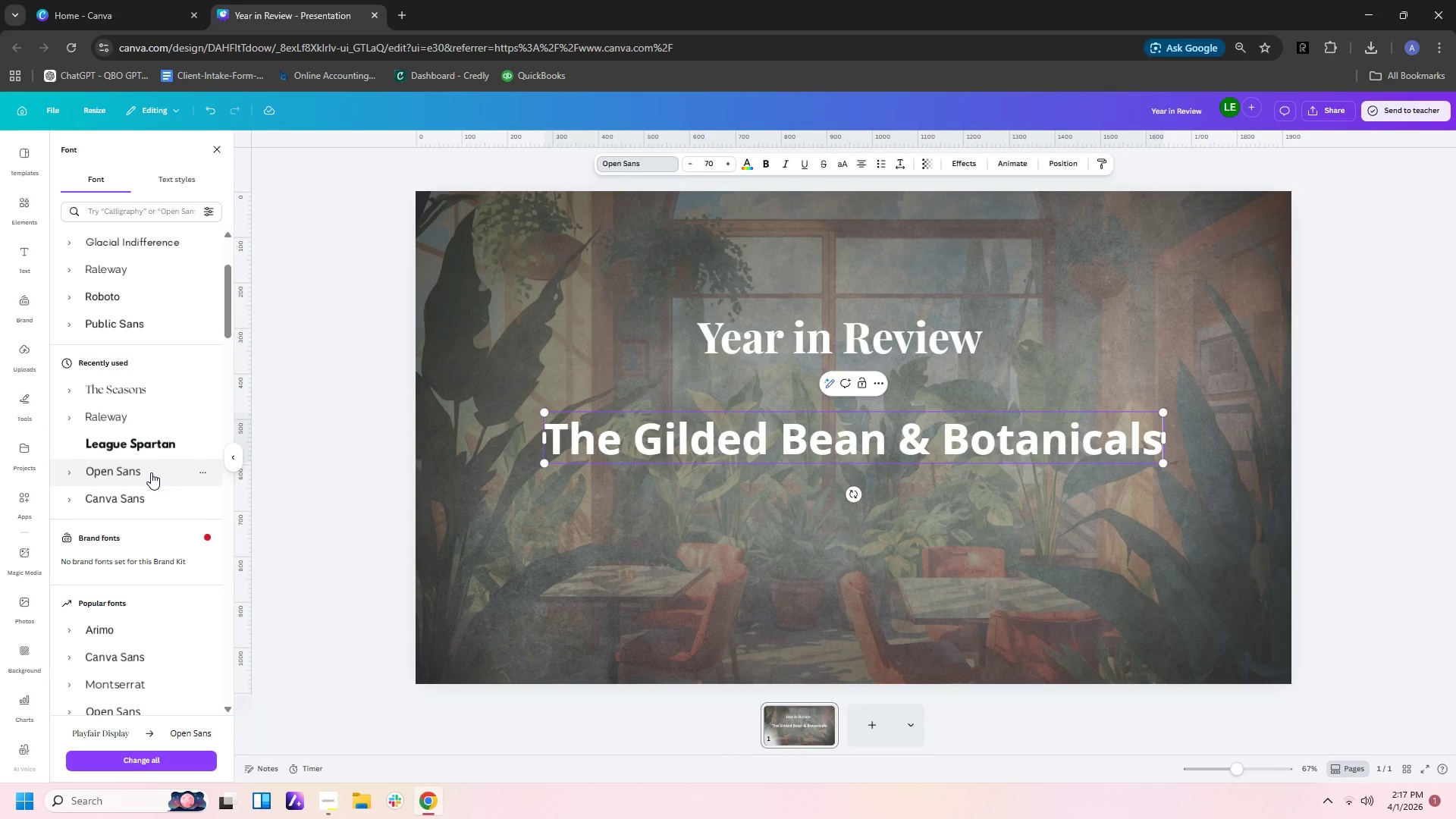 
left_click([162, 413])
 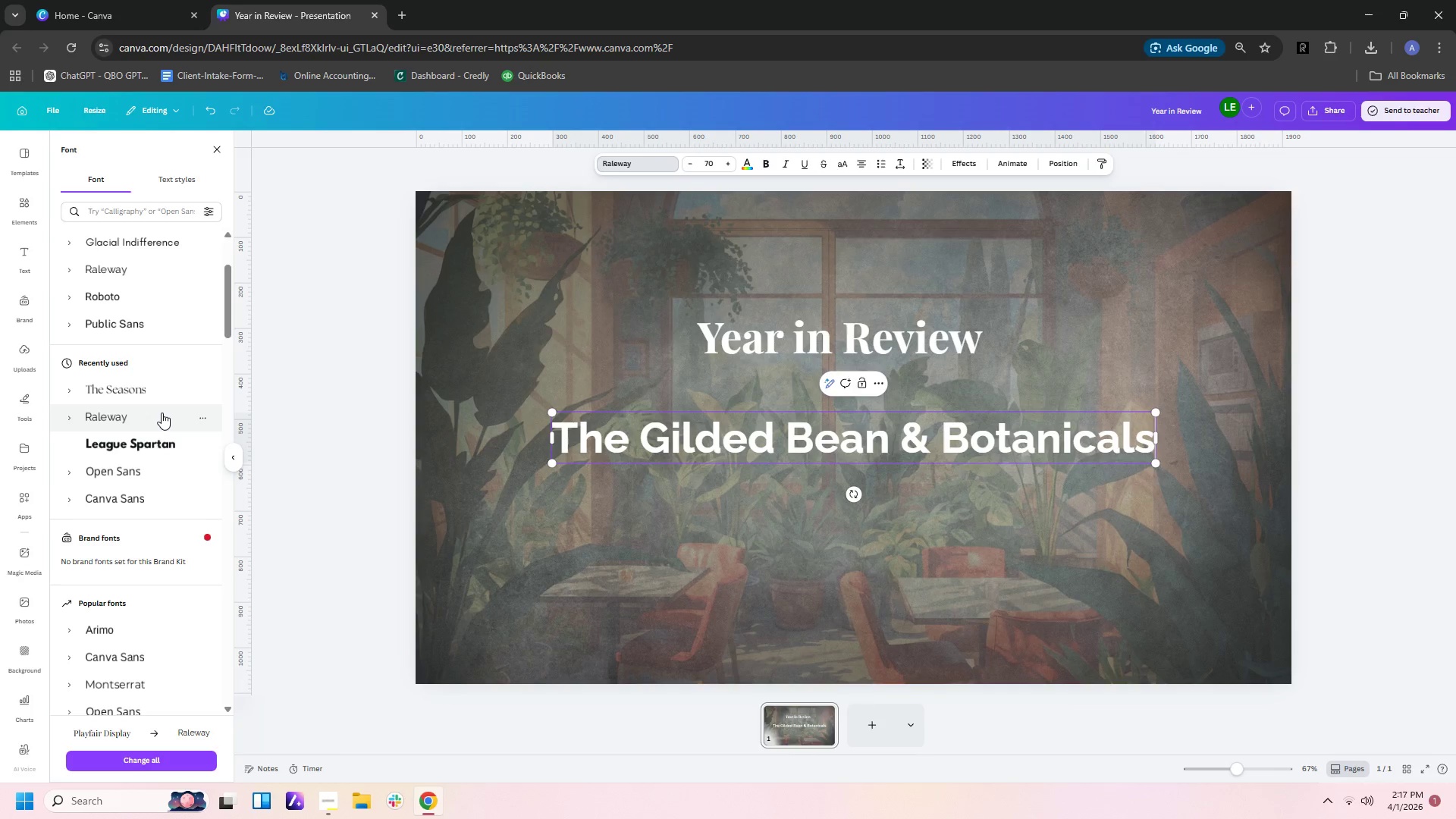 
wait(6.7)
 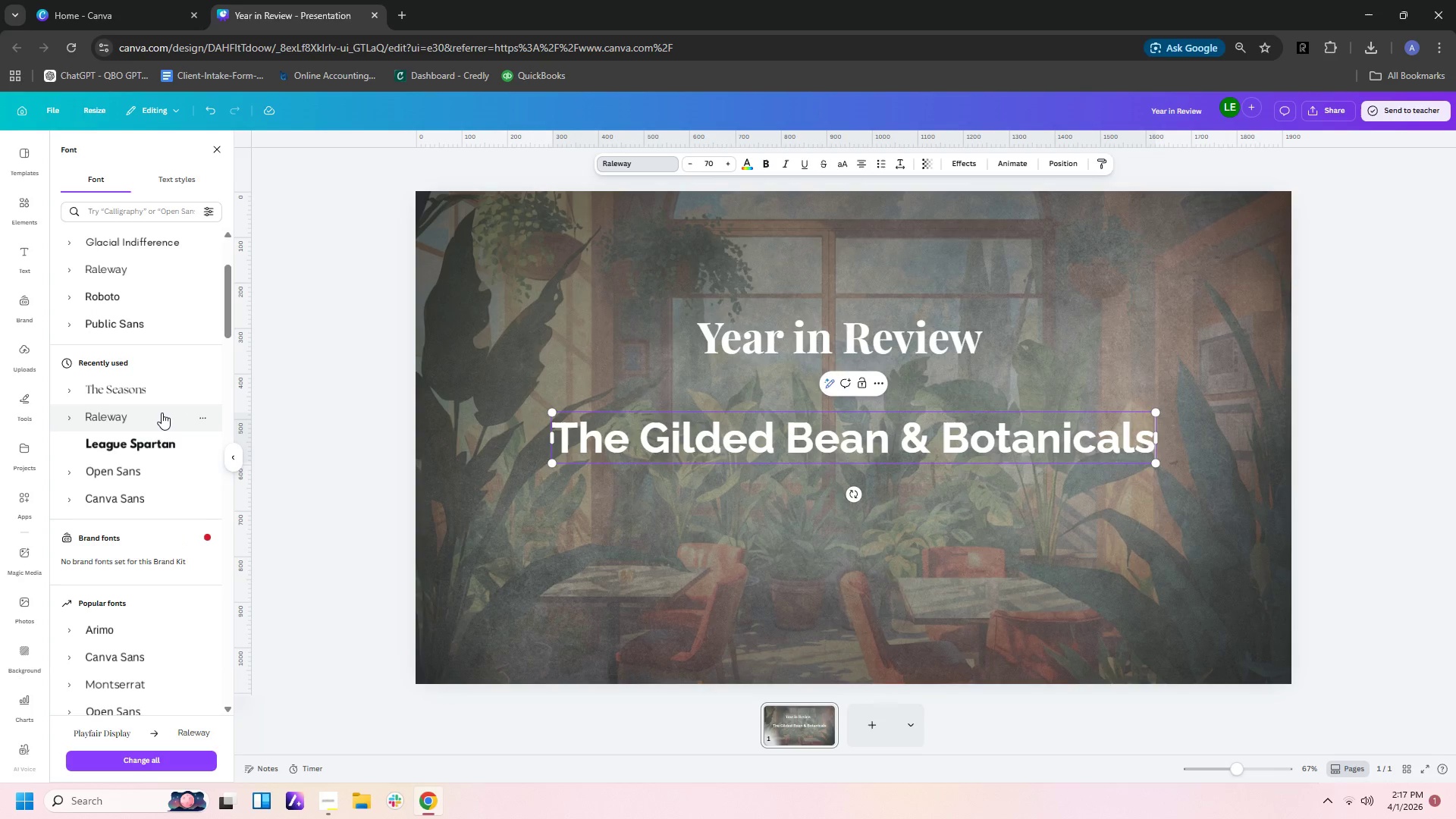 
scroll: coordinate [136, 448], scroll_direction: down, amount: 4.0
 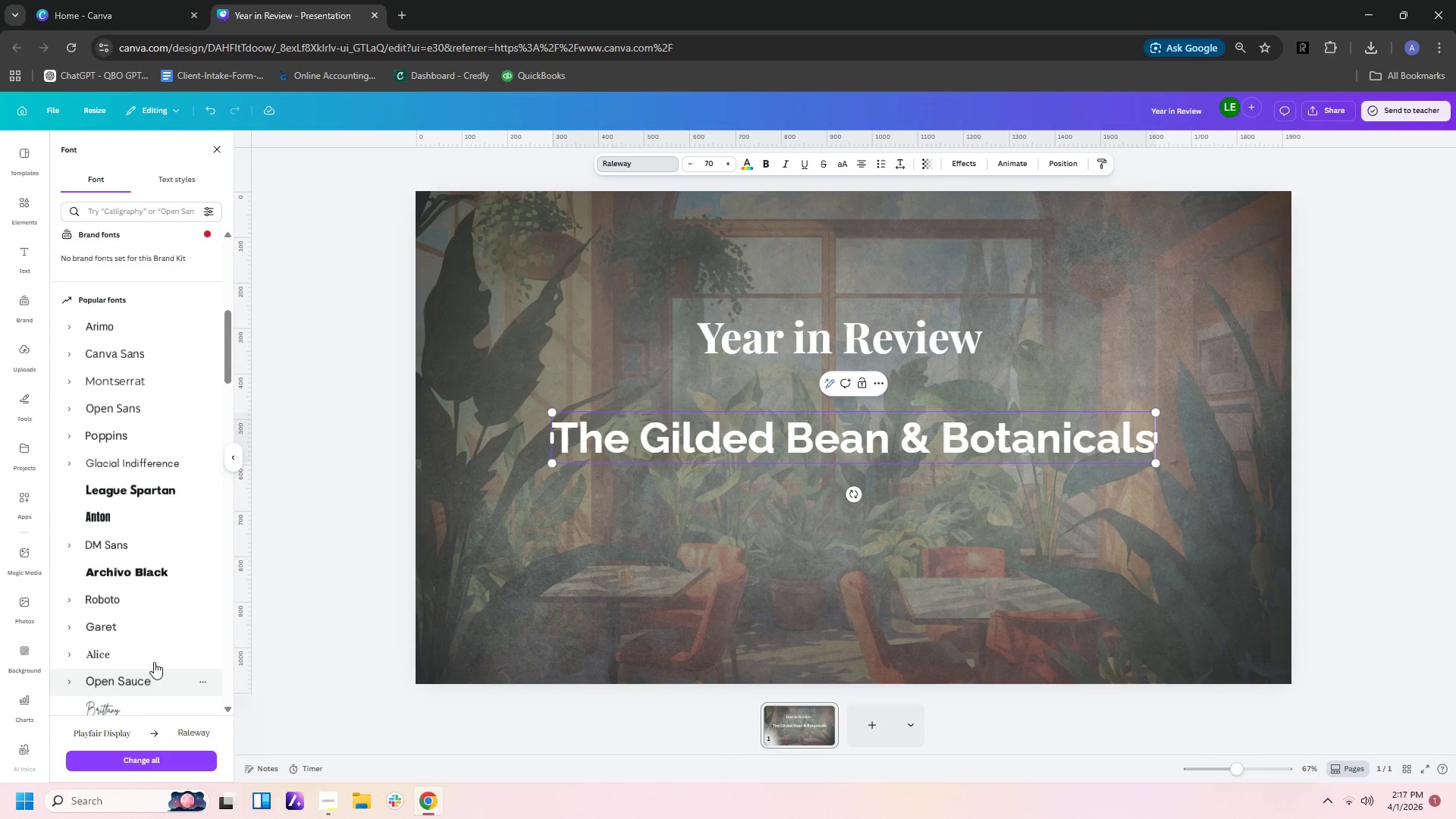 
wait(5.89)
 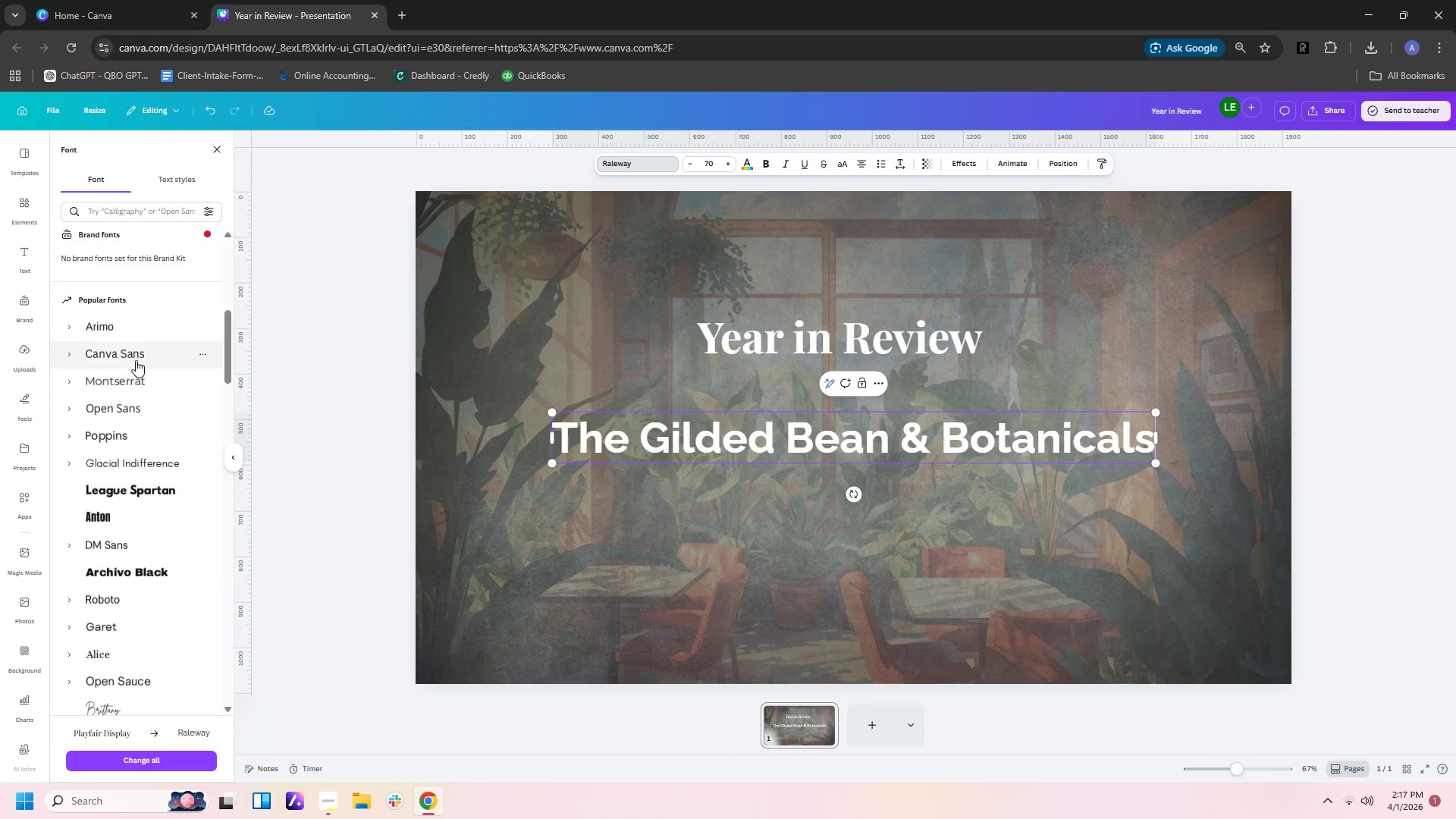 
left_click([152, 656])
 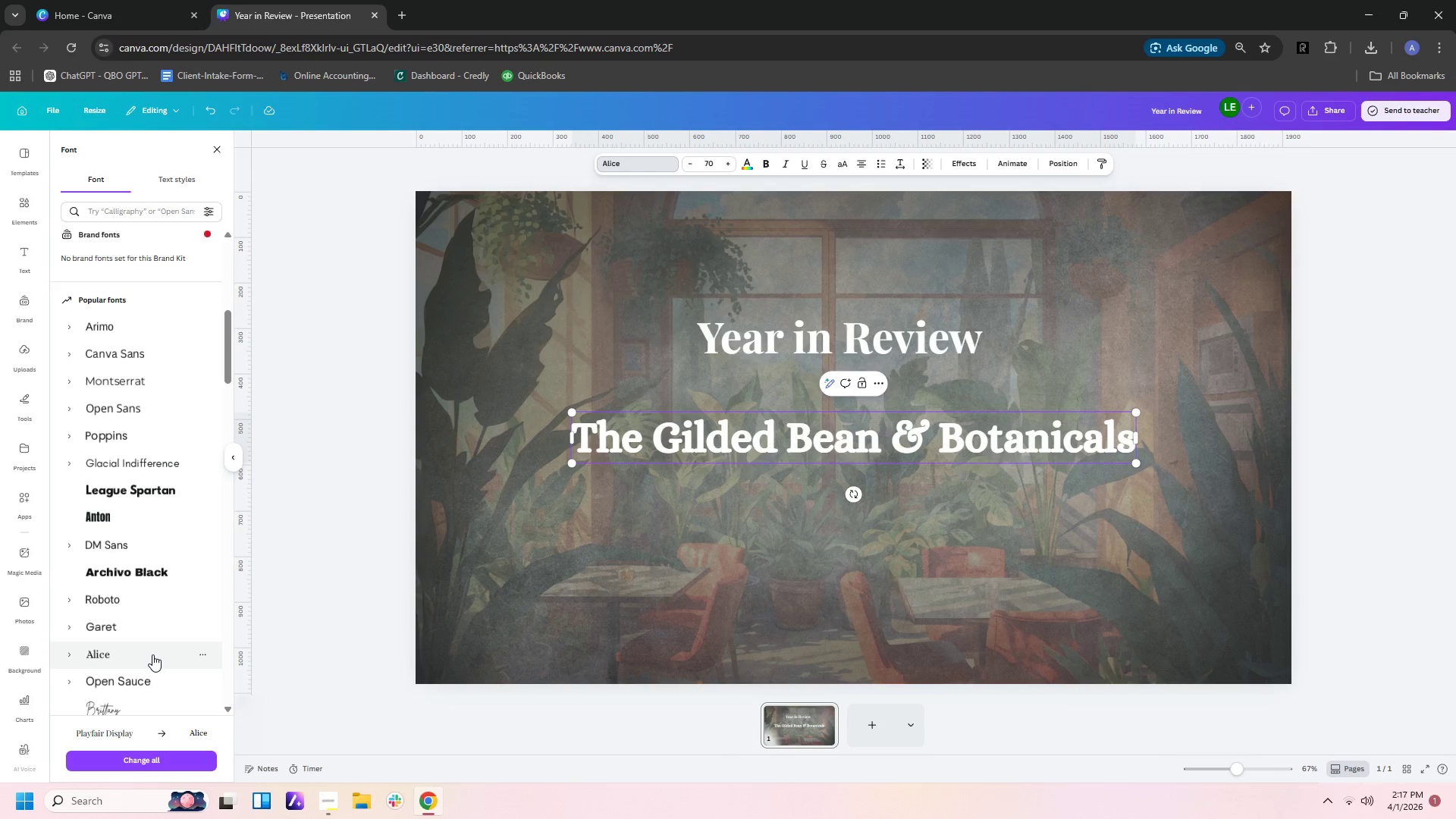 
wait(28.44)
 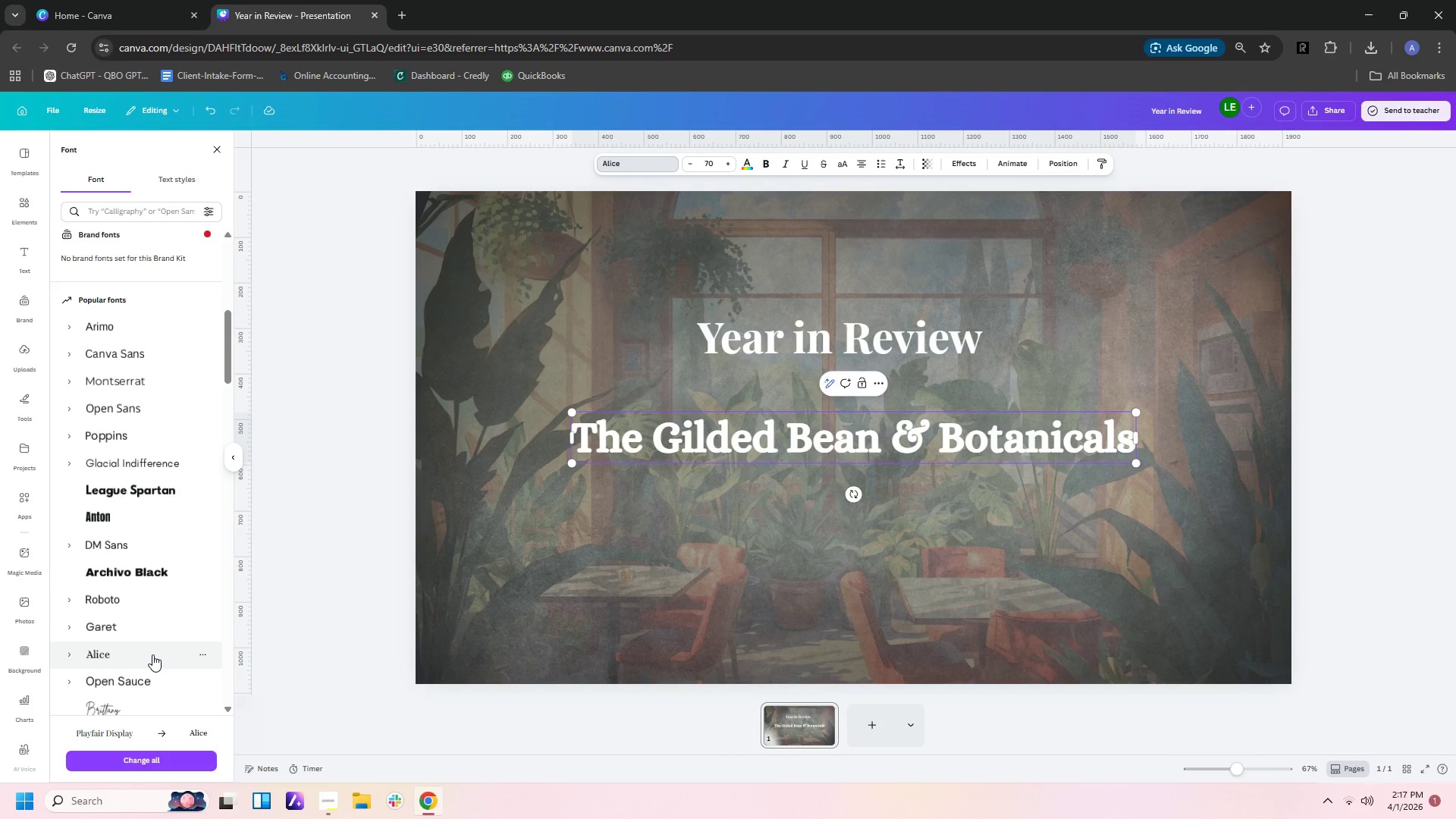 
left_click([139, 579])
 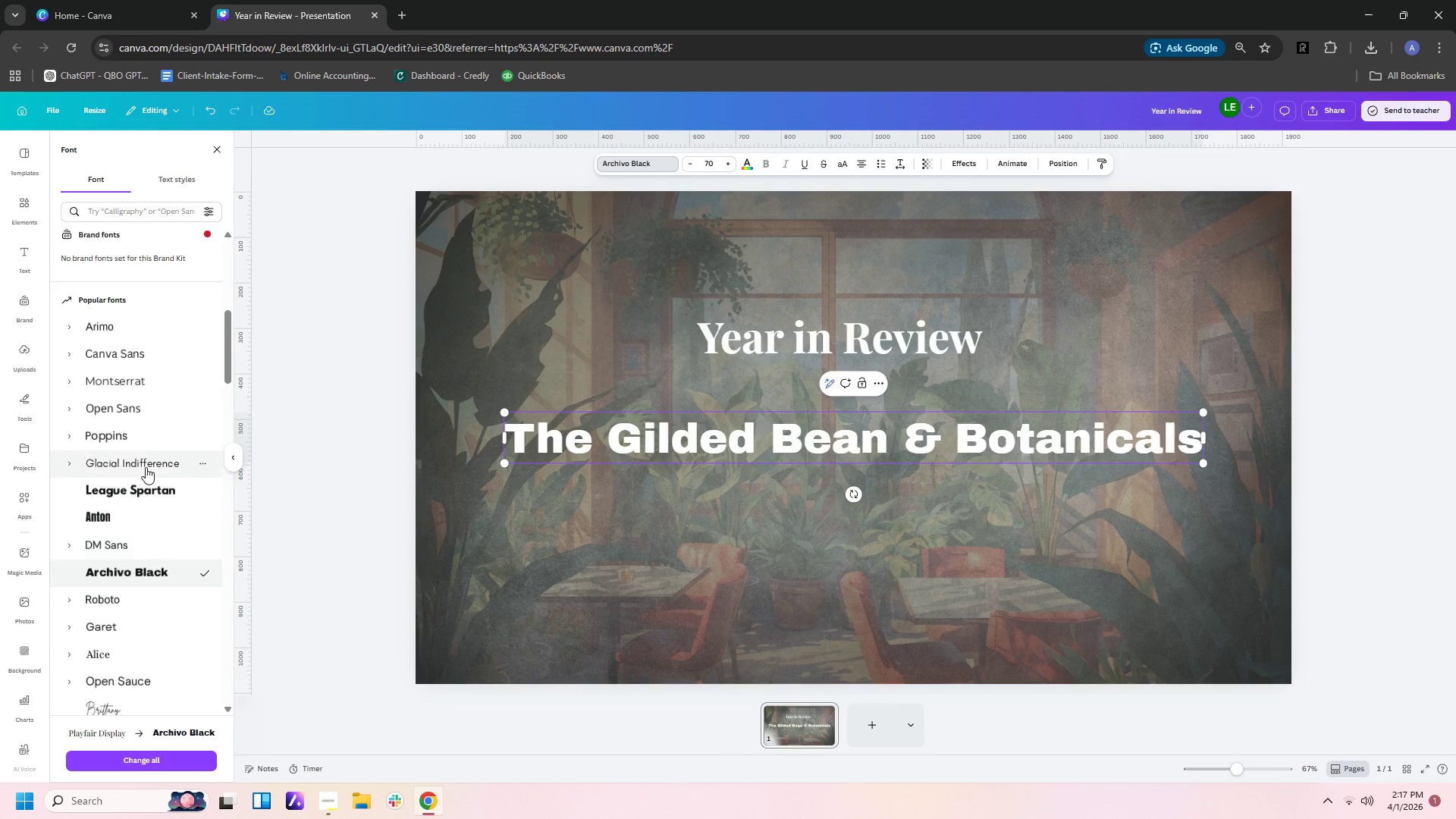 
left_click([152, 454])
 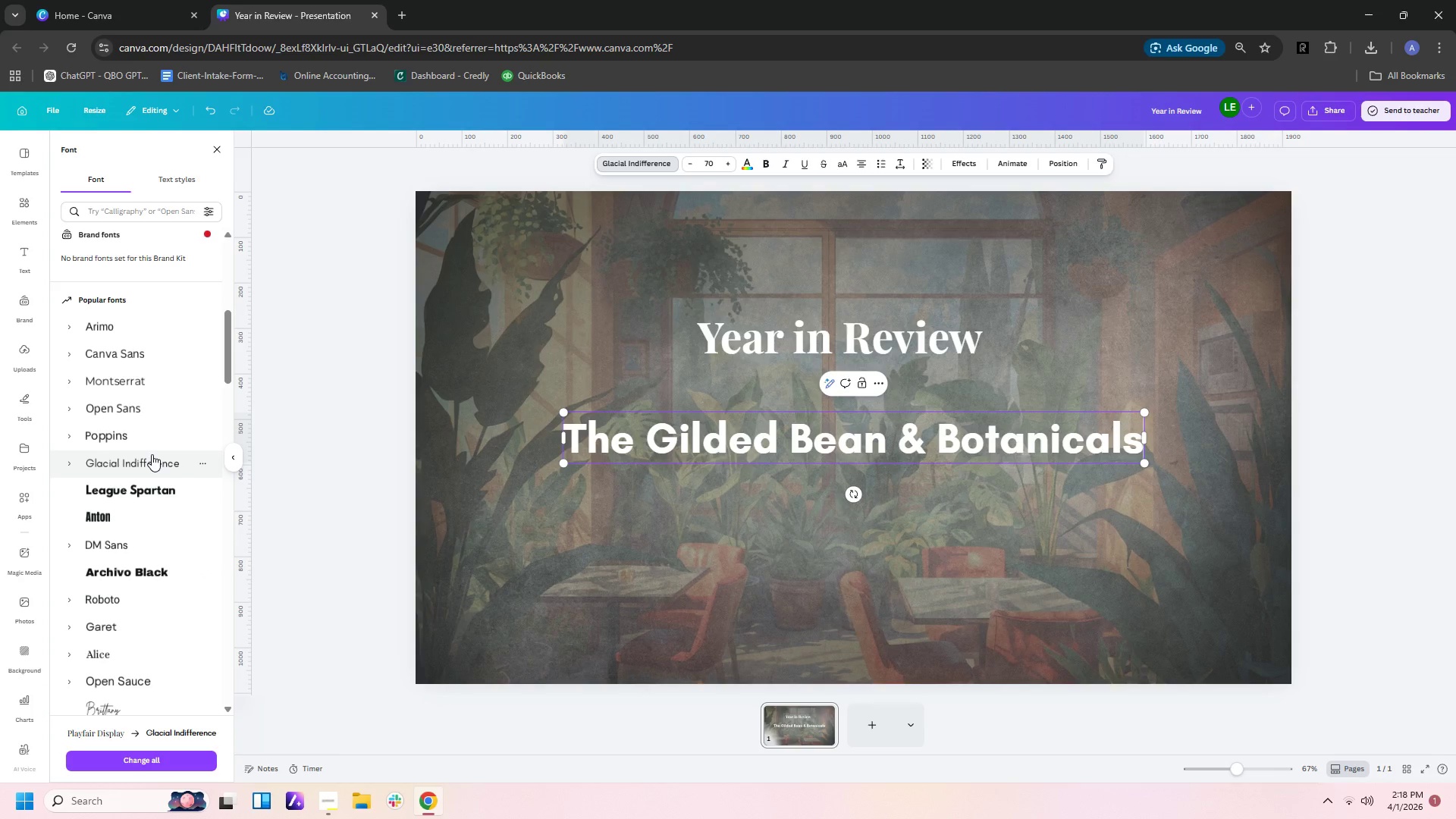 
scroll: coordinate [165, 612], scroll_direction: down, amount: 6.0
 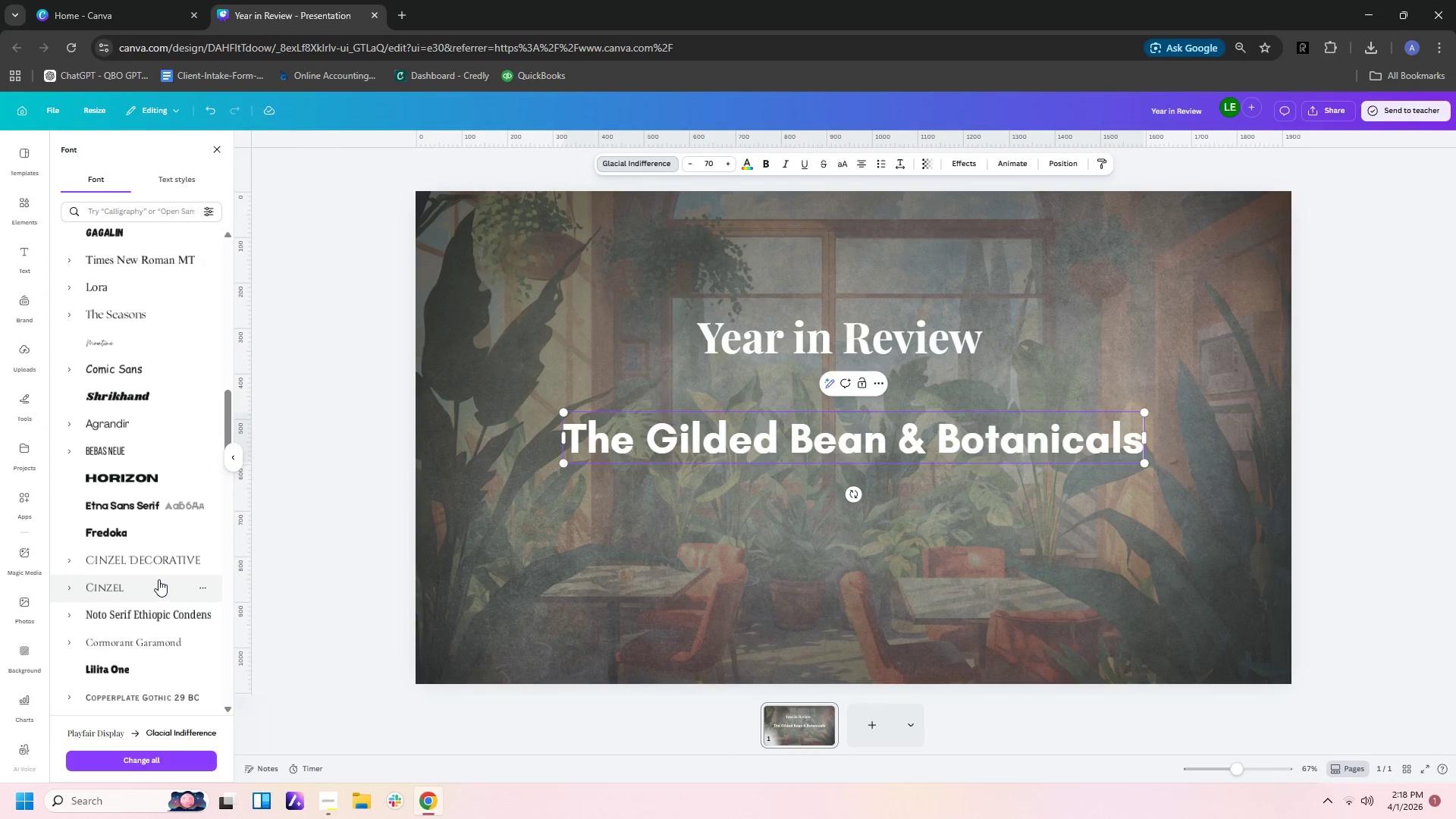 
left_click([161, 565])
 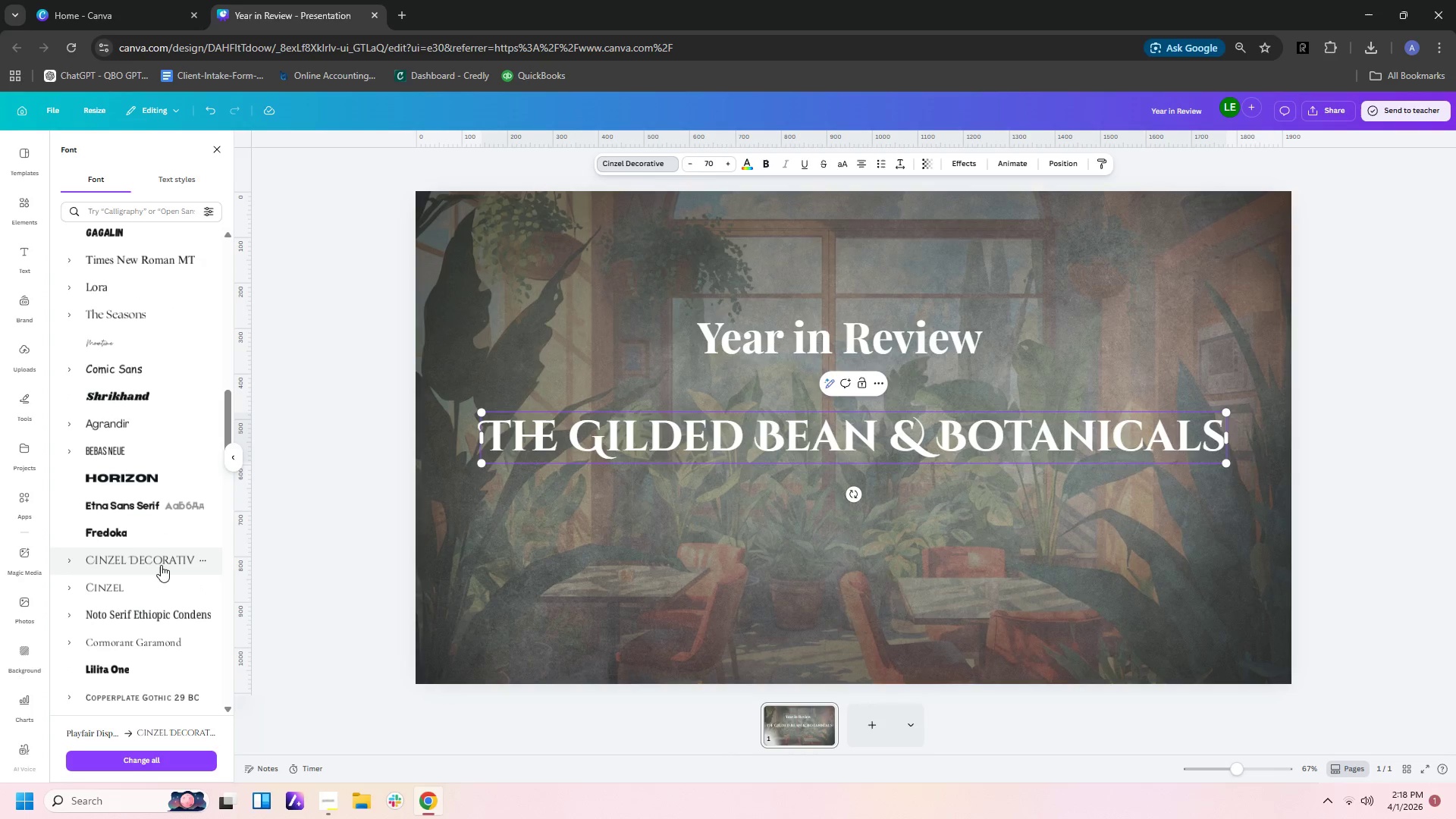 
left_click([161, 591])
 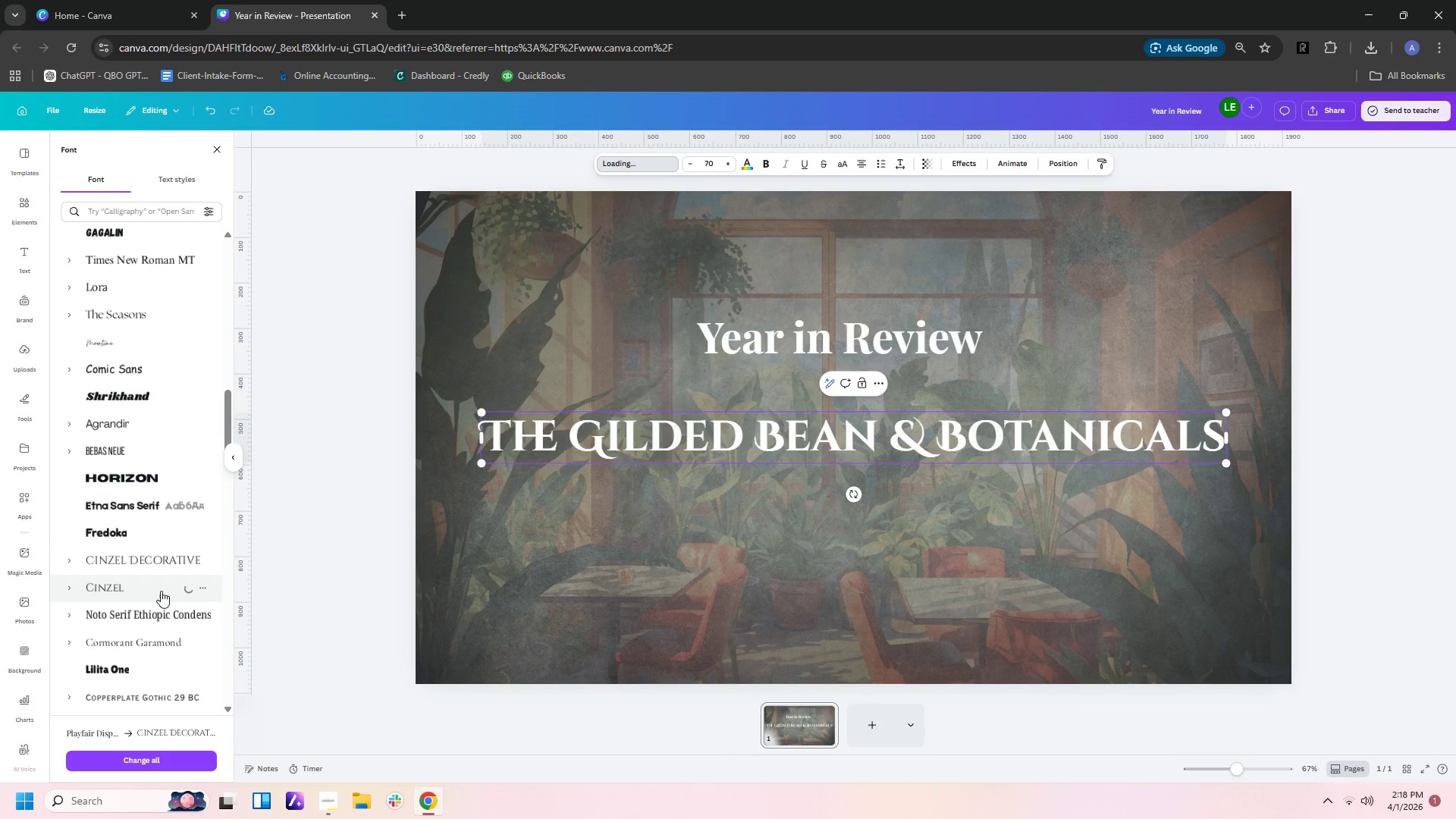 
mouse_move([188, 604])
 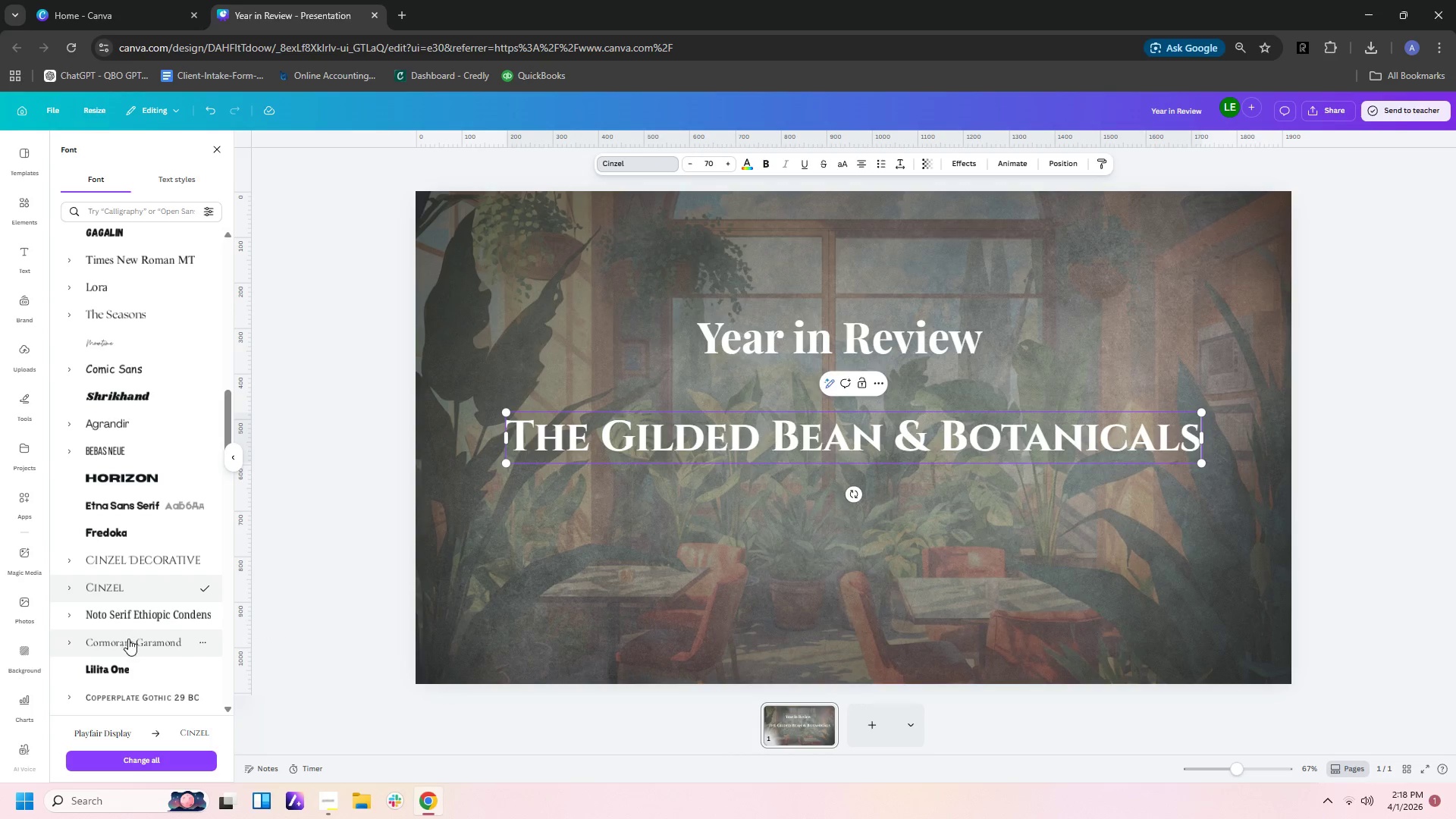 
left_click([128, 642])
 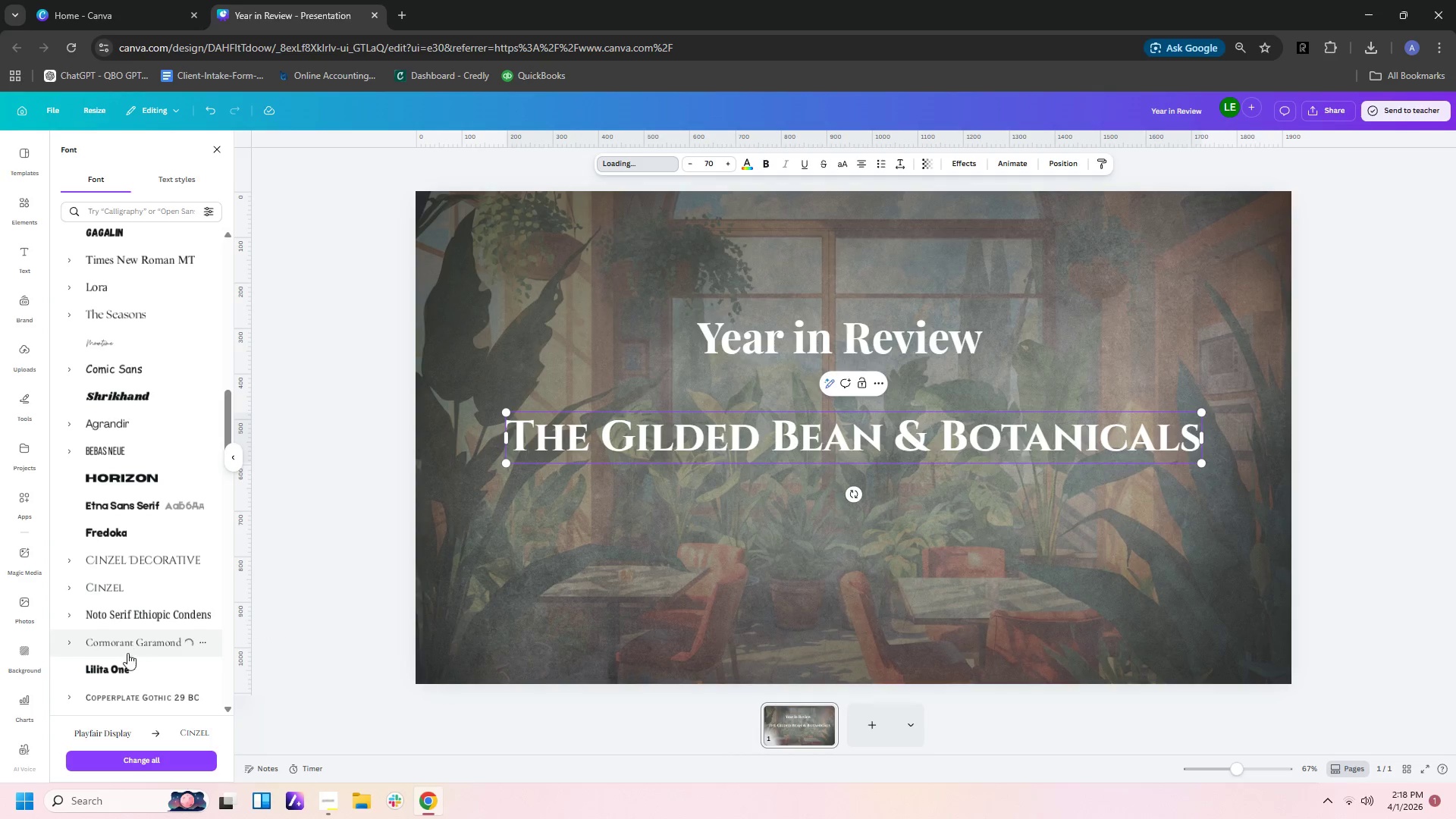 
mouse_move([154, 652])
 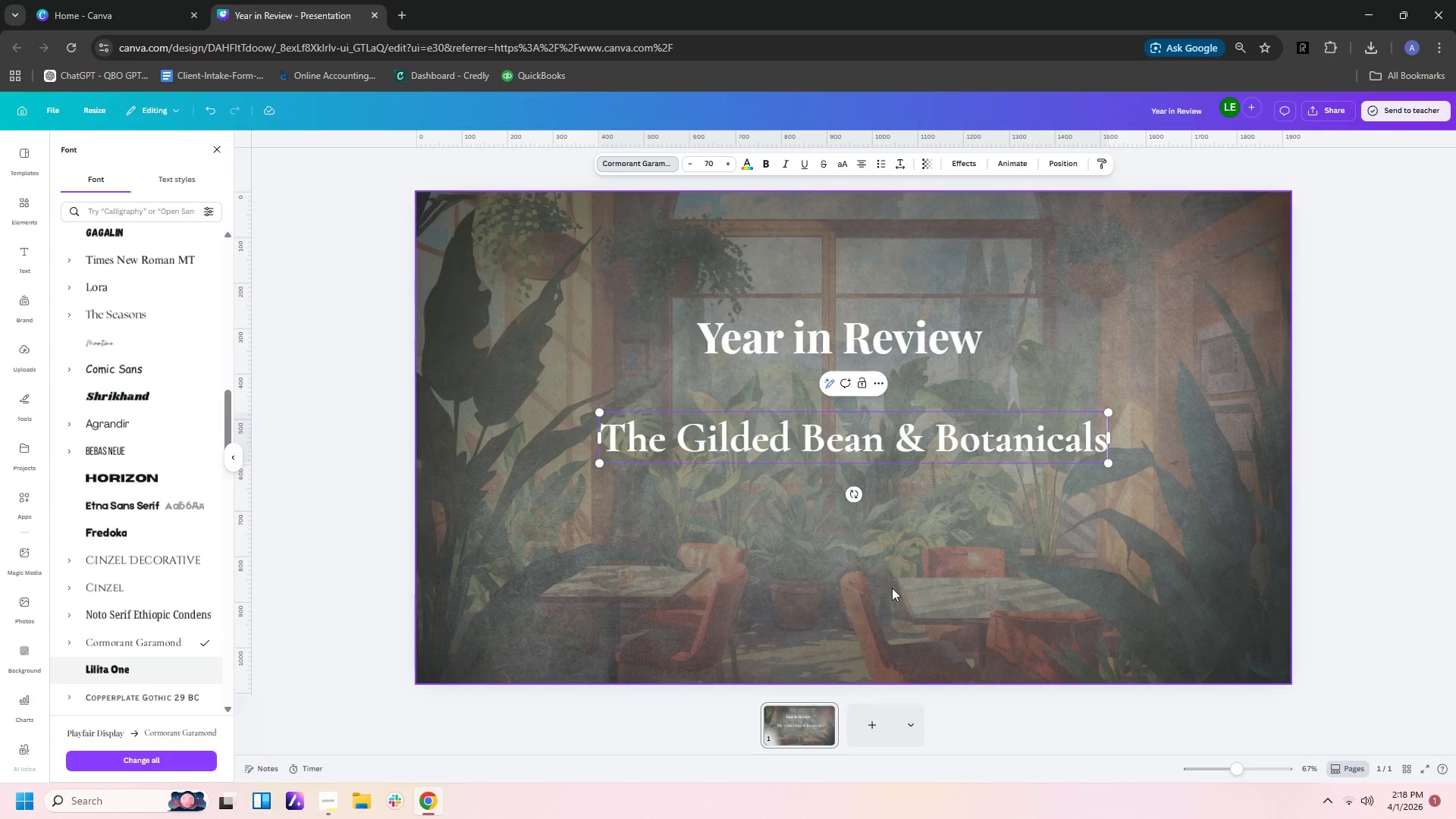 
left_click([892, 588])
 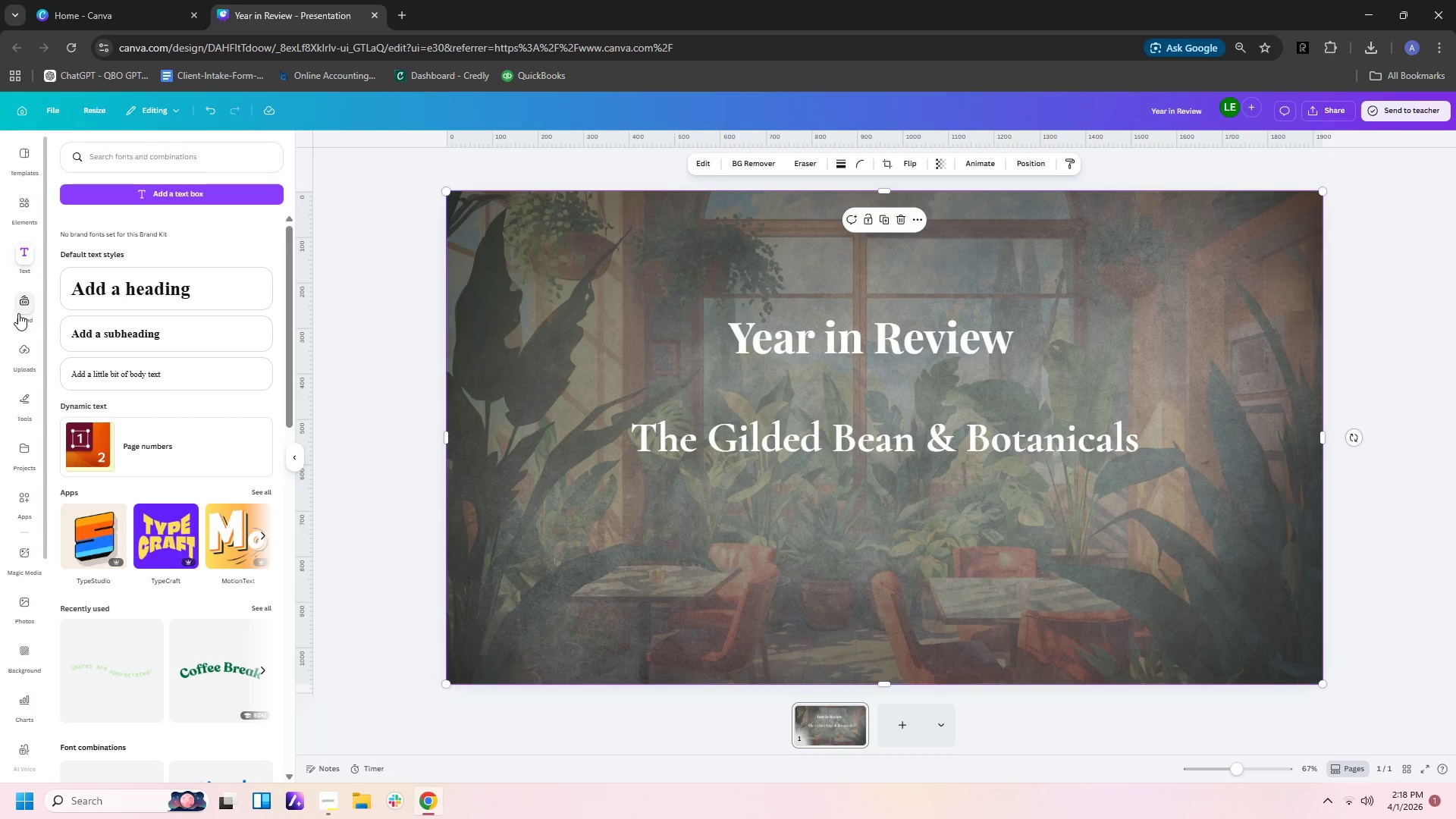 
left_click([27, 203])
 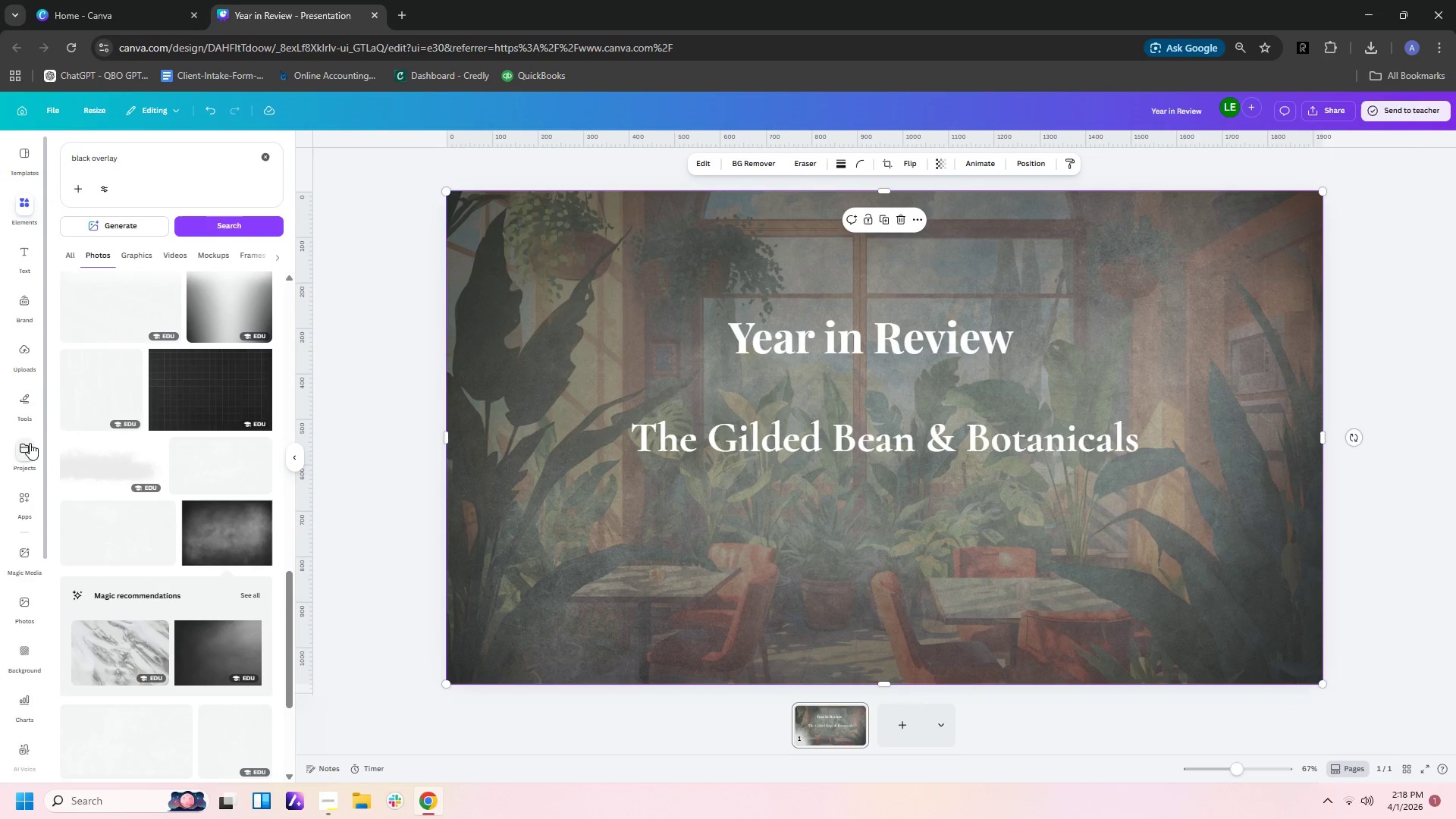 
left_click([30, 405])
 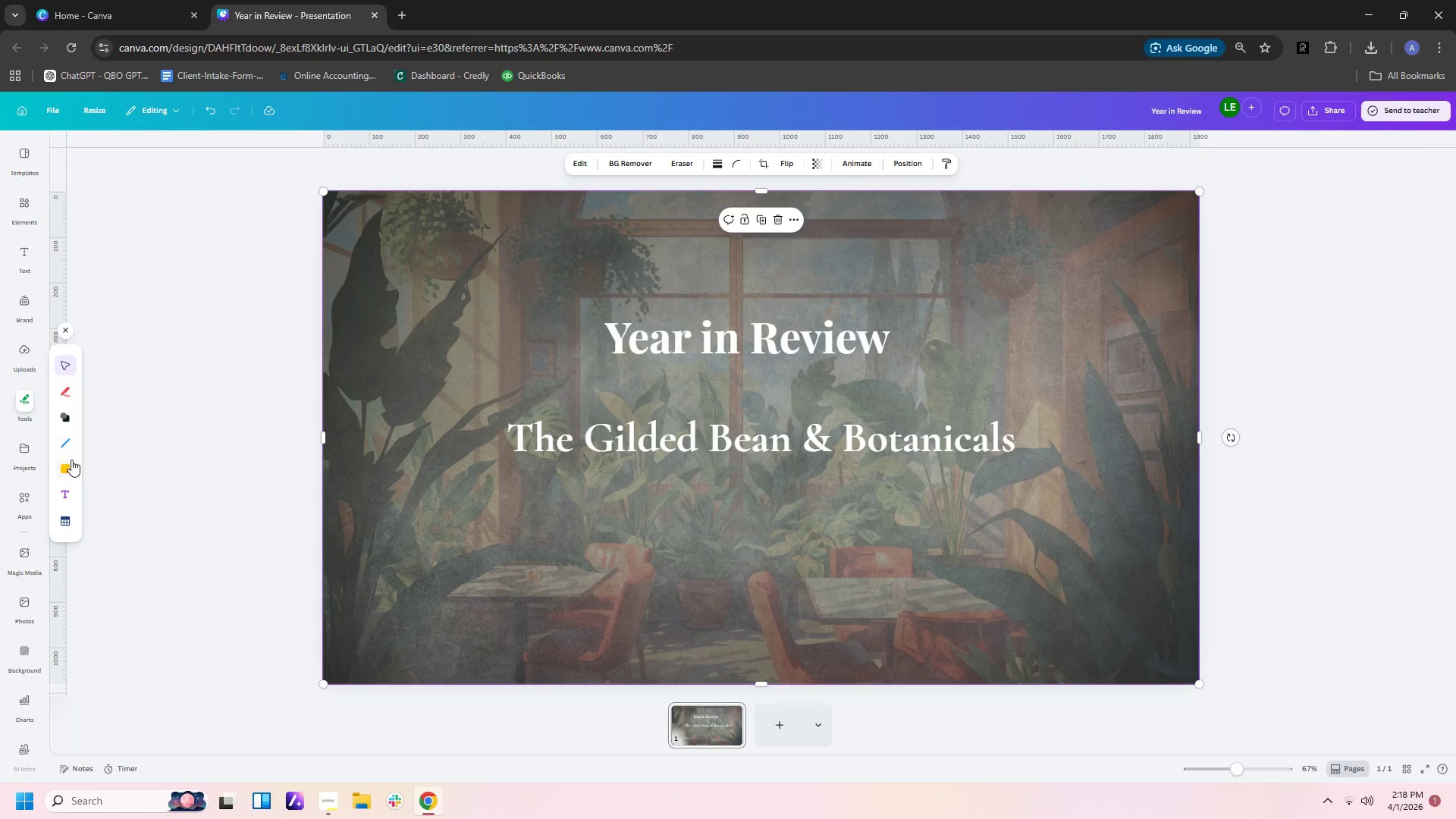 
left_click([66, 445])
 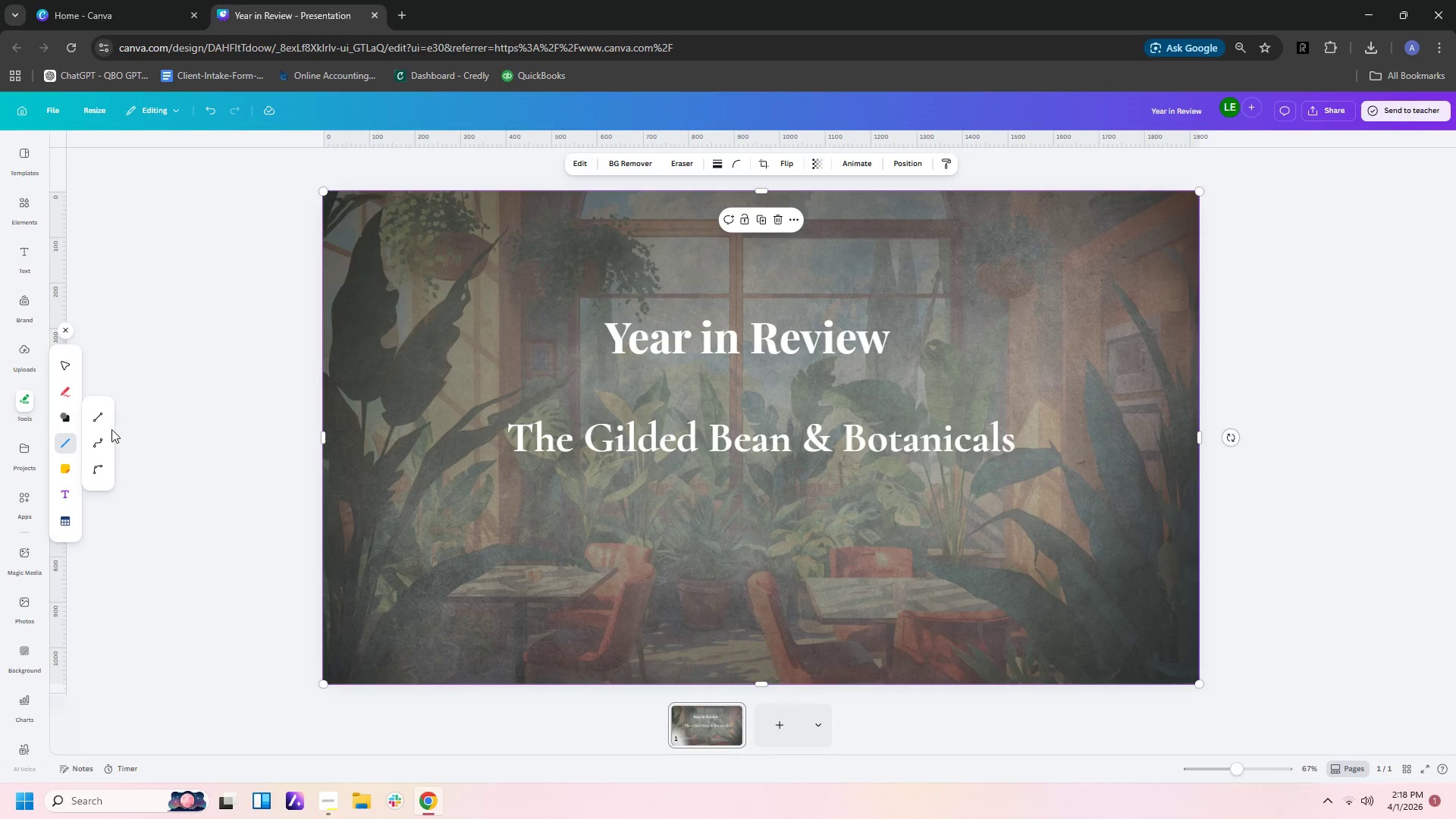 
left_click([98, 417])
 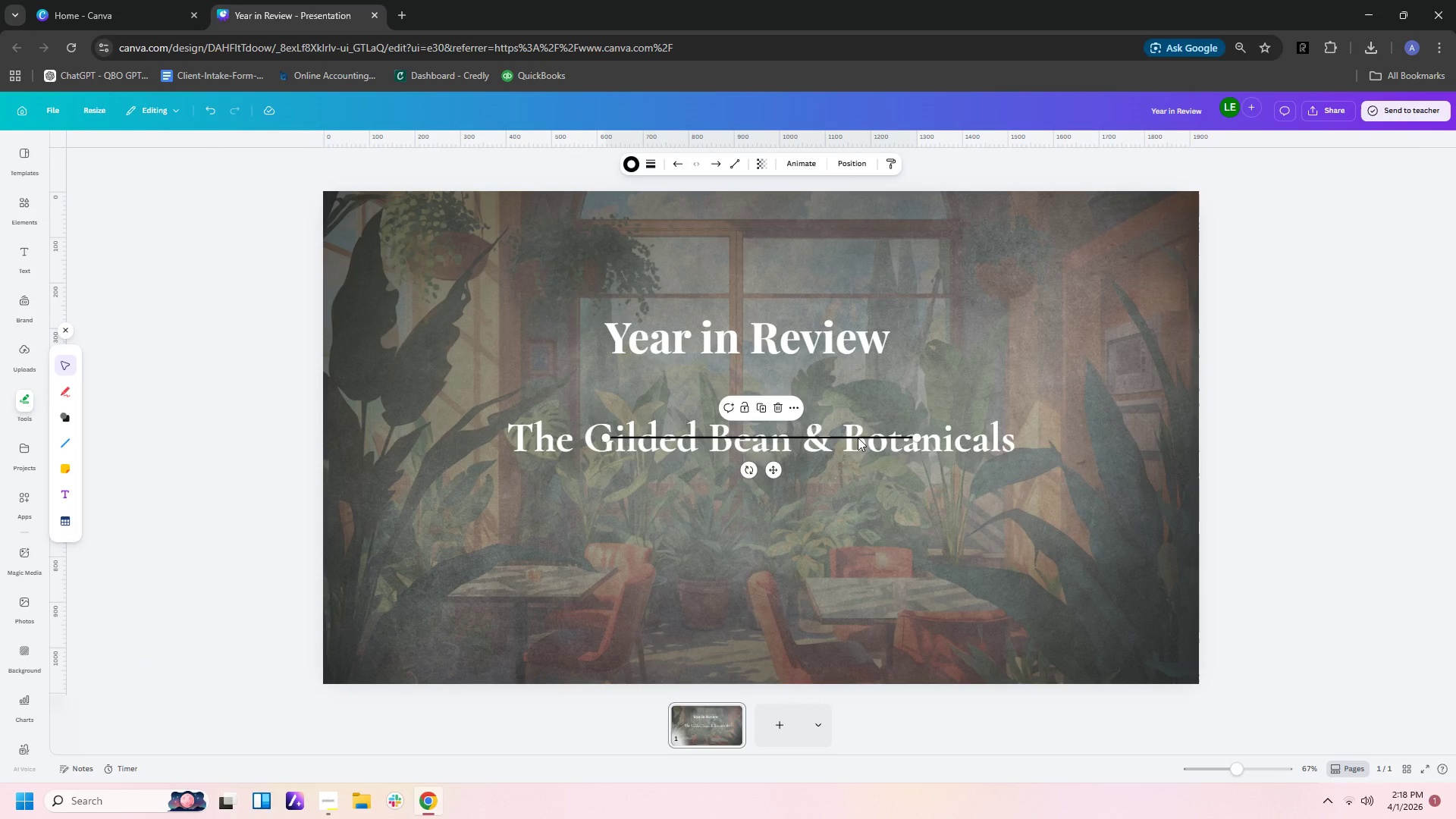 
left_click_drag(start_coordinate=[858, 437], to_coordinate=[857, 386])
 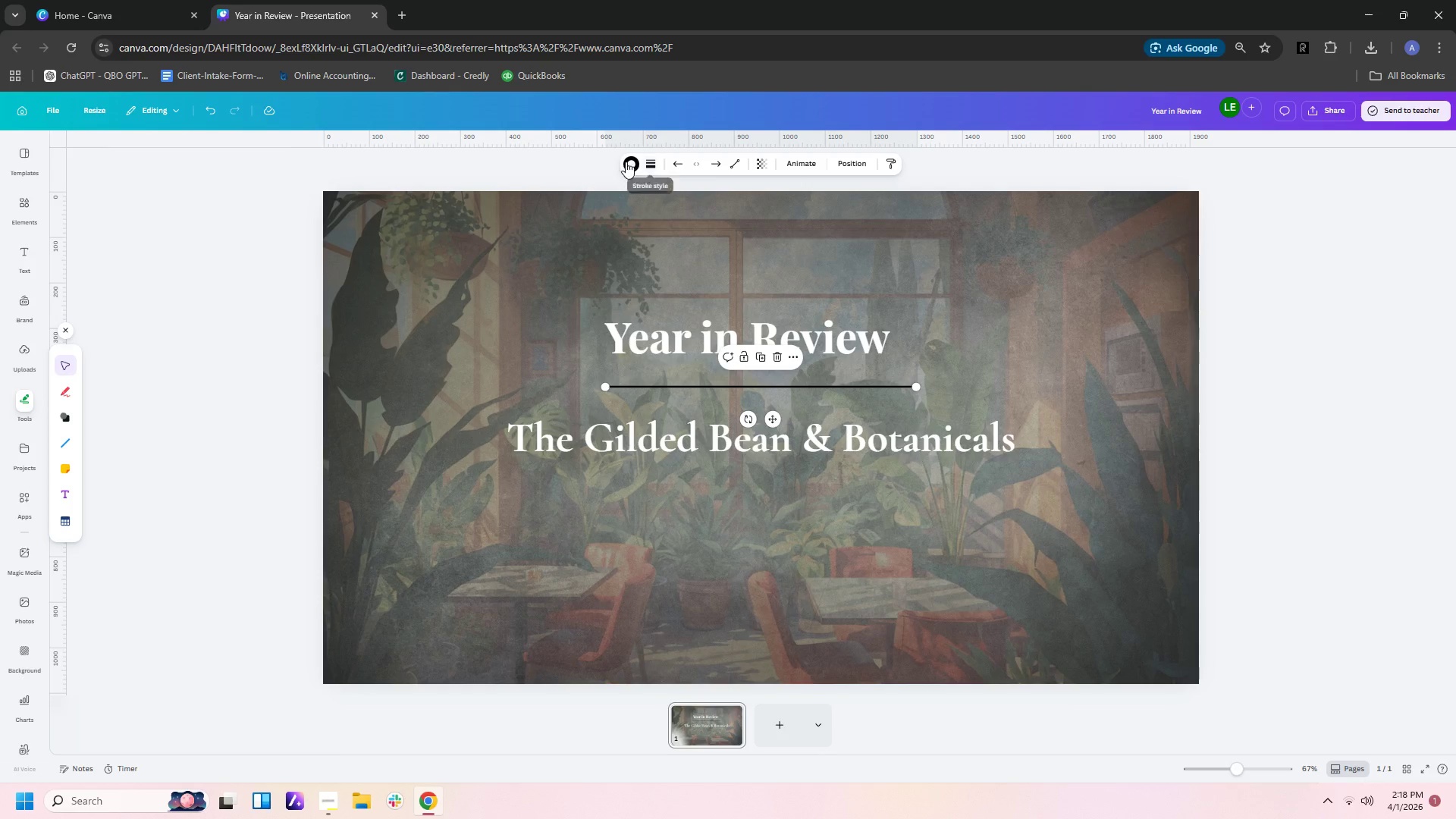 
left_click([629, 170])
 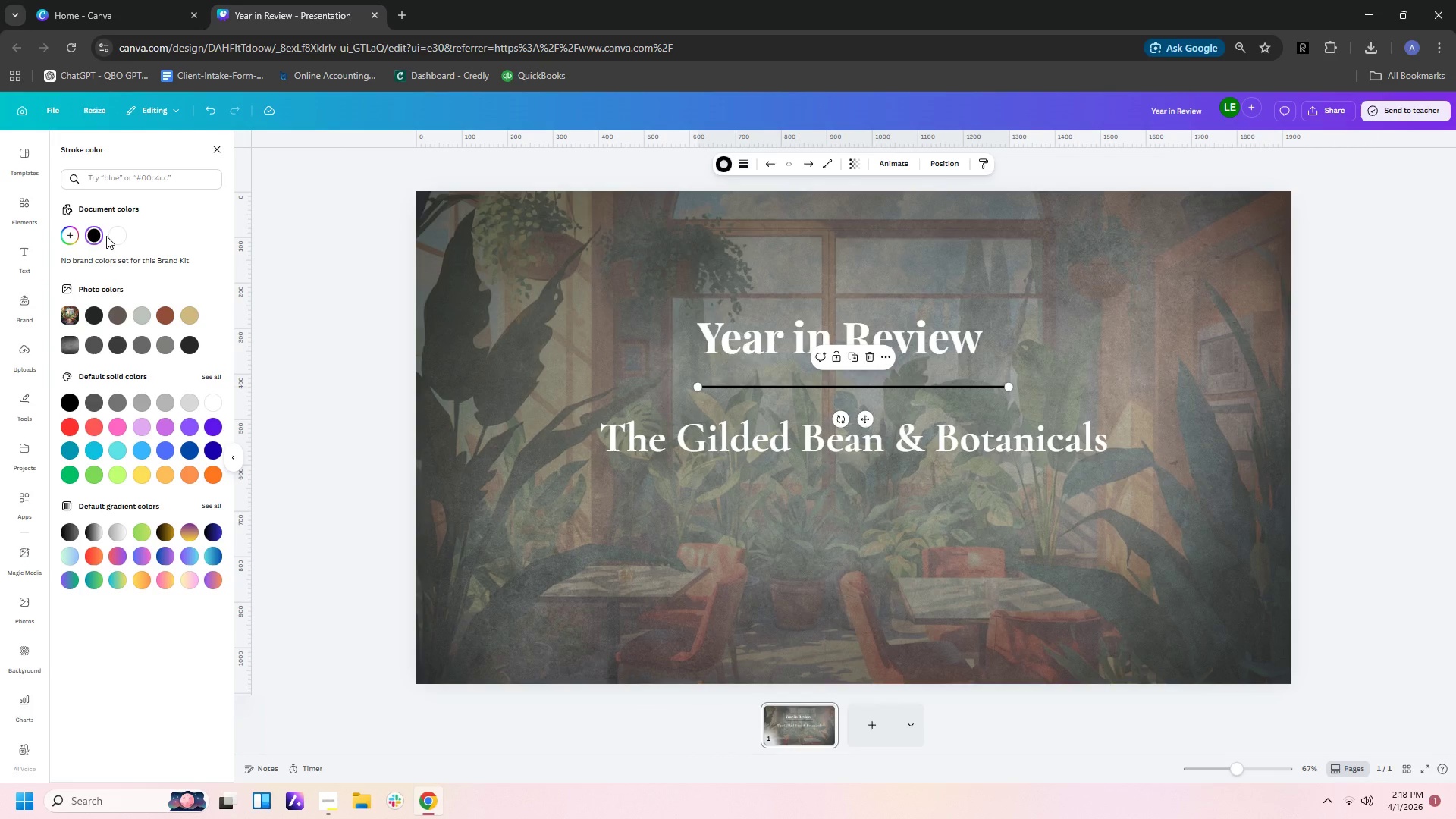 
left_click([117, 238])
 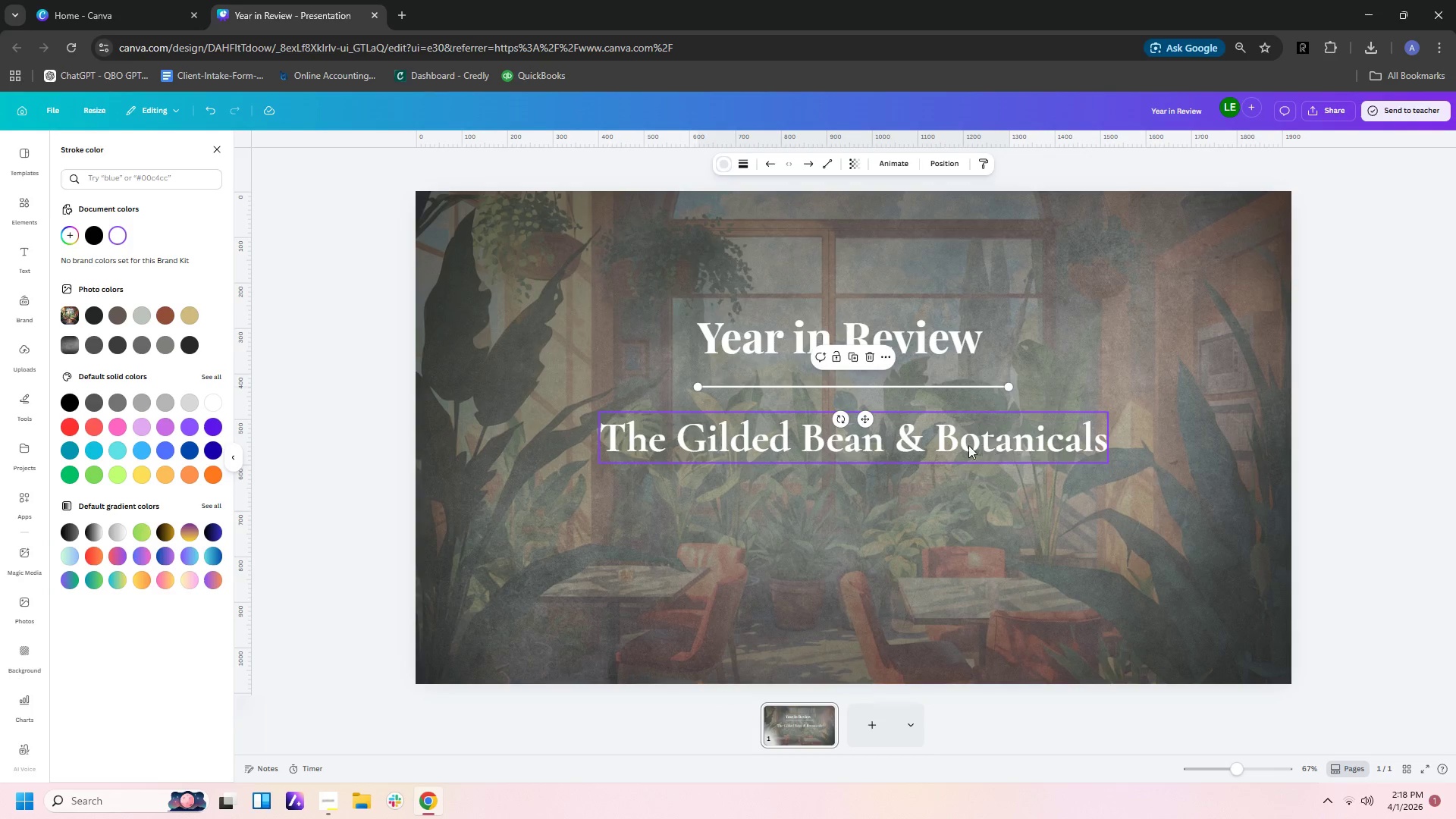 
wait(21.25)
 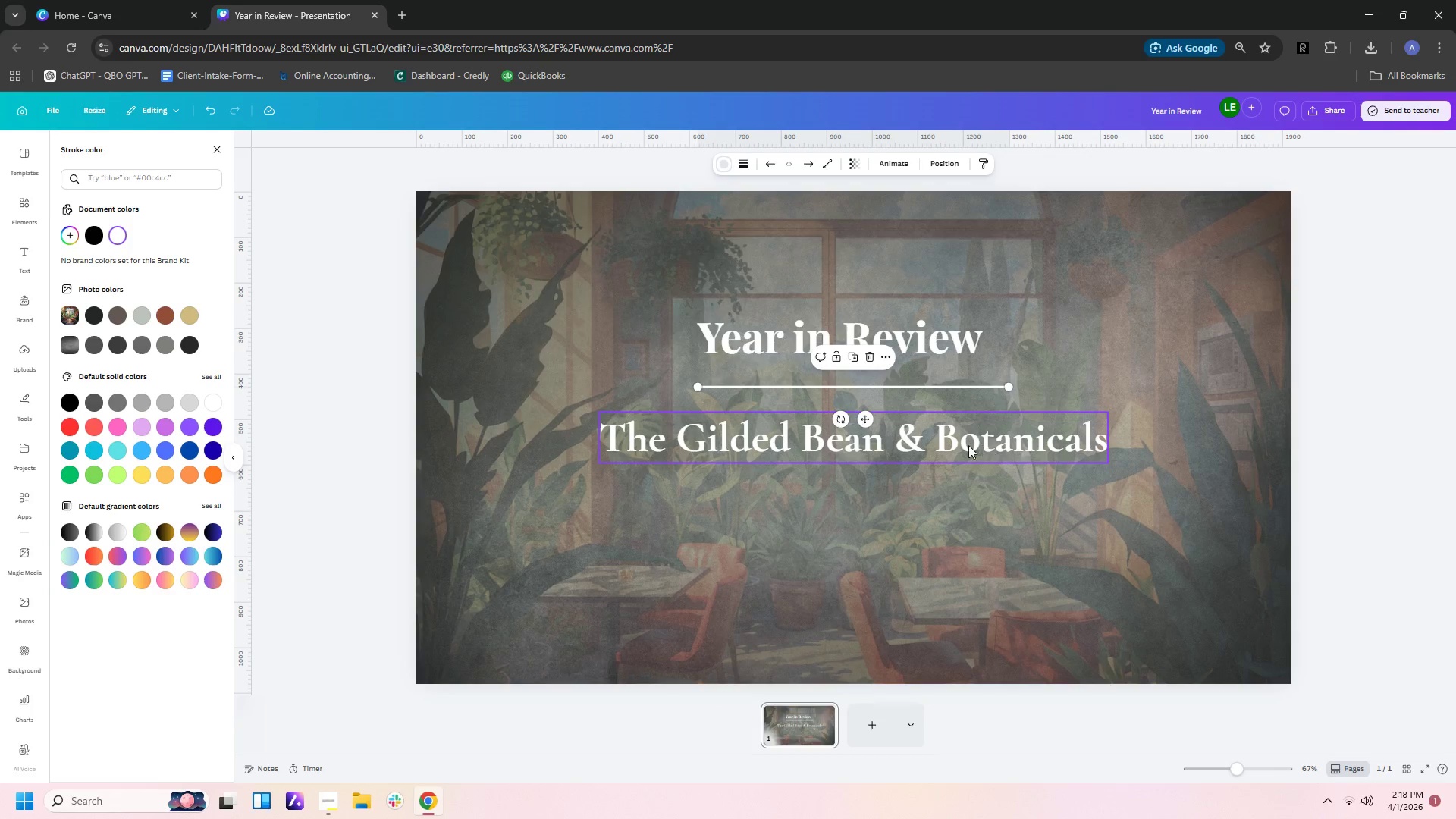 
double_click([596, 167])
 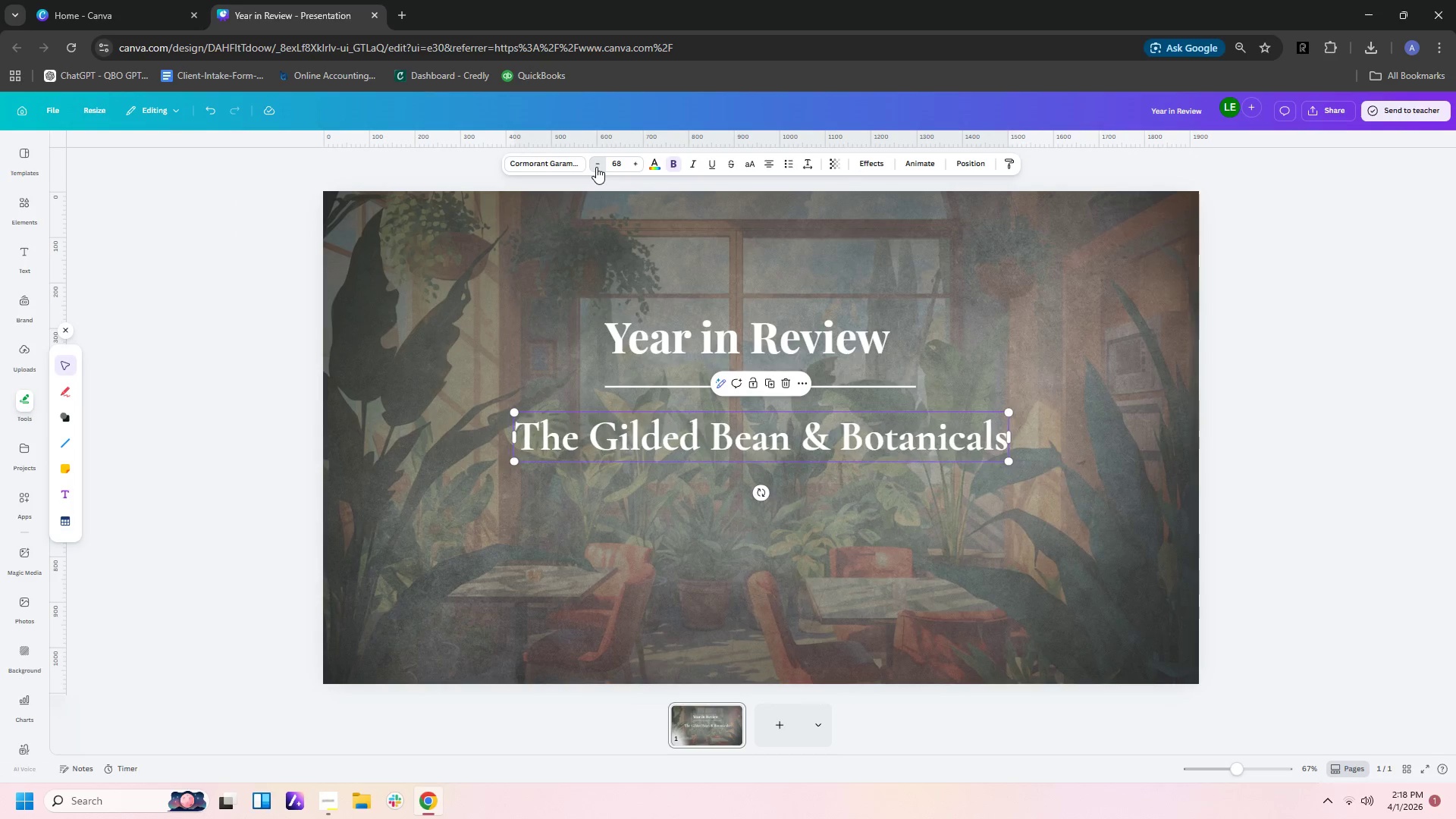 
triple_click([596, 167])
 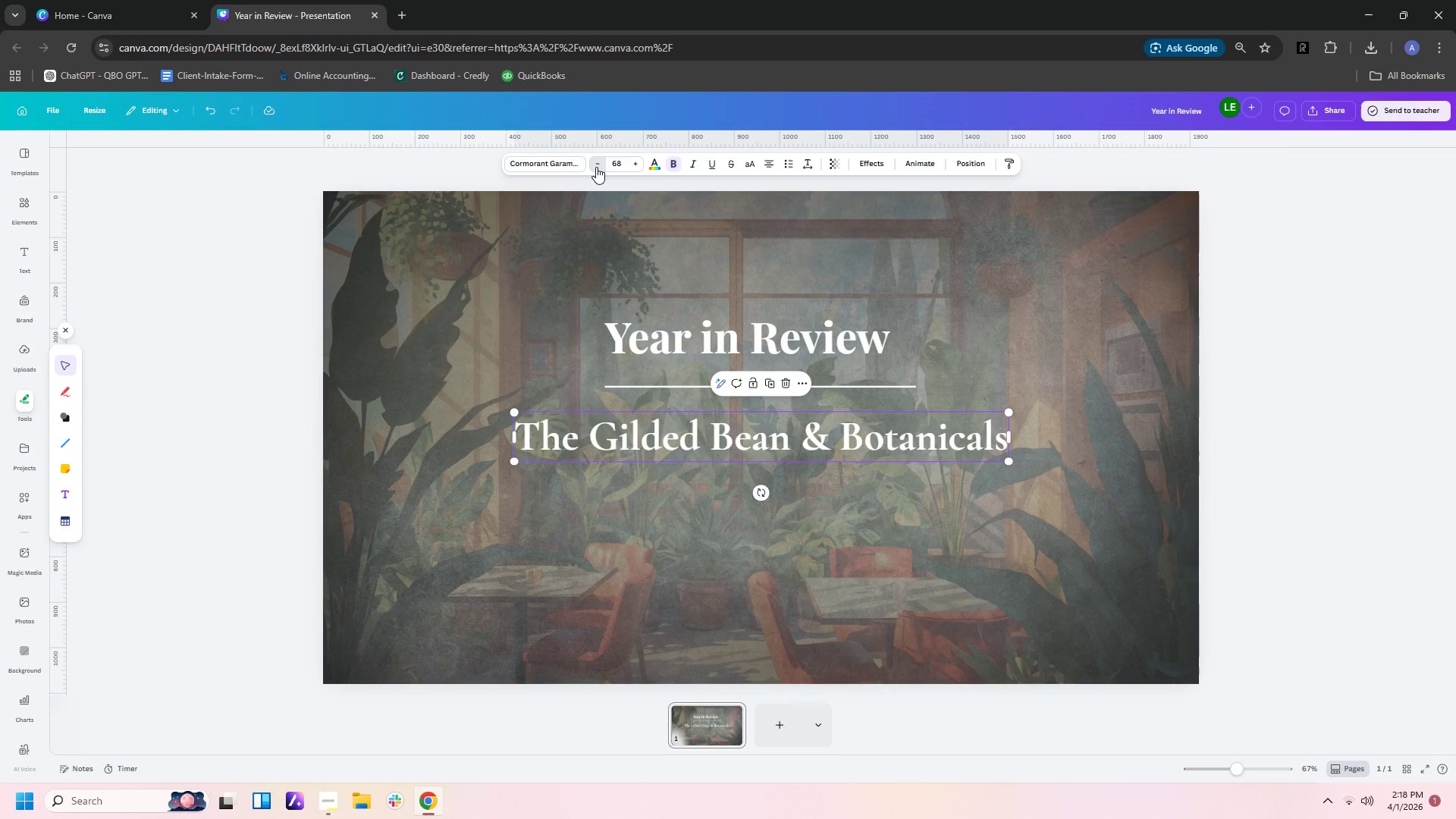 
triple_click([596, 167])
 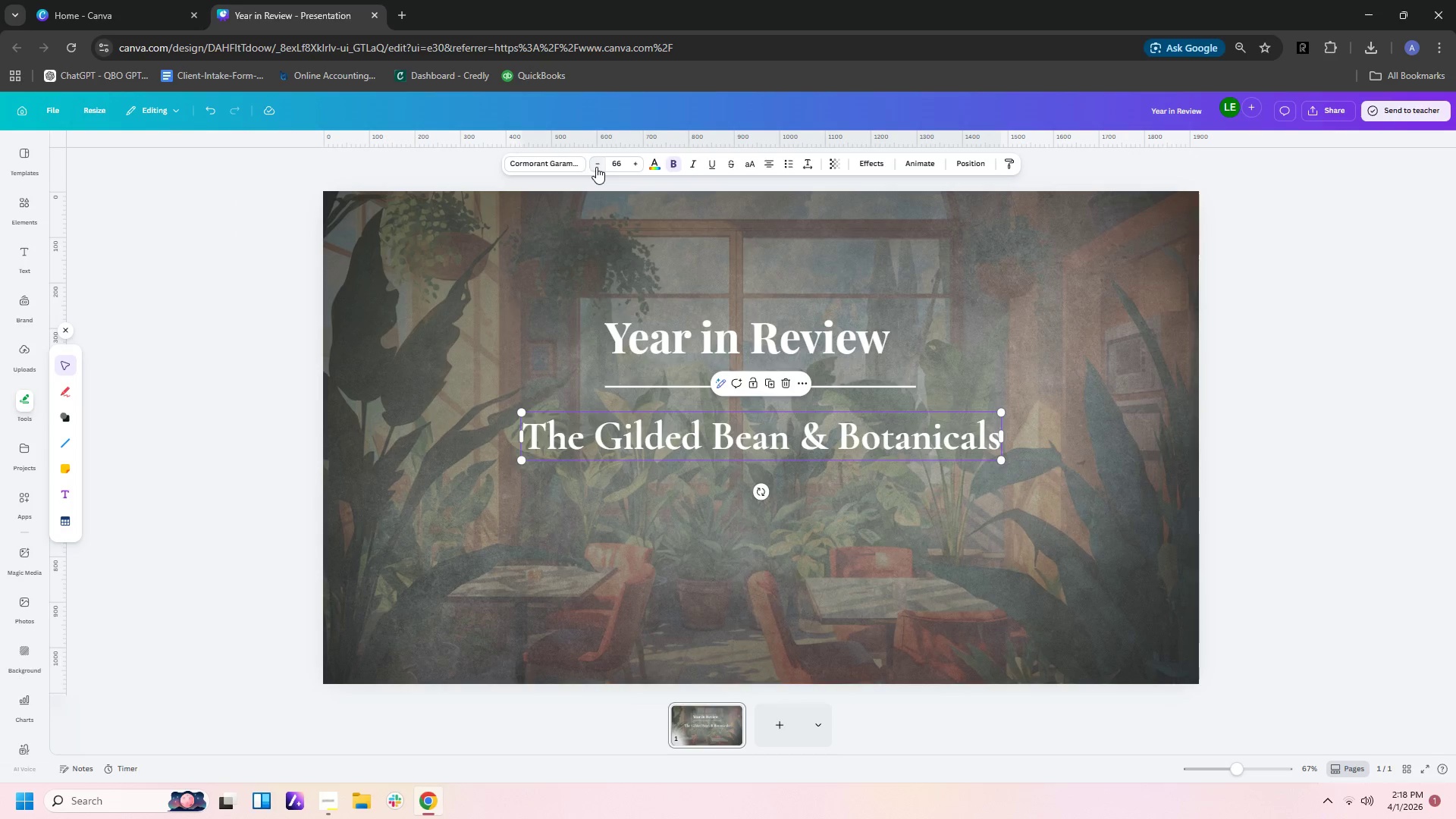 
triple_click([596, 167])
 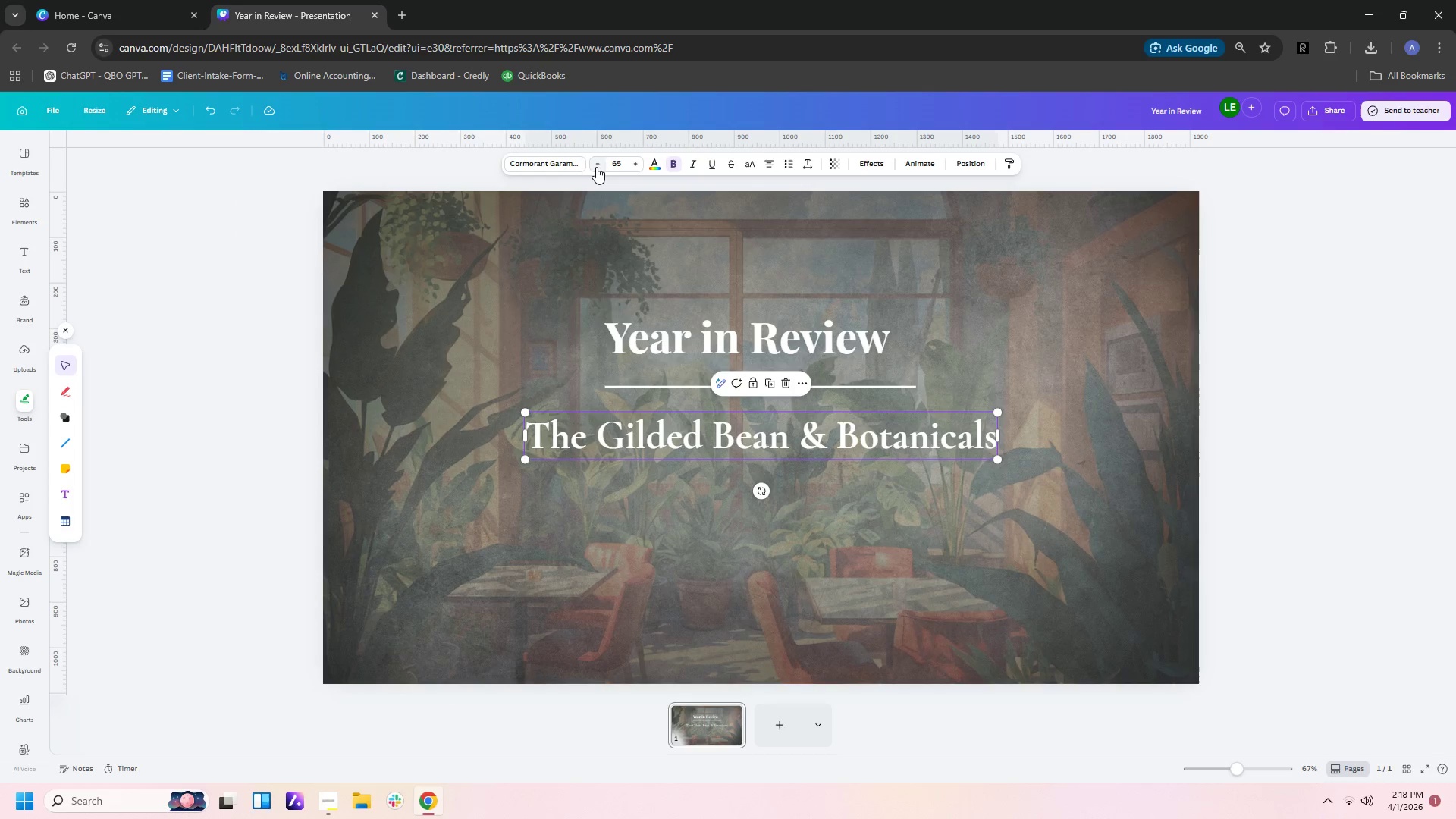 
double_click([596, 167])
 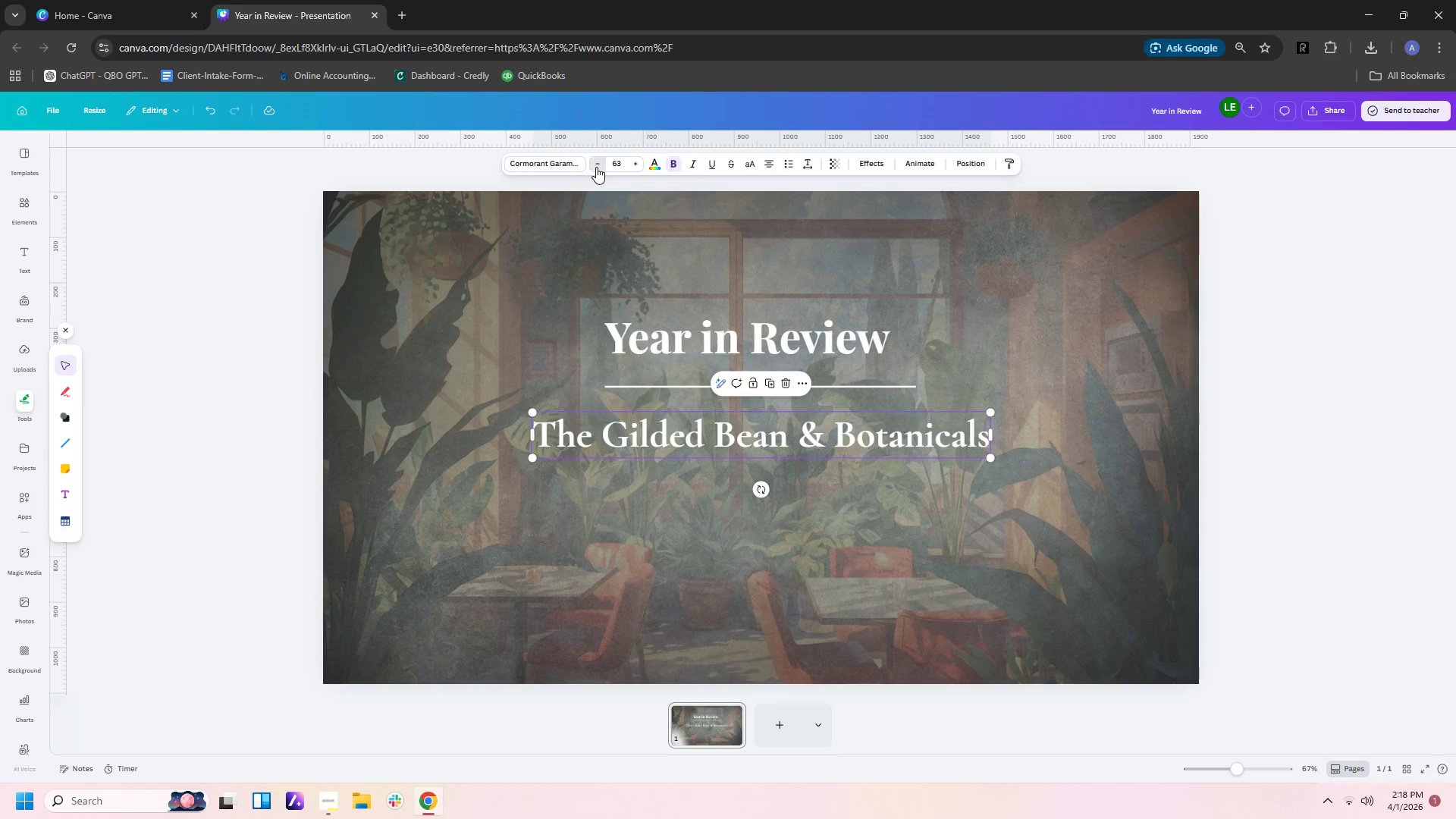 
double_click([596, 167])
 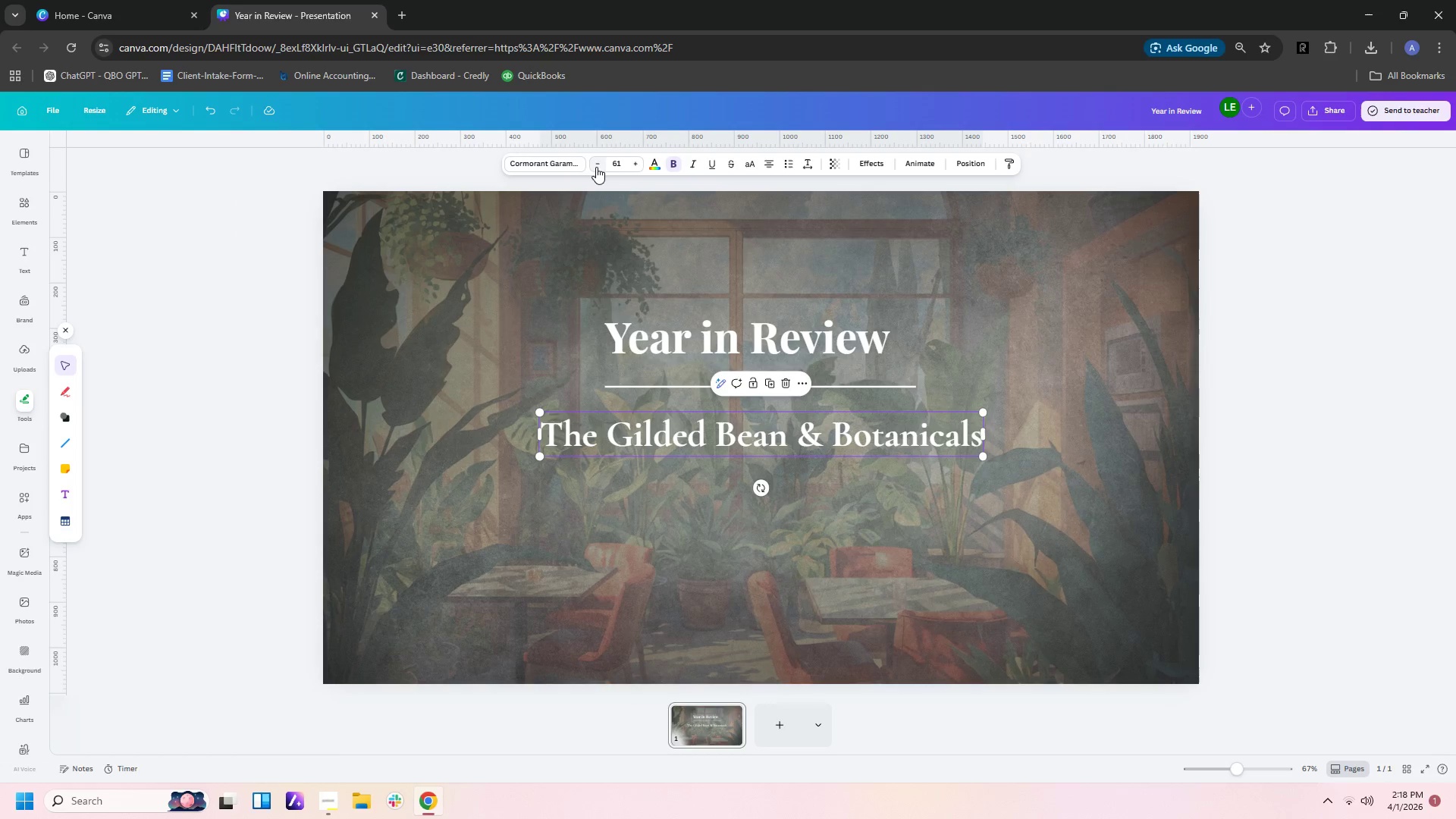 
left_click([596, 167])
 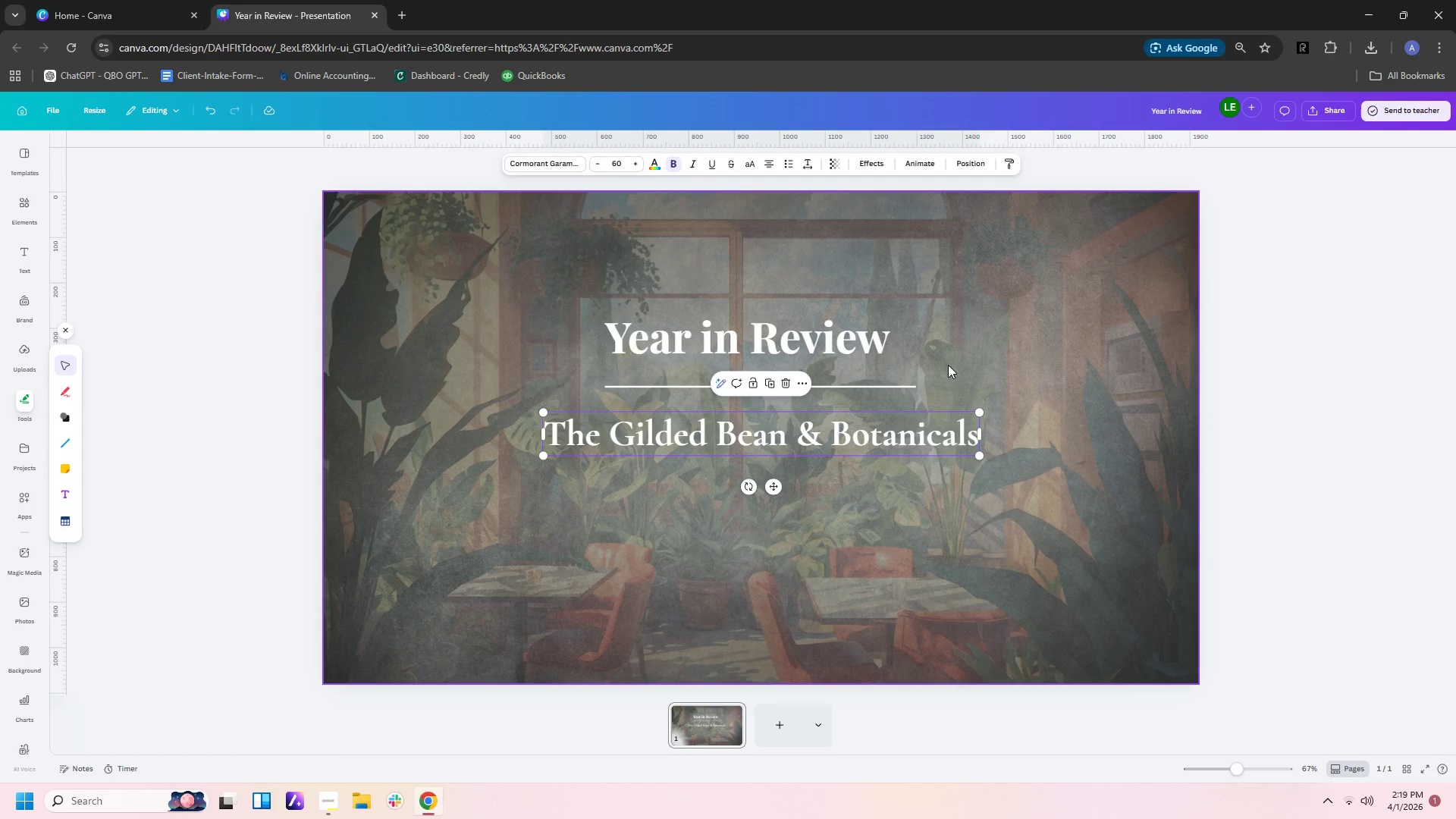 
left_click([1087, 507])
 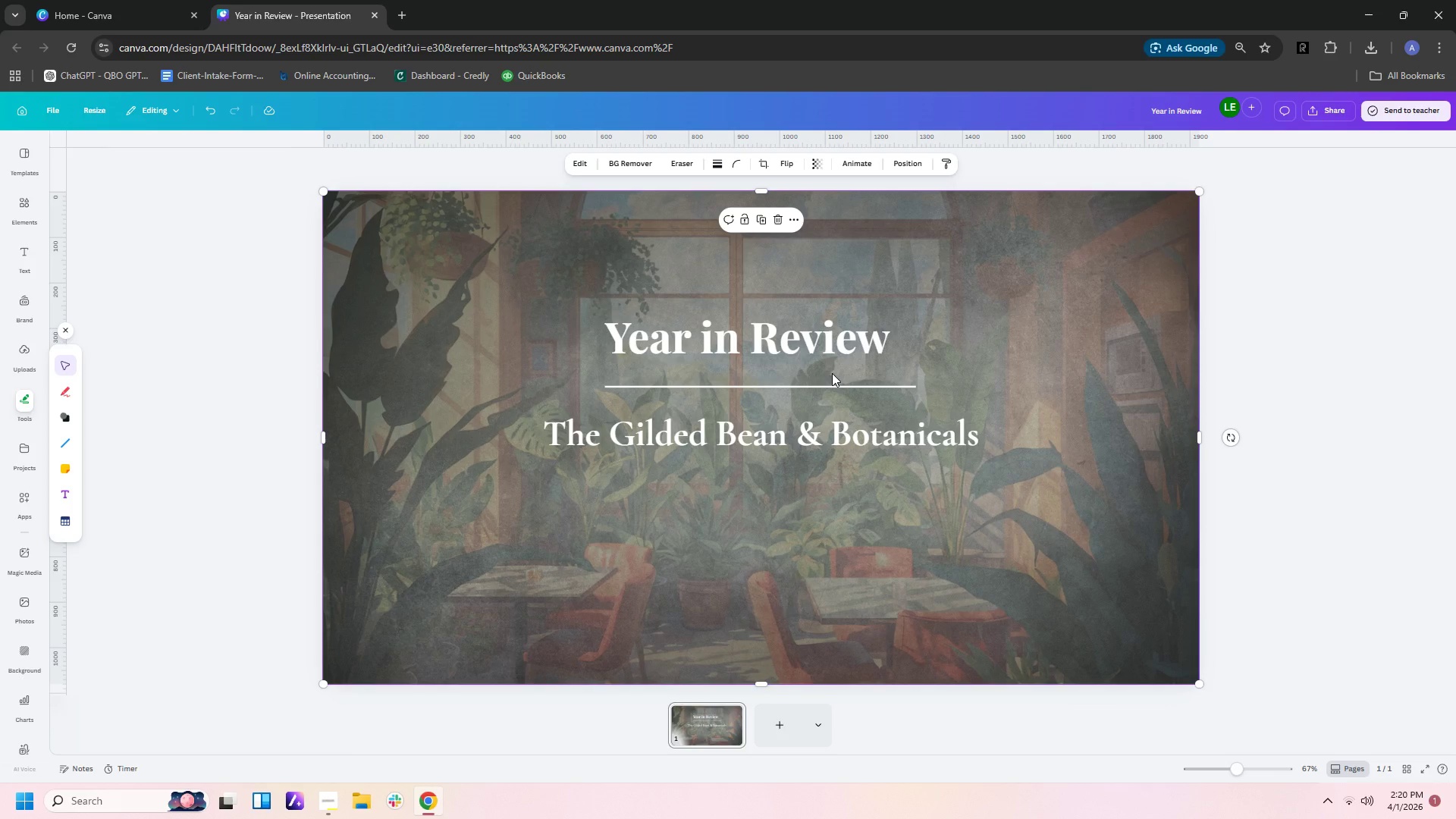 
wait(70.66)
 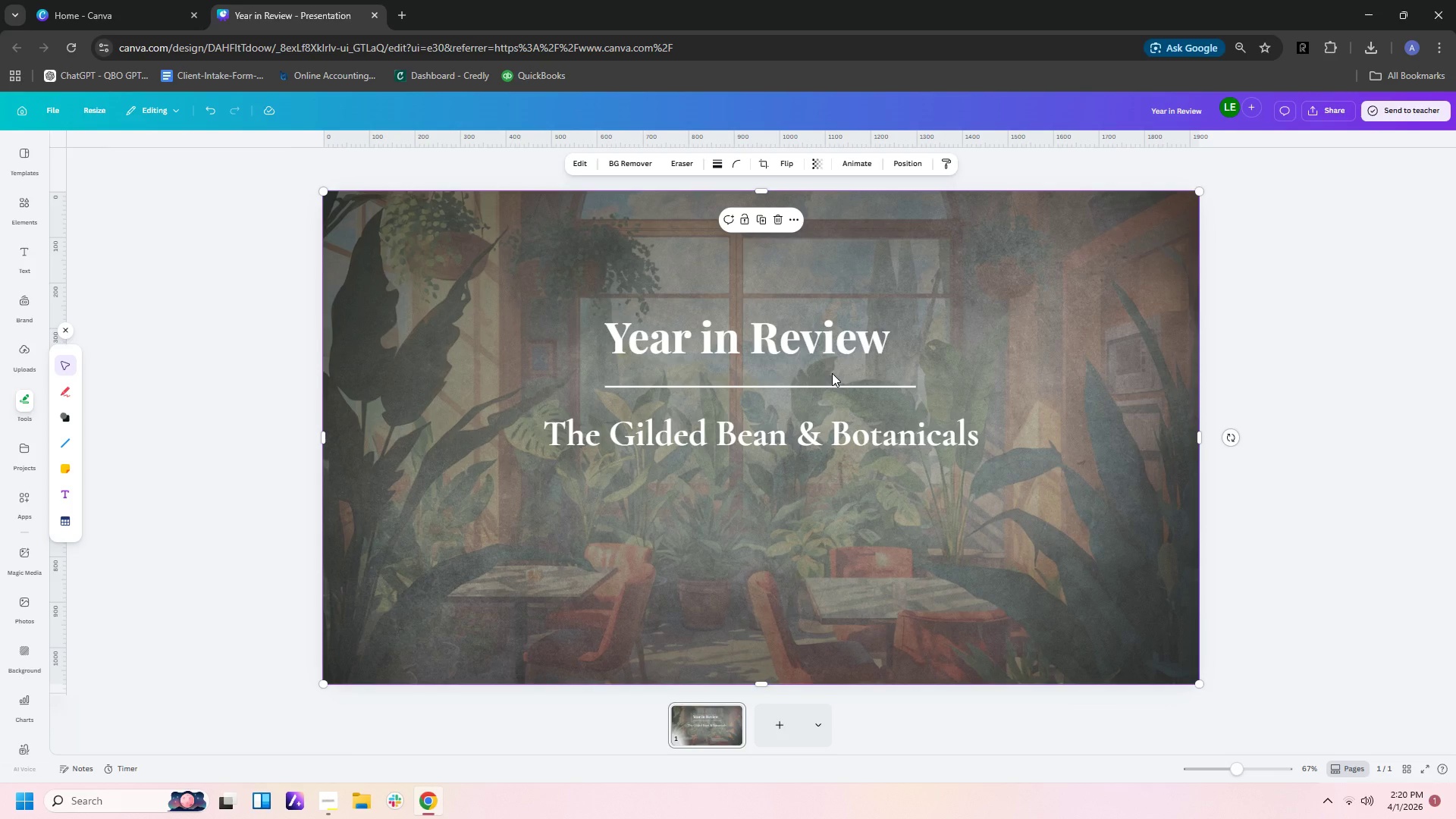 
left_click([37, 246])
 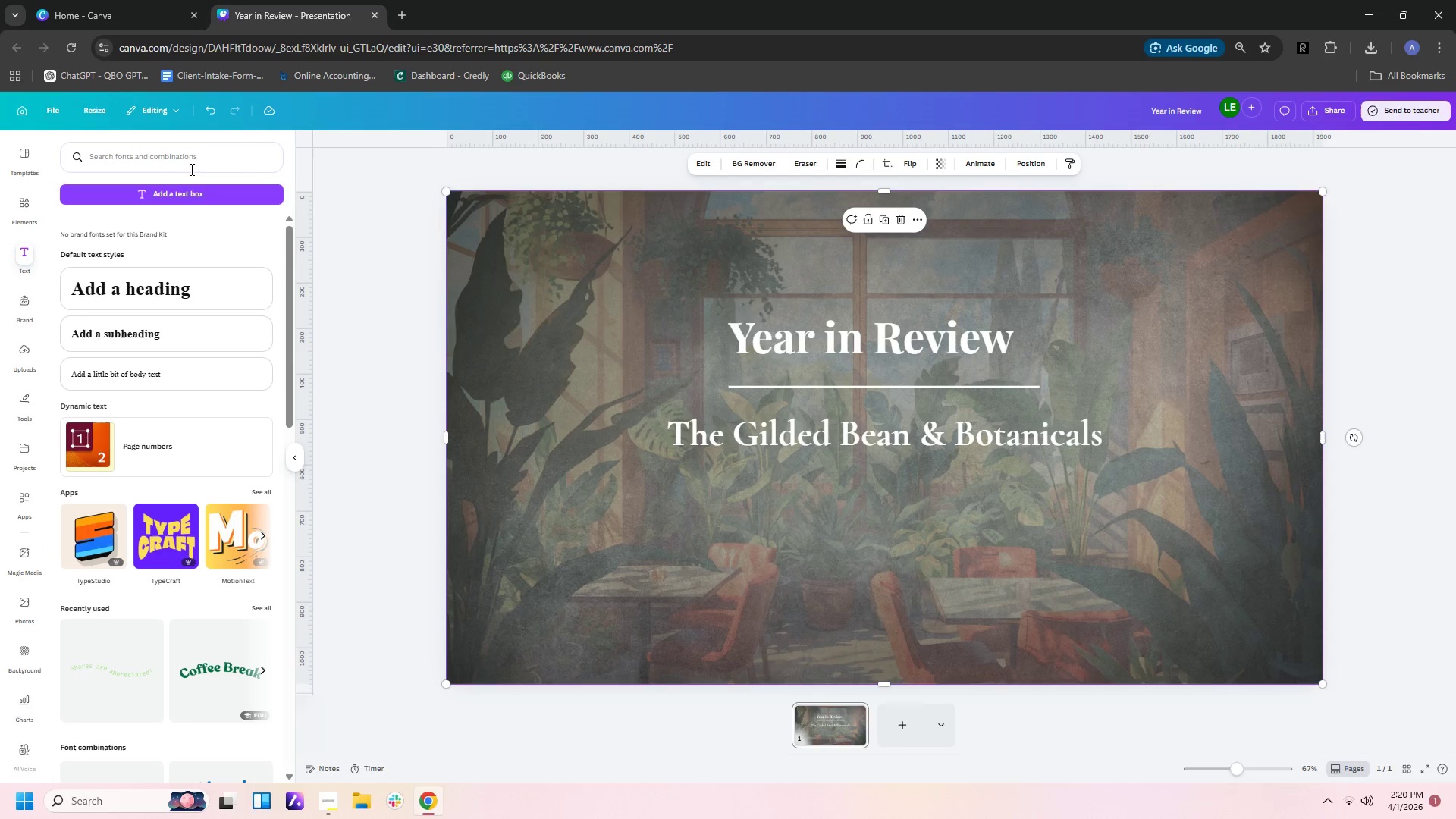 
left_click([204, 197])
 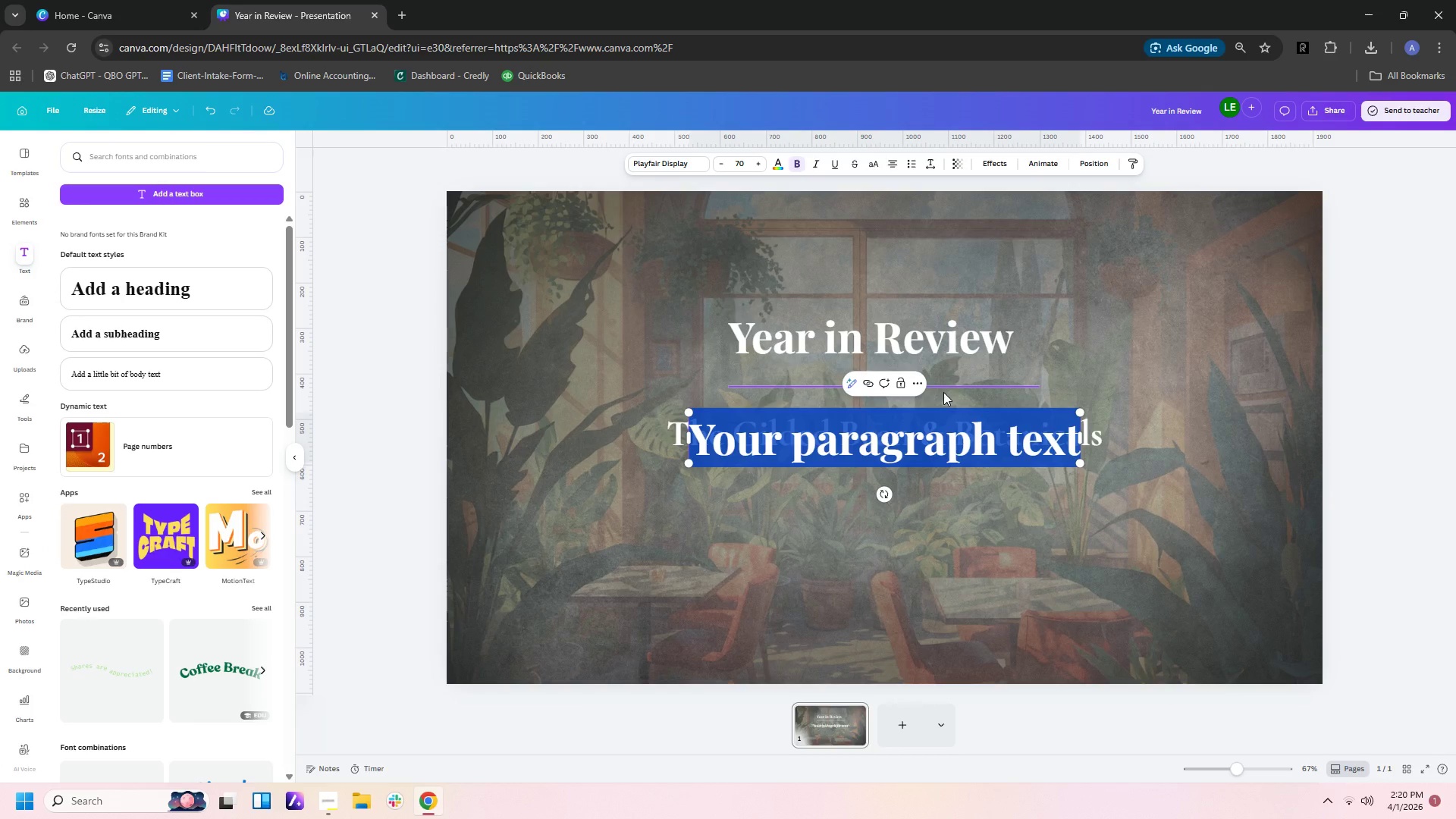 
type(2025)
 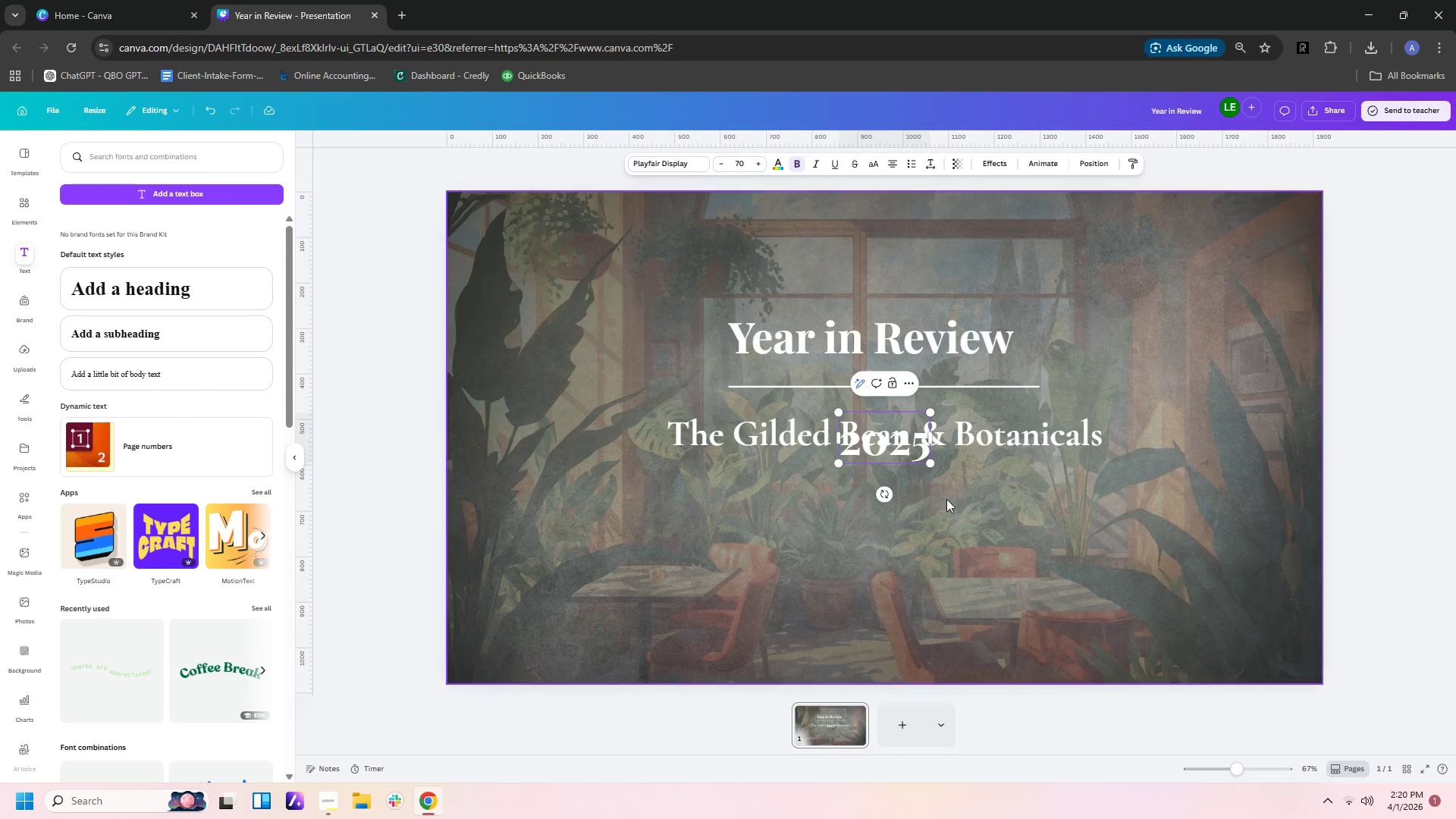 
left_click([957, 514])
 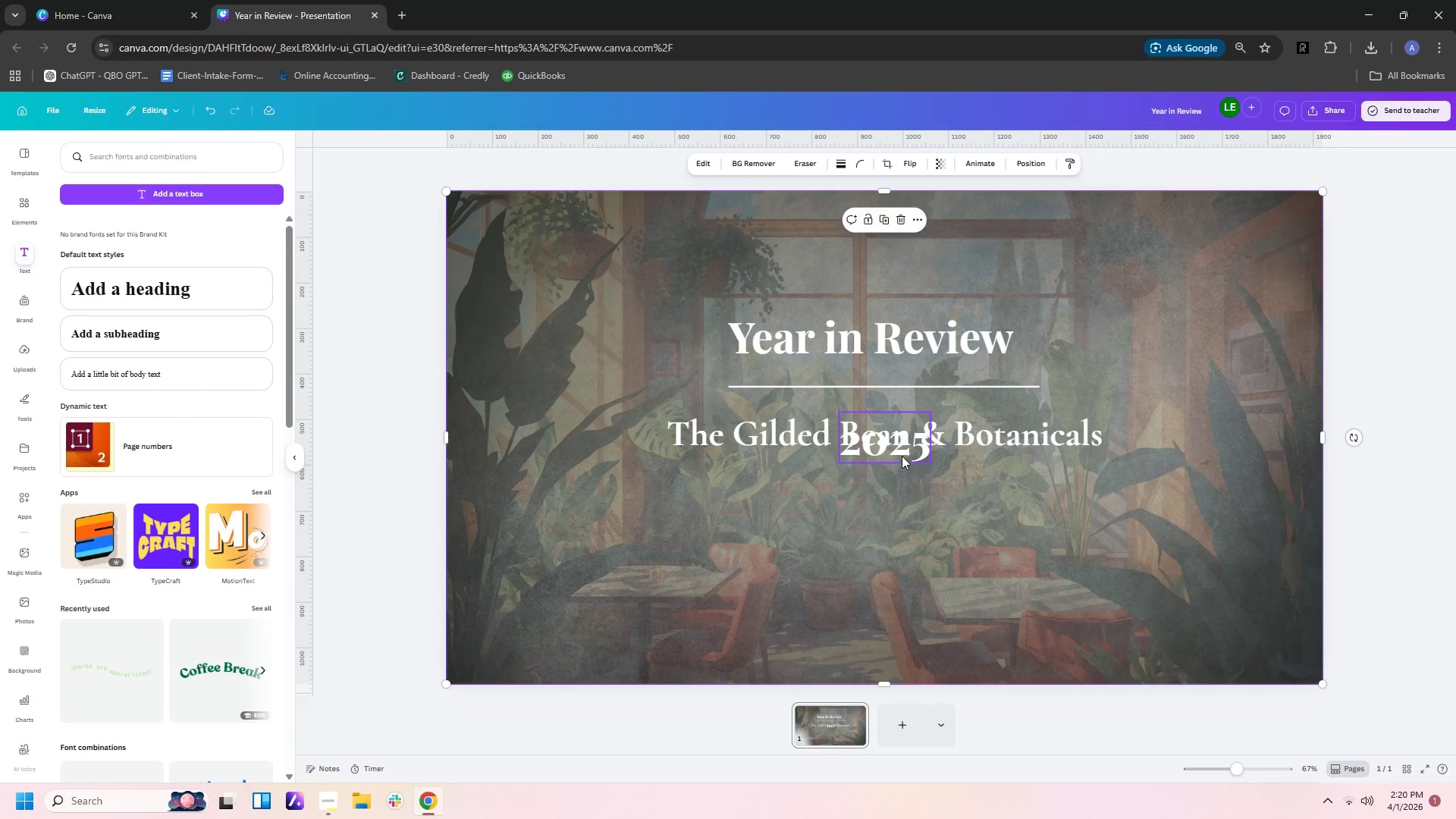 
left_click_drag(start_coordinate=[902, 455], to_coordinate=[900, 490])
 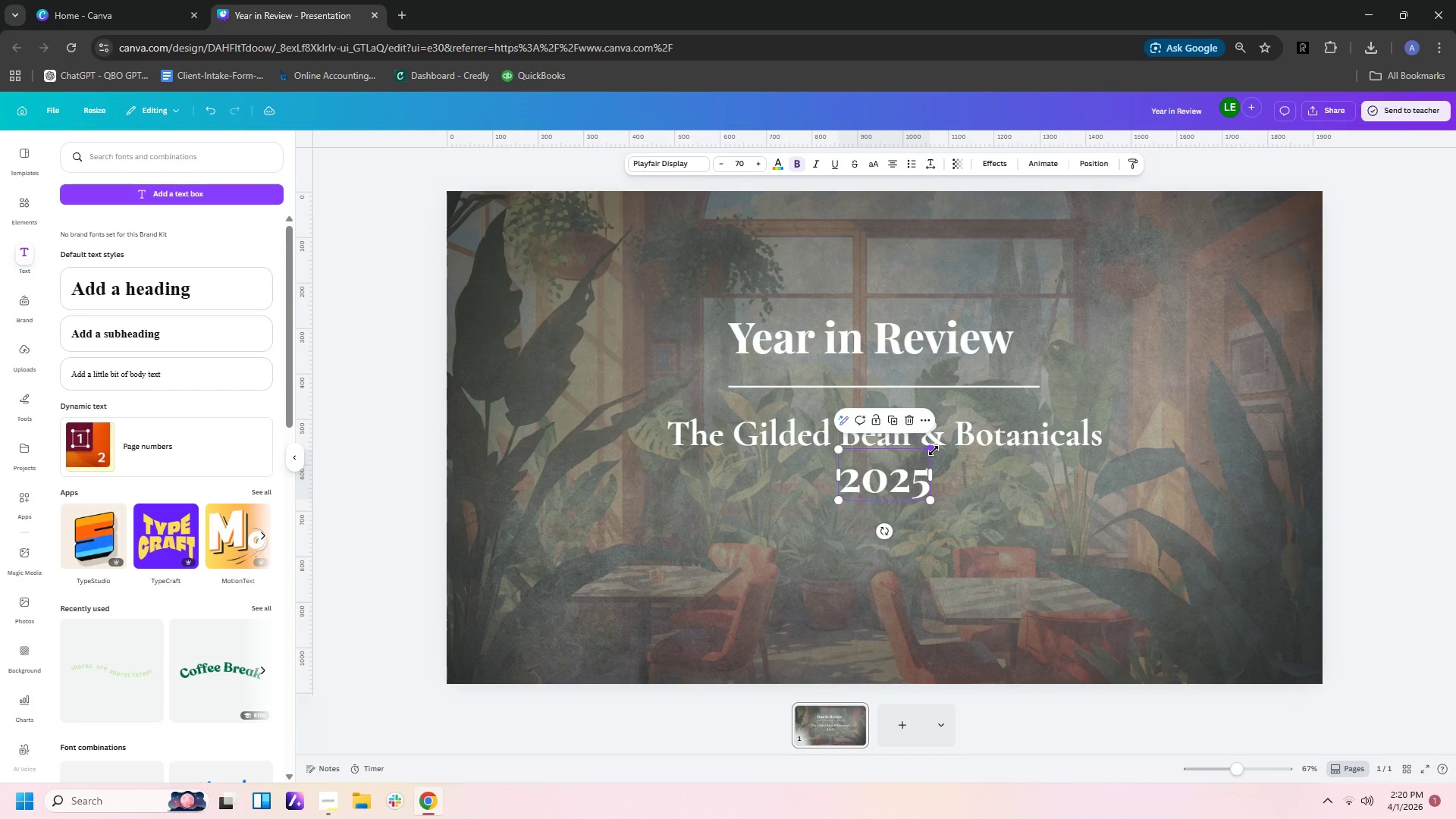 
left_click_drag(start_coordinate=[934, 450], to_coordinate=[911, 472])
 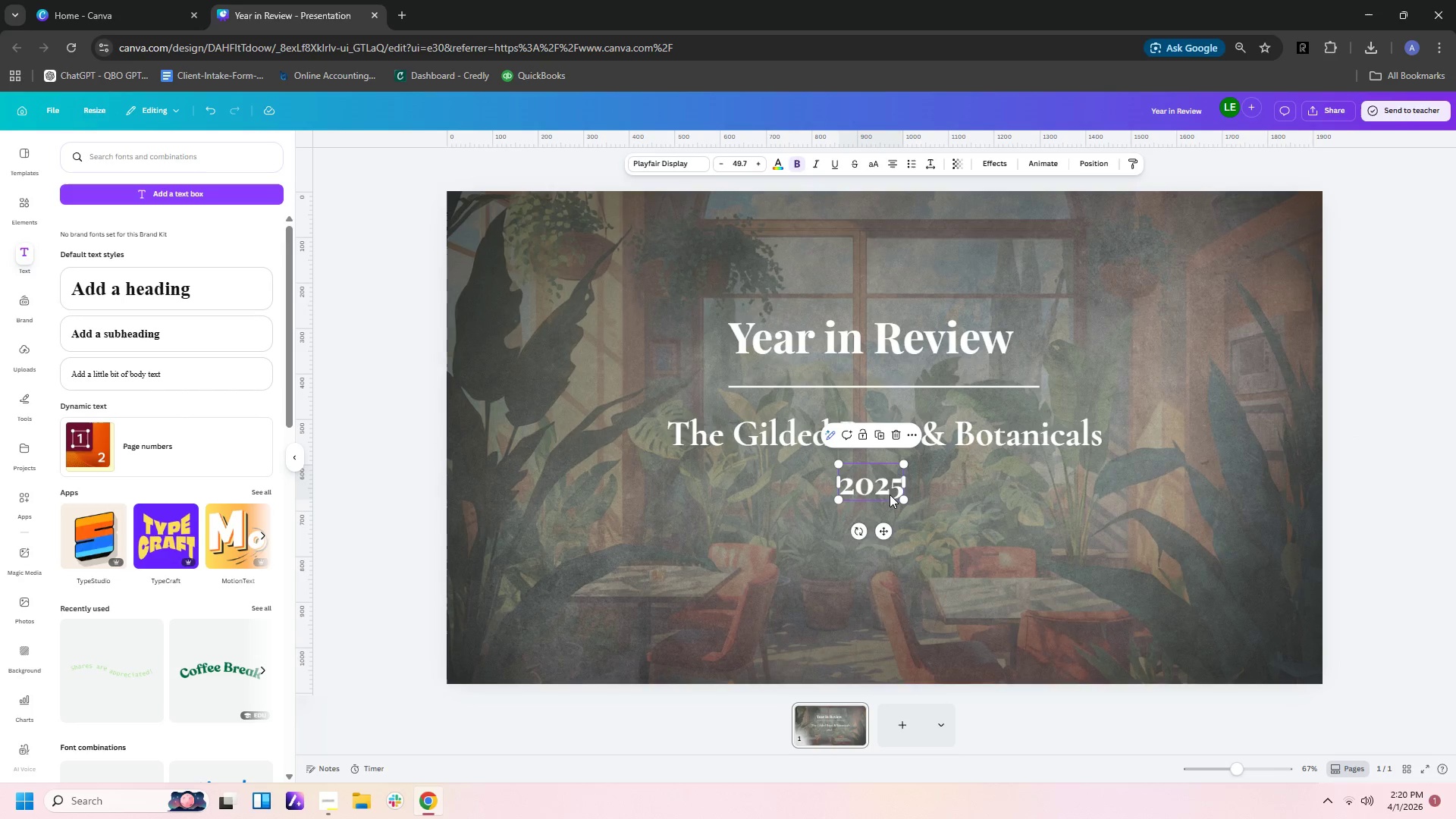 
left_click([956, 537])
 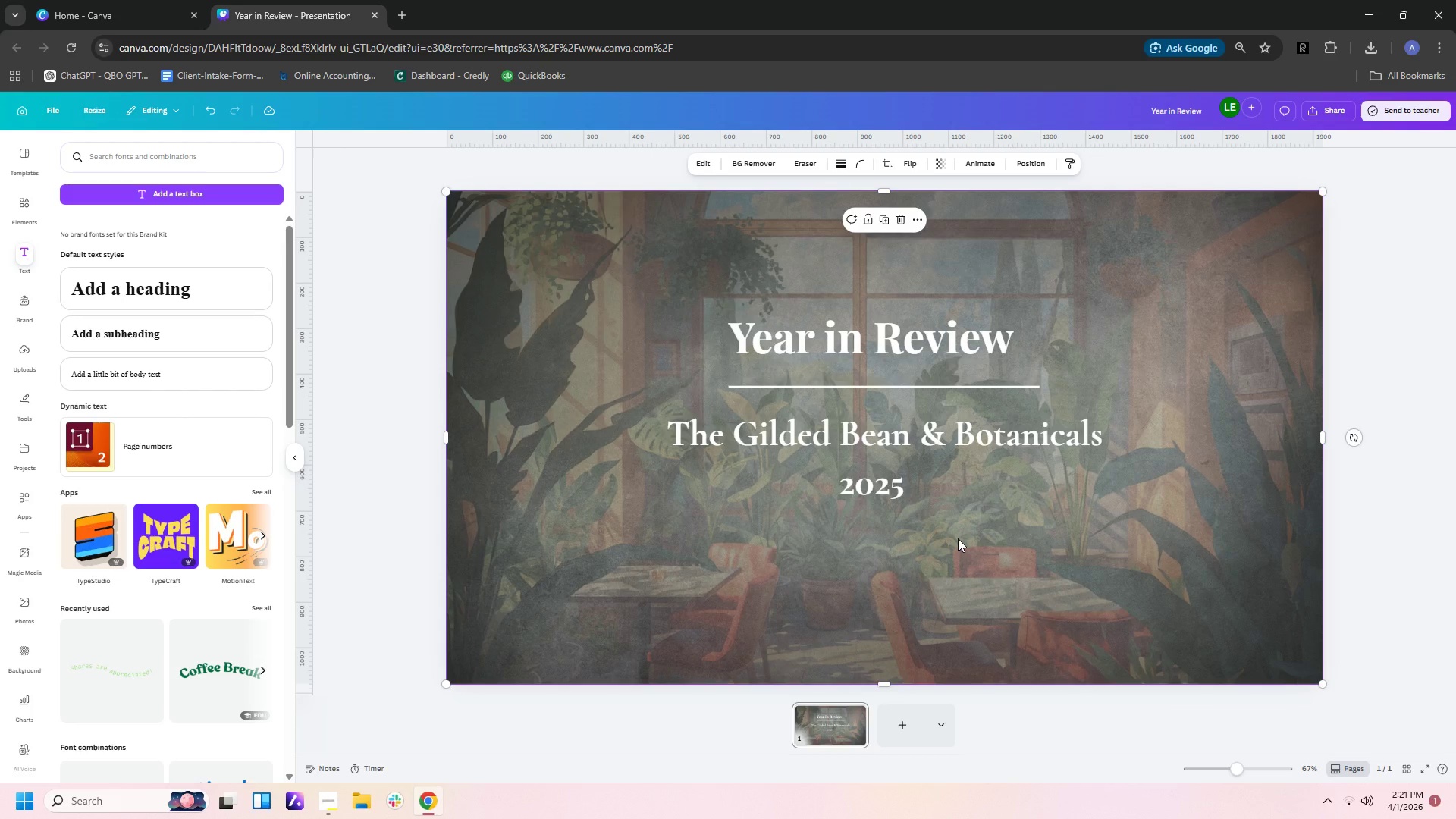 
wait(48.89)
 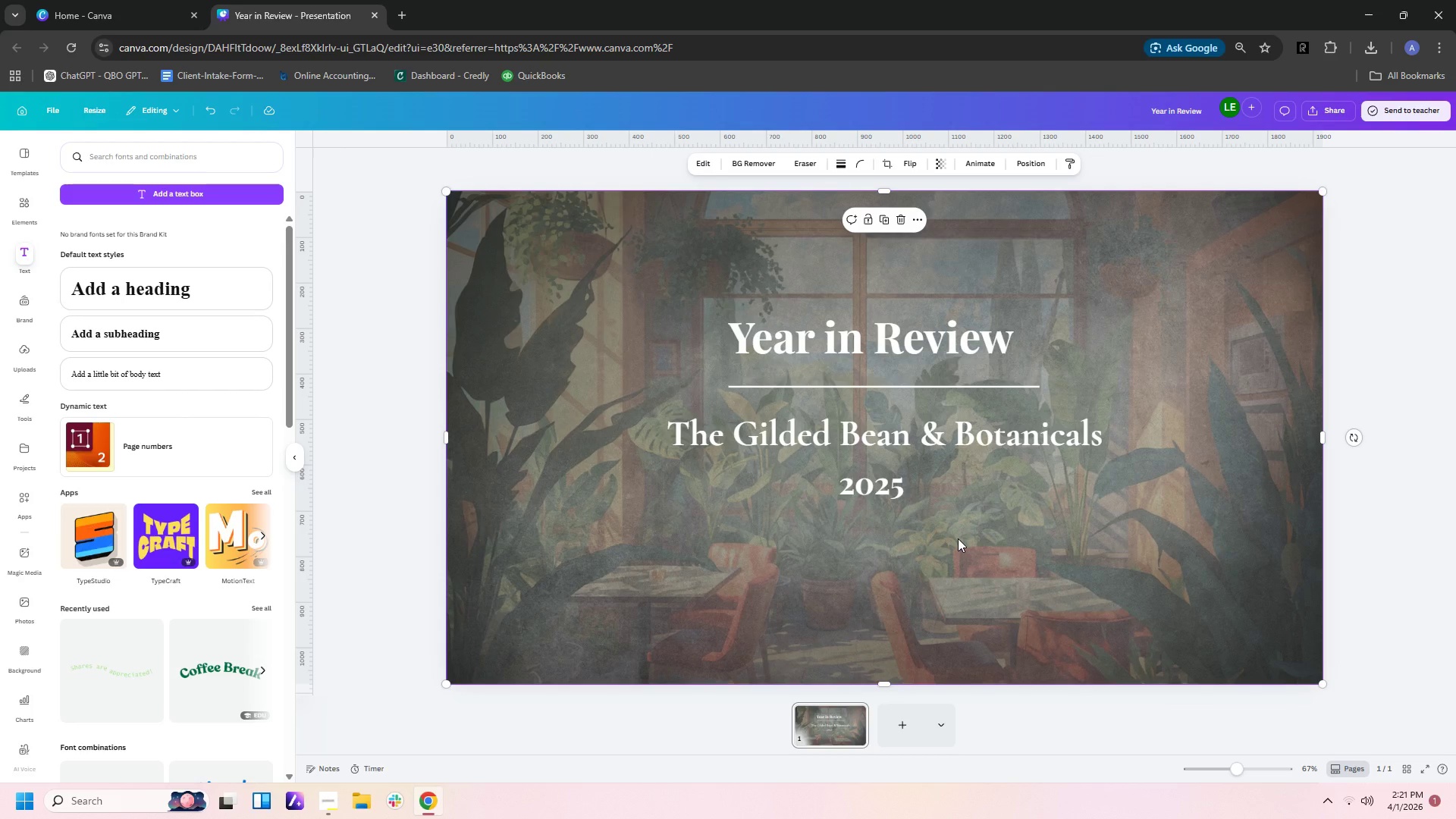 
left_click([905, 733])
 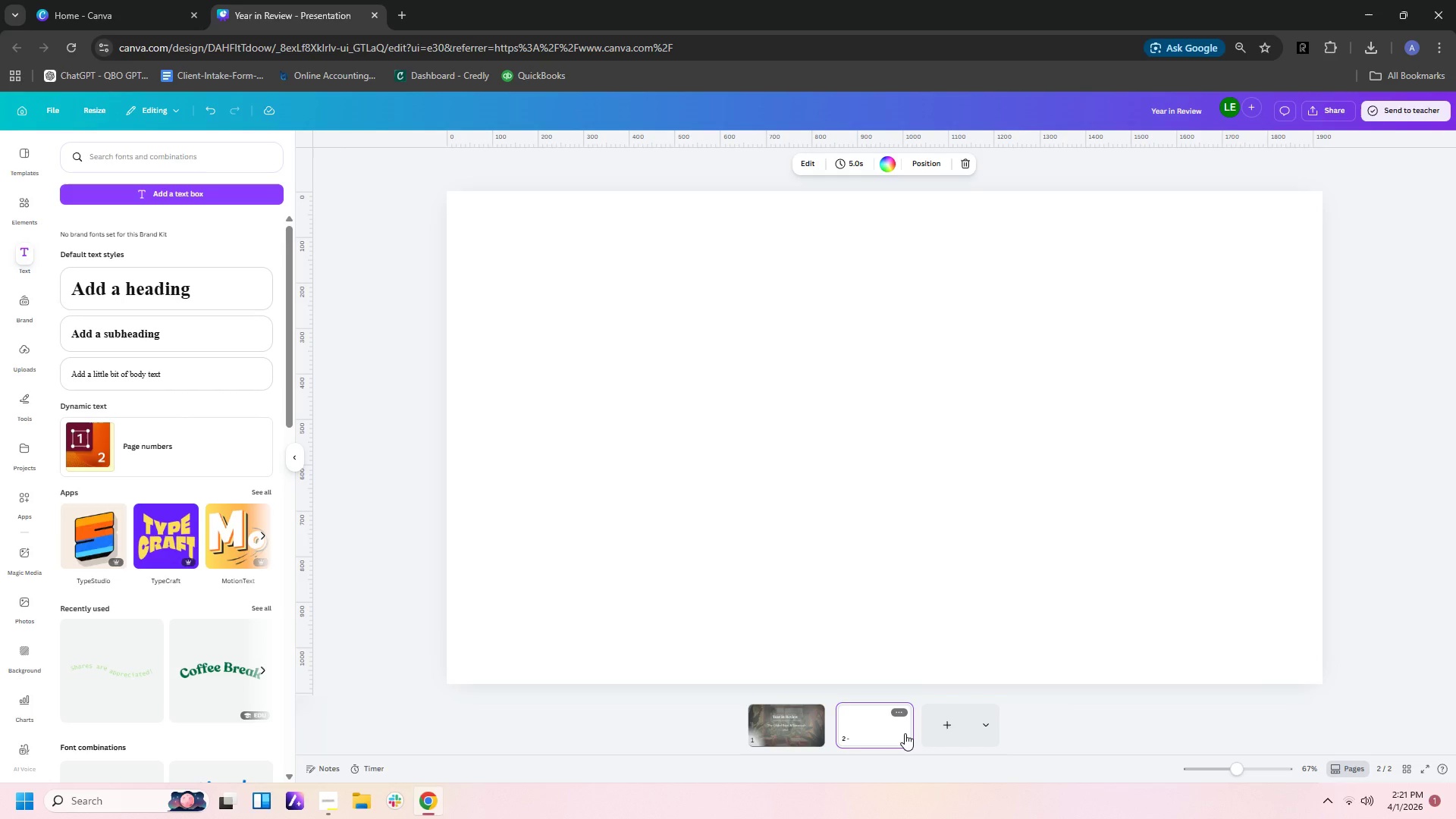 
wait(10.73)
 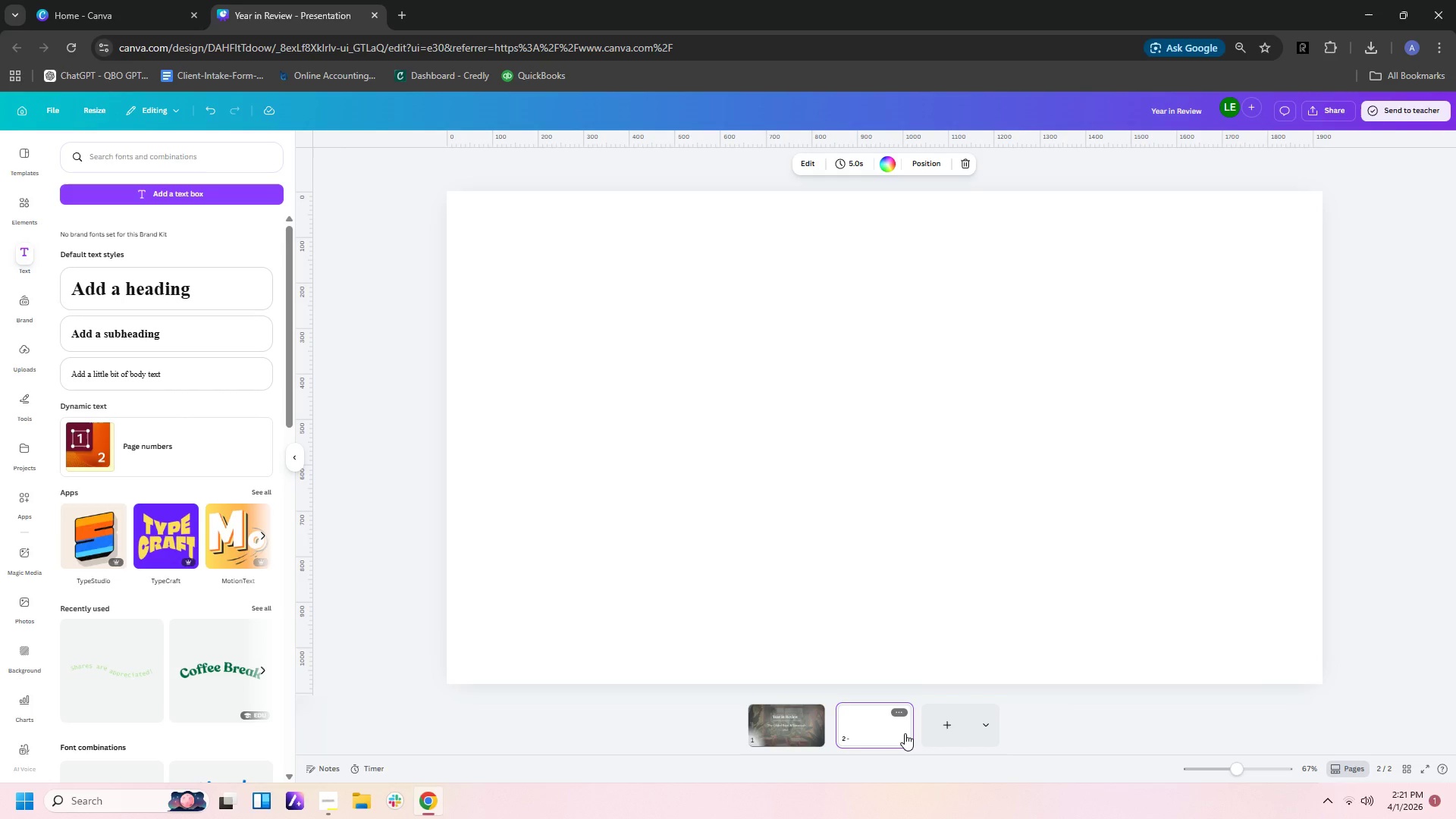 
left_click([30, 208])
 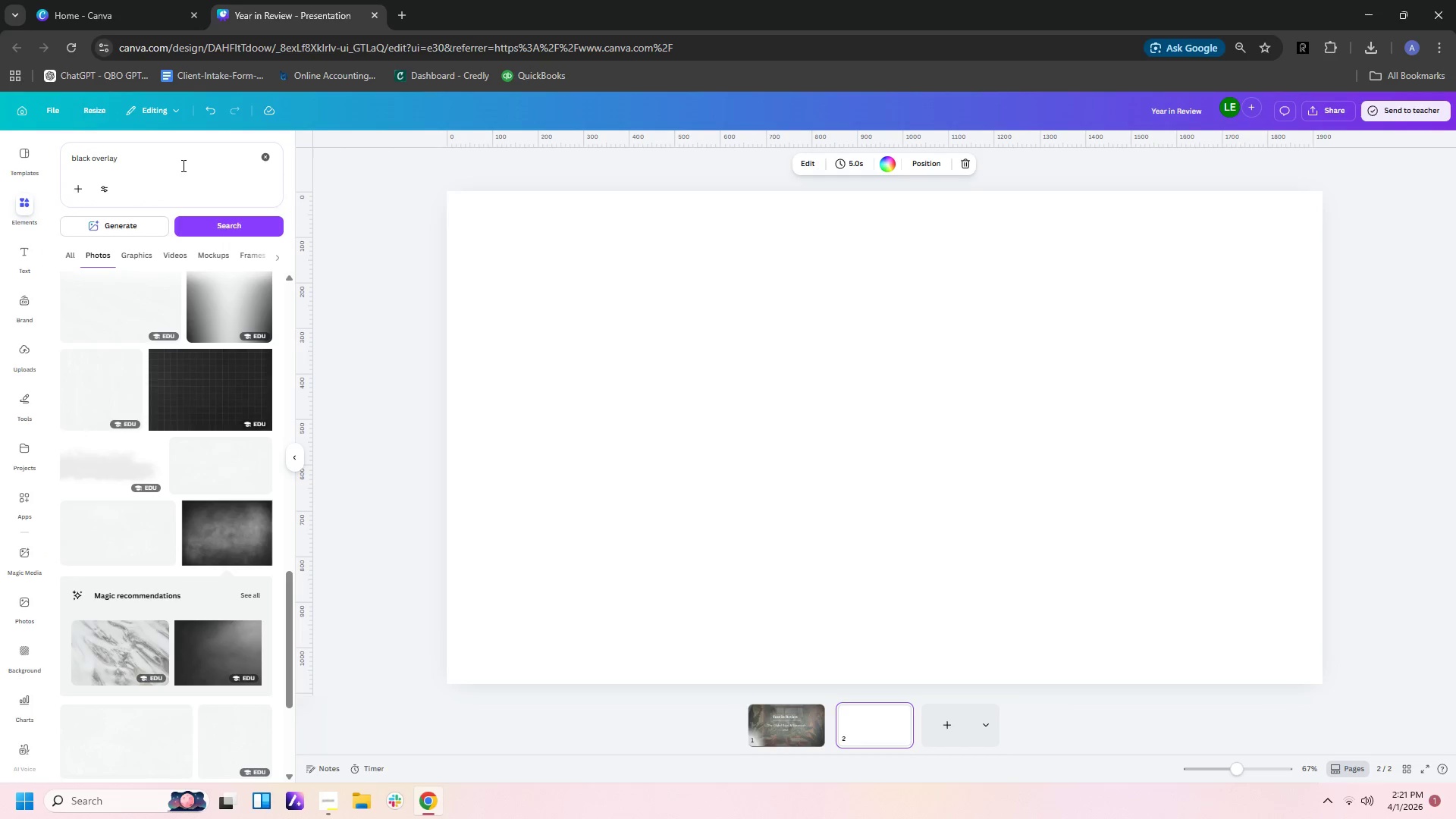 
left_click_drag(start_coordinate=[187, 162], to_coordinate=[0, 128])
 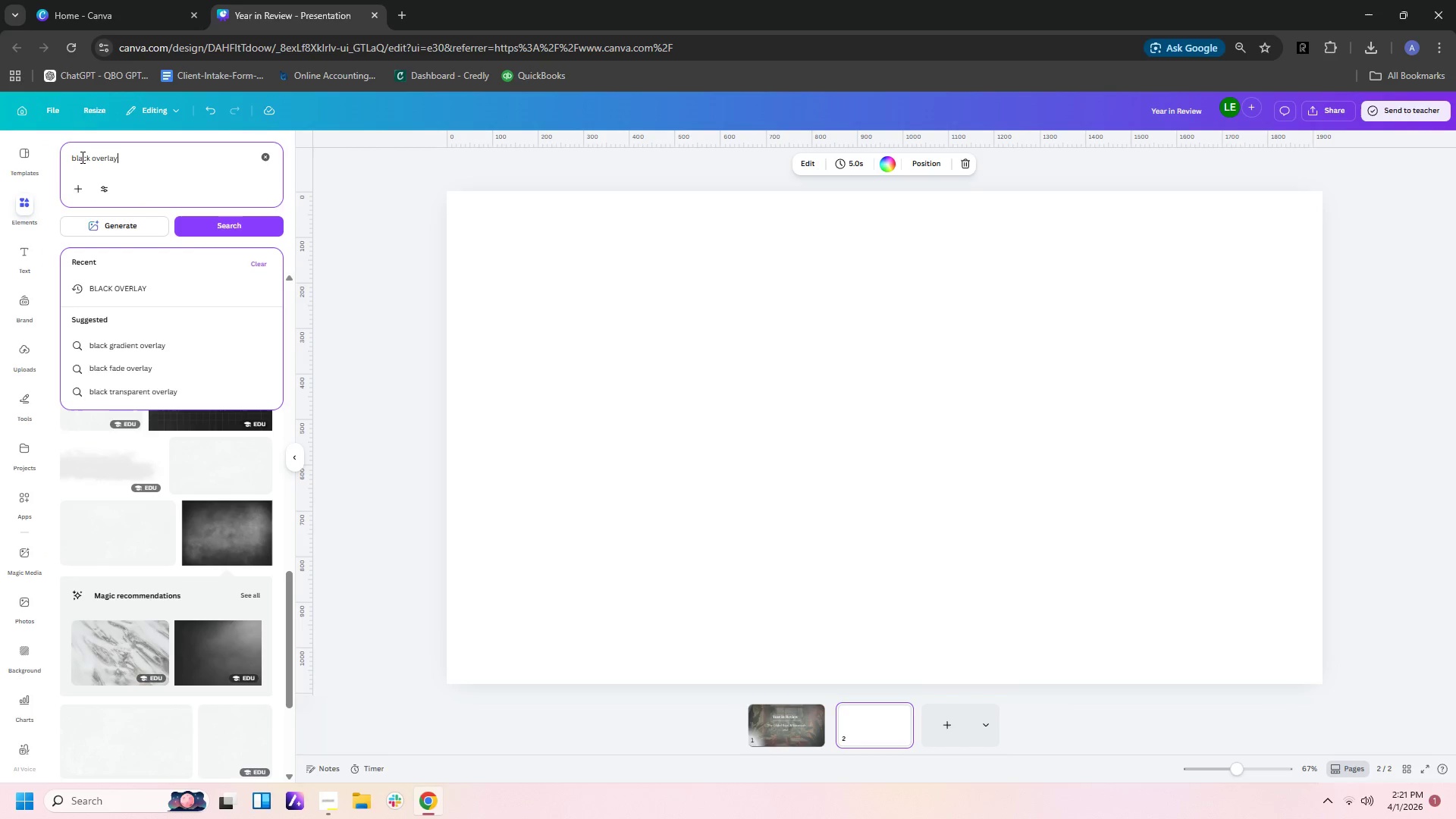 
left_click_drag(start_coordinate=[134, 155], to_coordinate=[54, 162])
 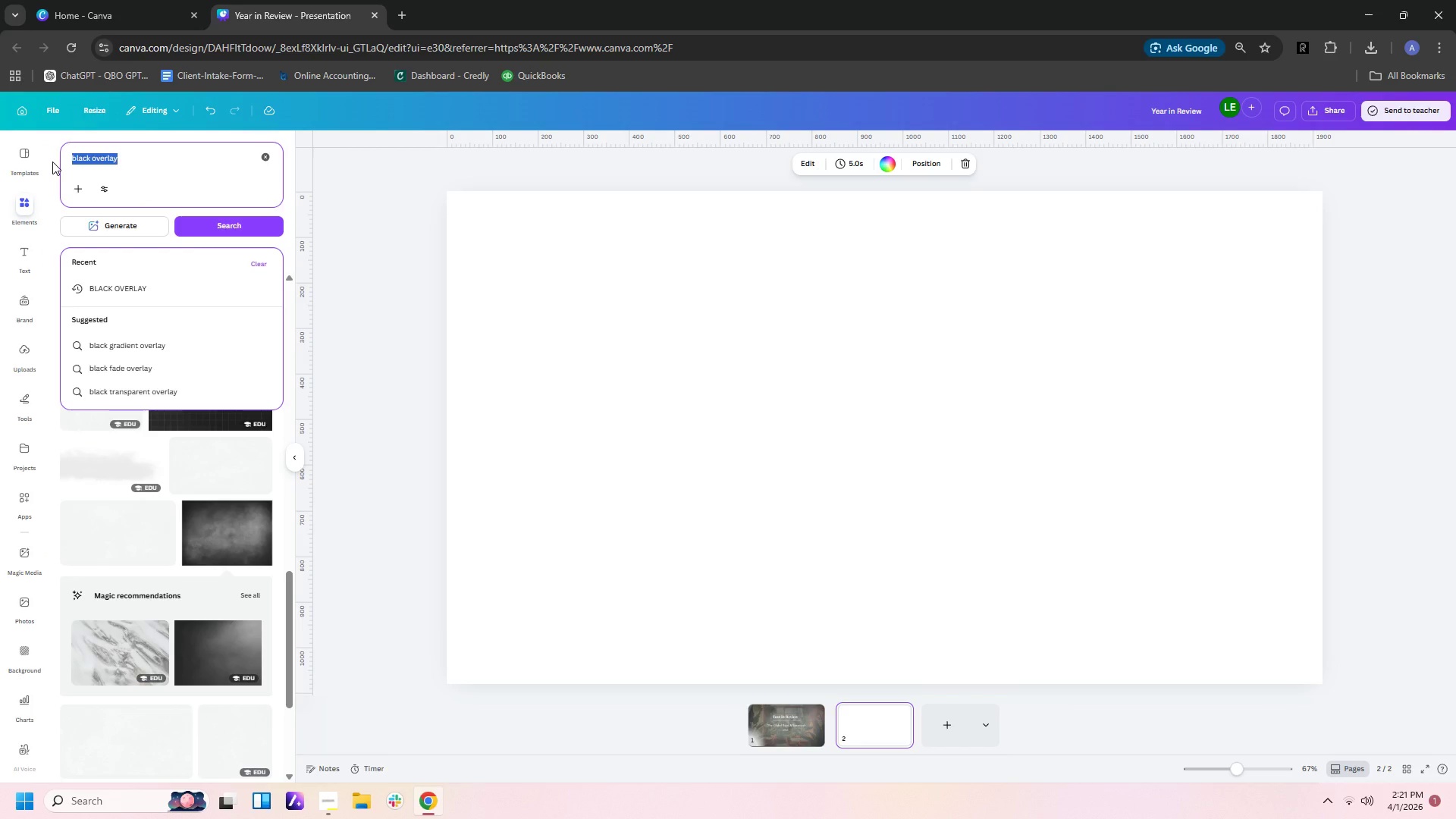 
type(cofee)
key(Backspace)
key(Backspace)
key(Backspace)
type(ffee with design)
 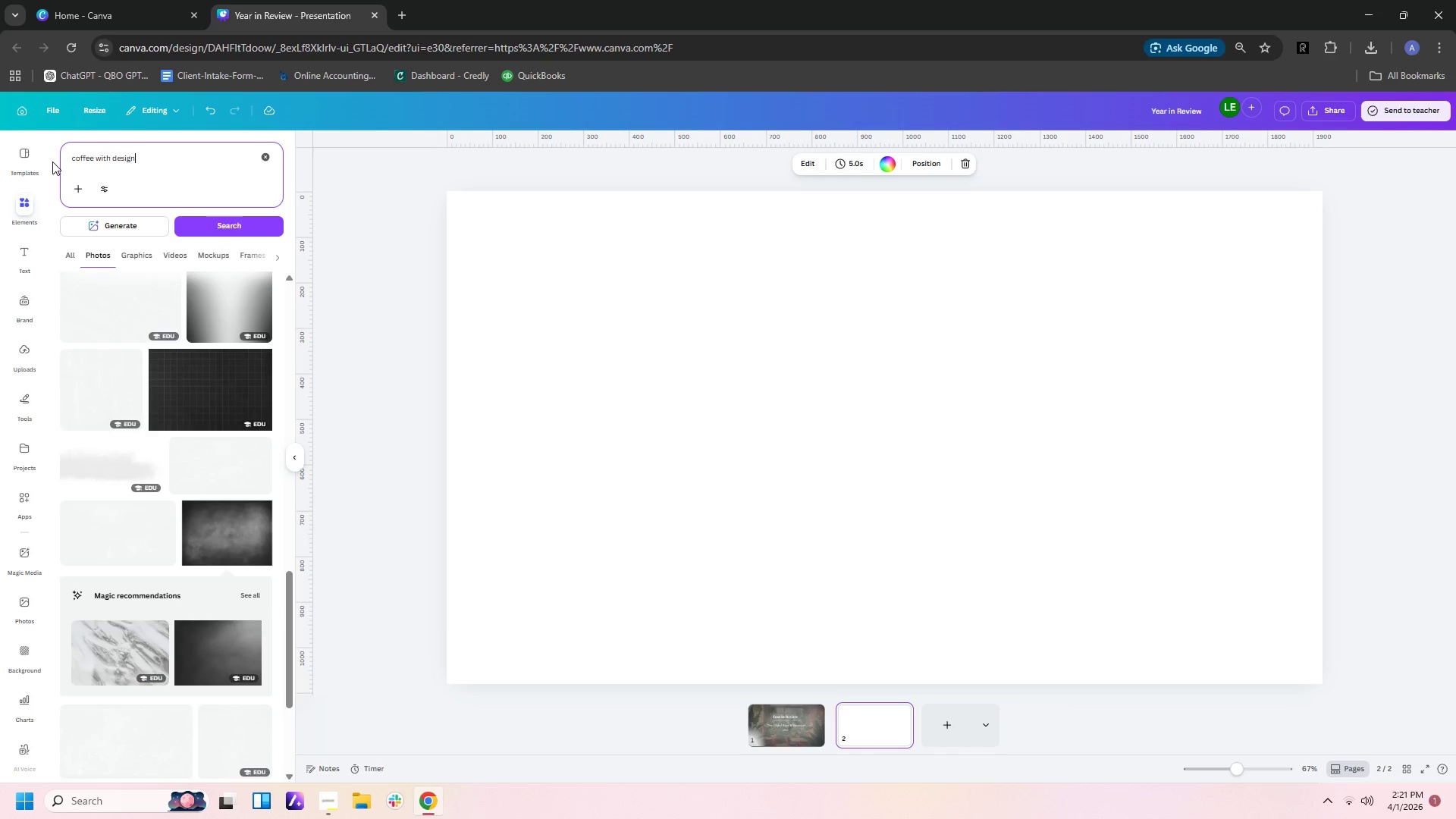 
key(Enter)
 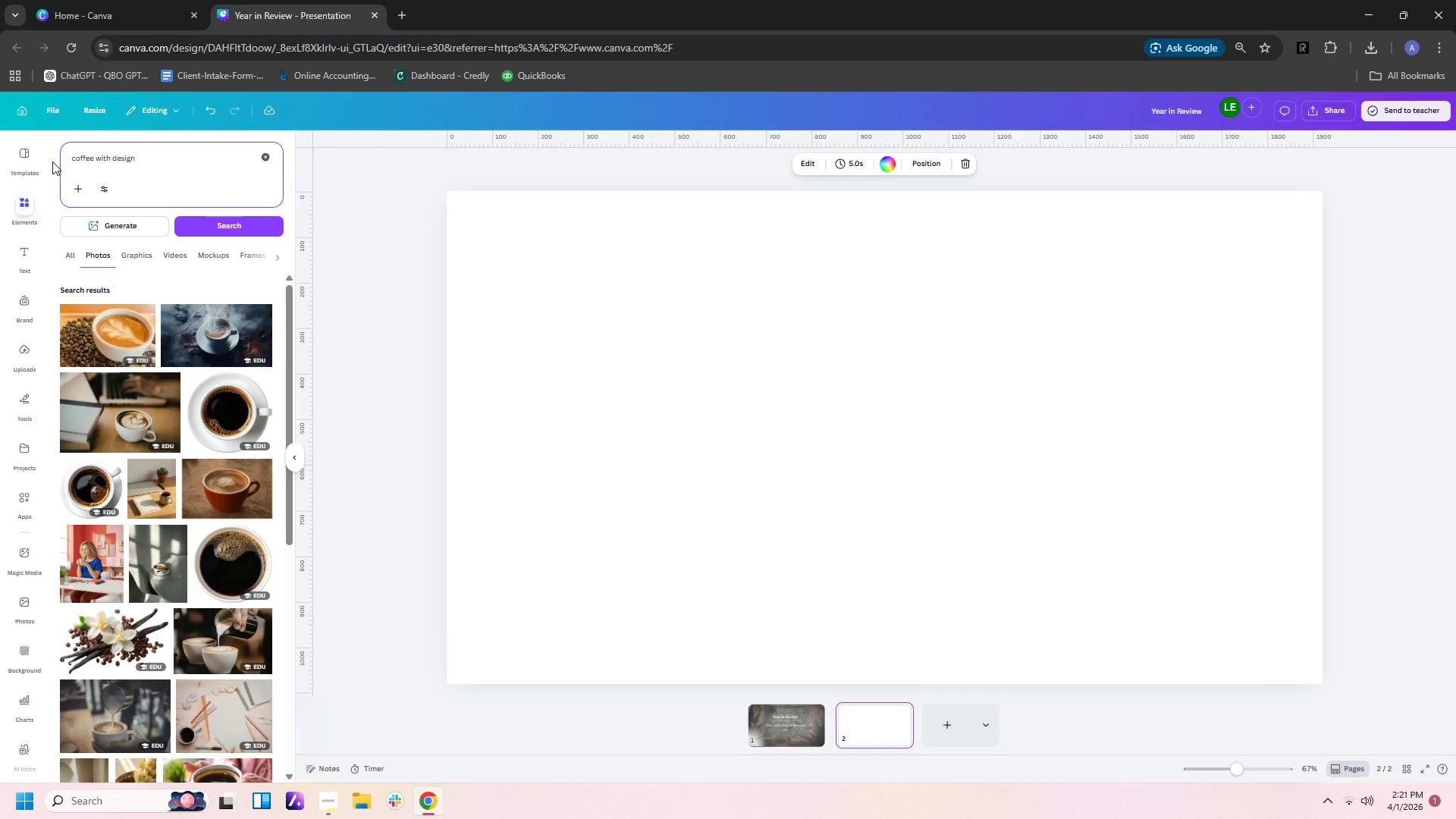 
wait(6.56)
 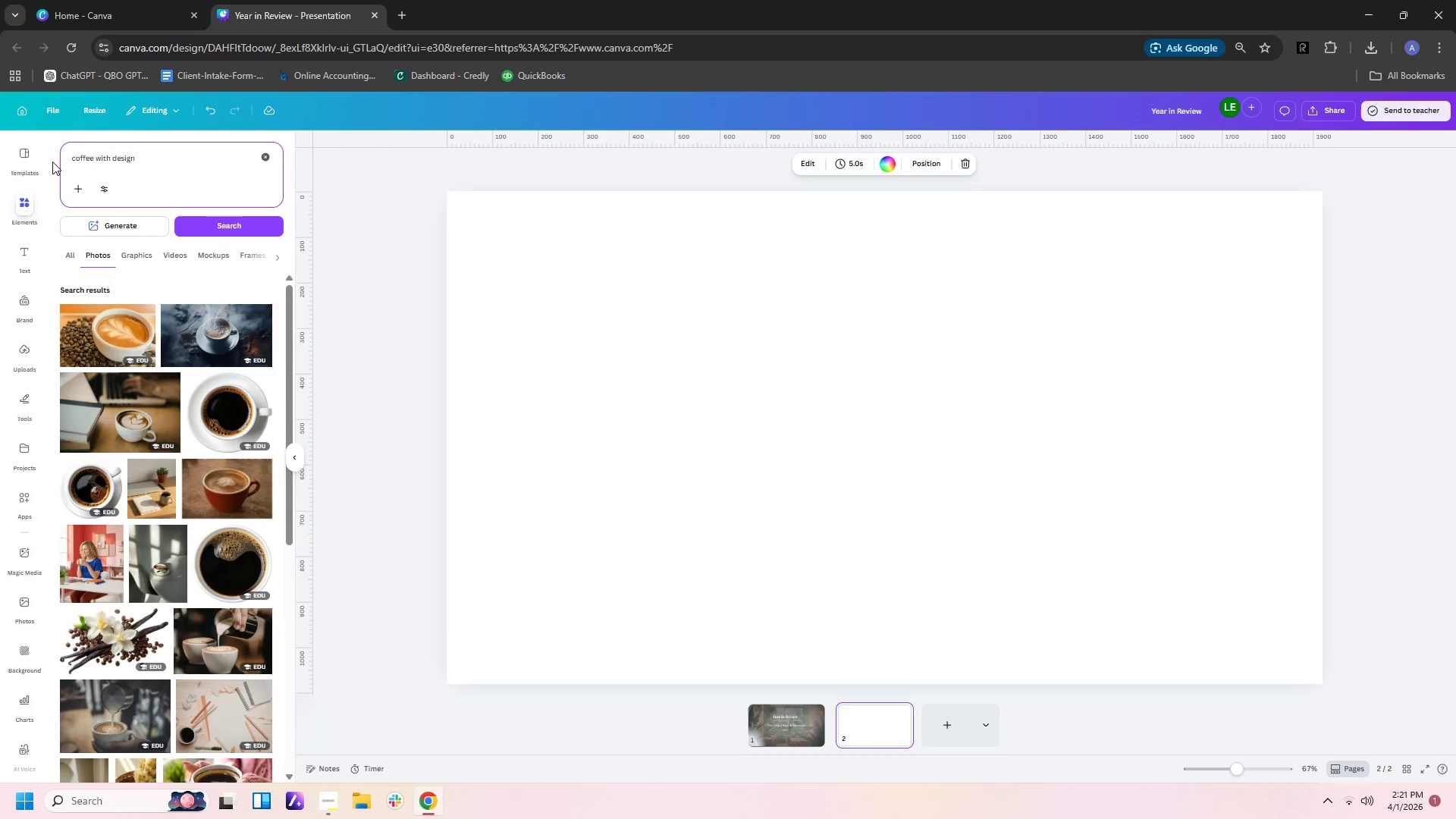 
scroll: coordinate [171, 402], scroll_direction: down, amount: 7.0
 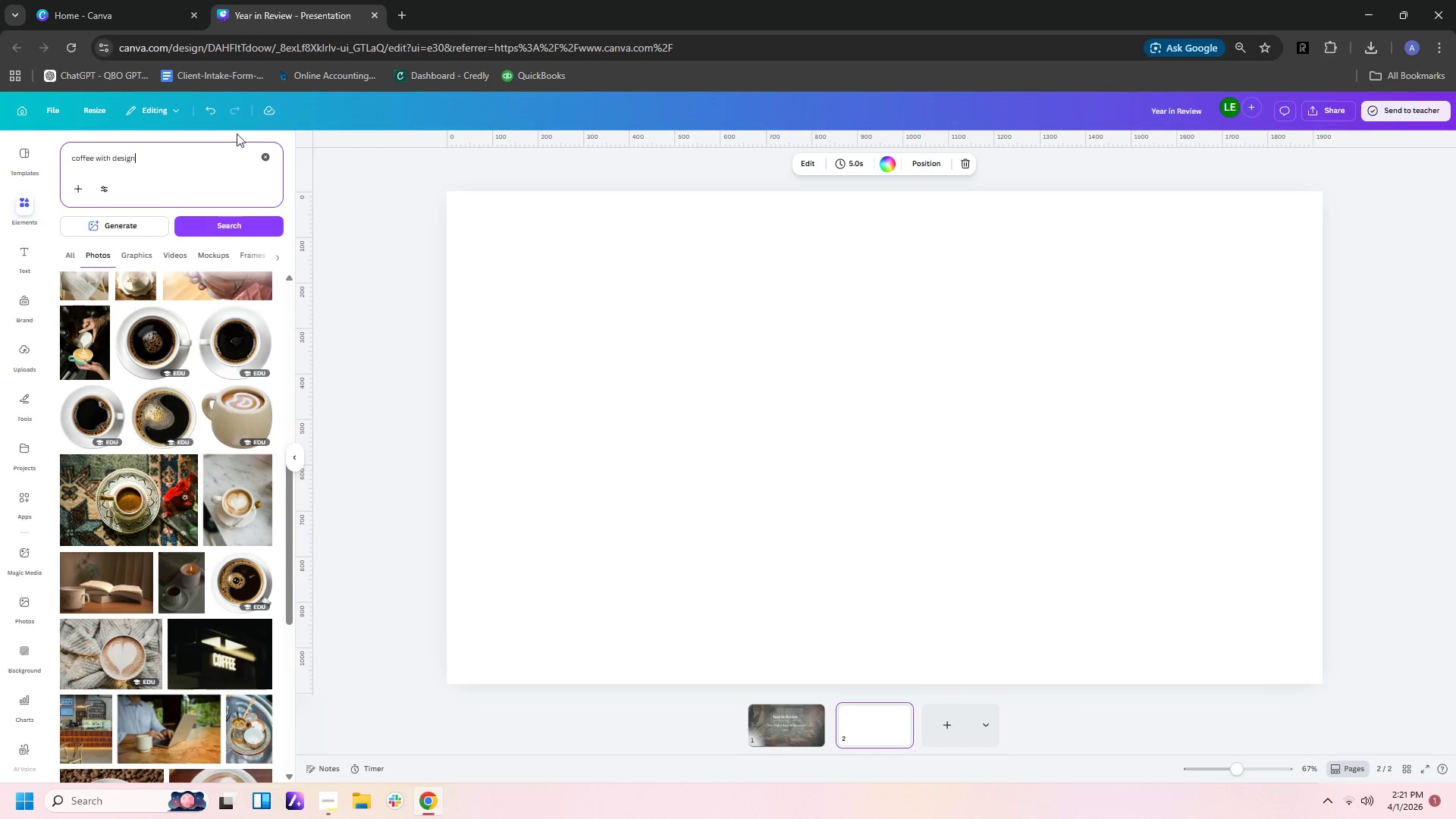 
left_click([220, 156])
 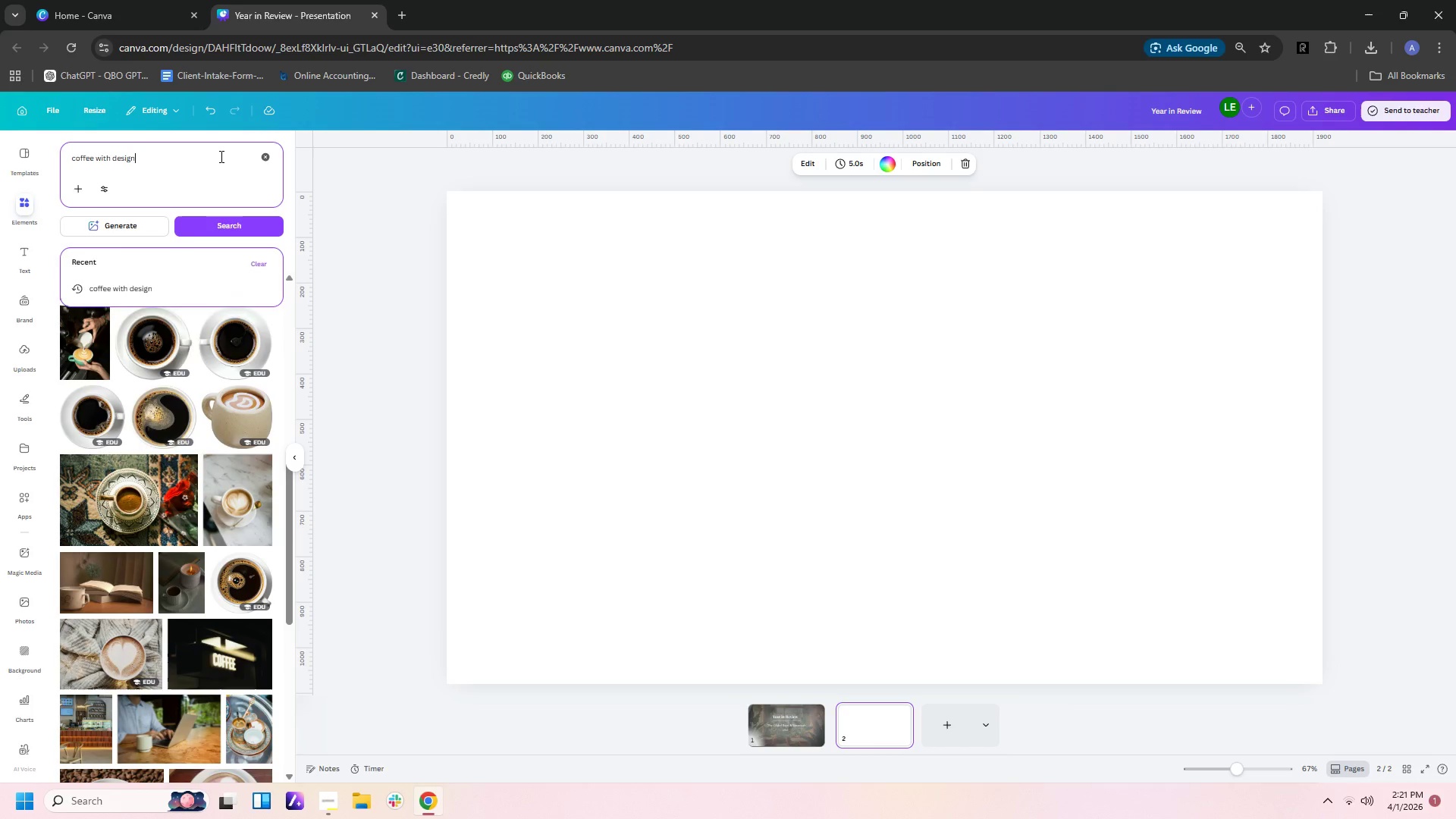 
type( and plats)
key(Backspace)
key(Backspace)
type(nts)
 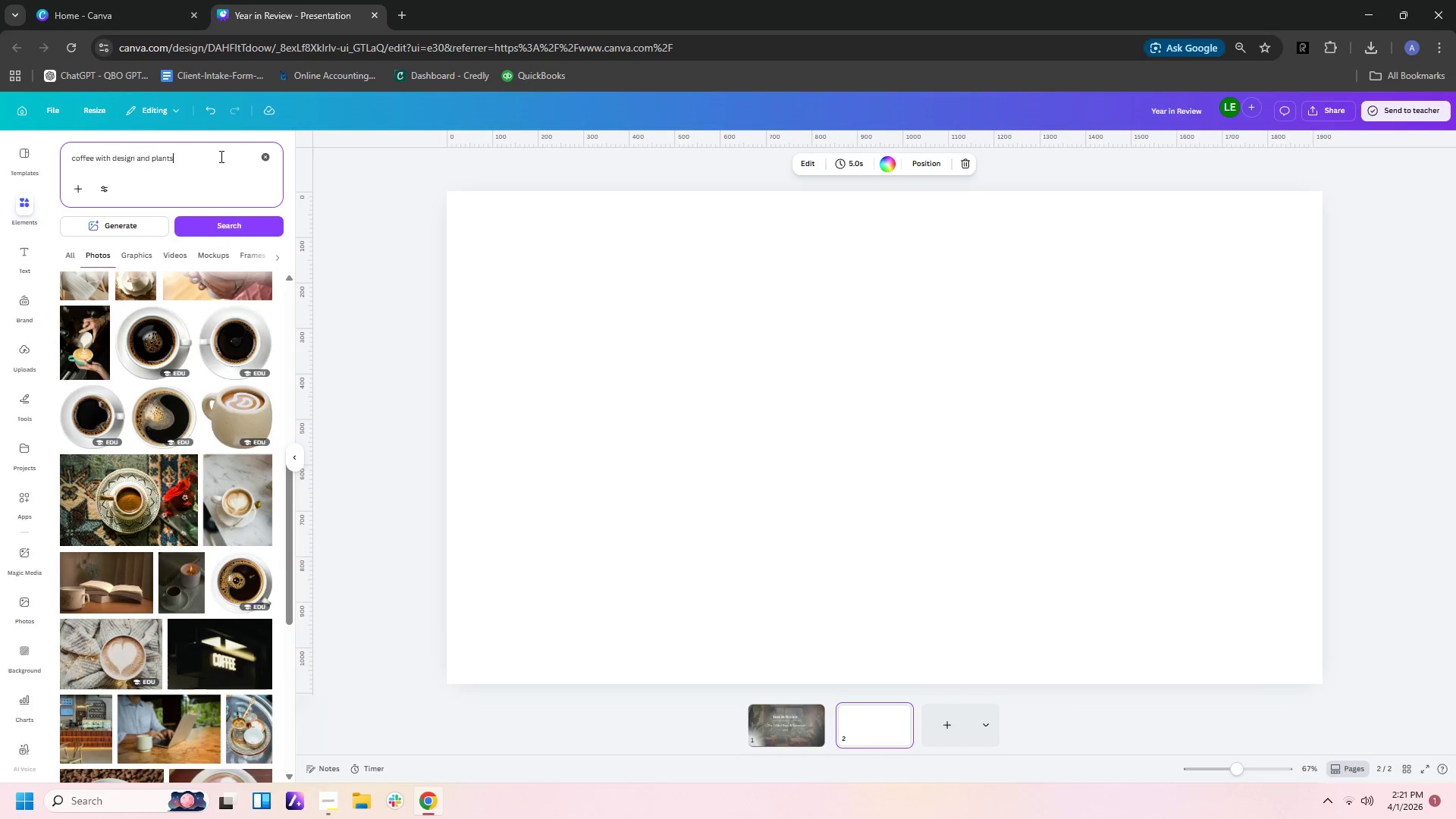 
key(Enter)
 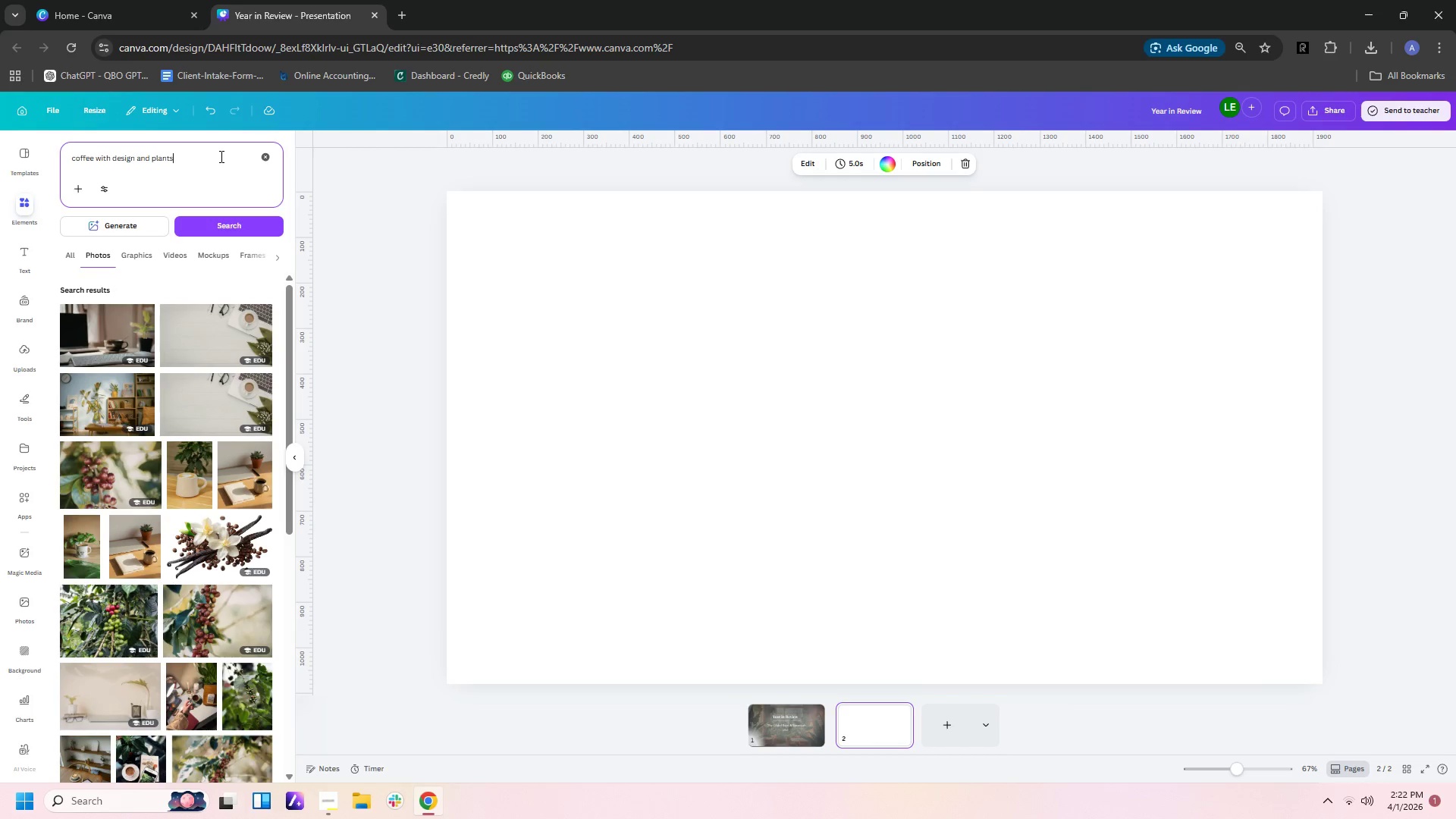 
wait(23.92)
 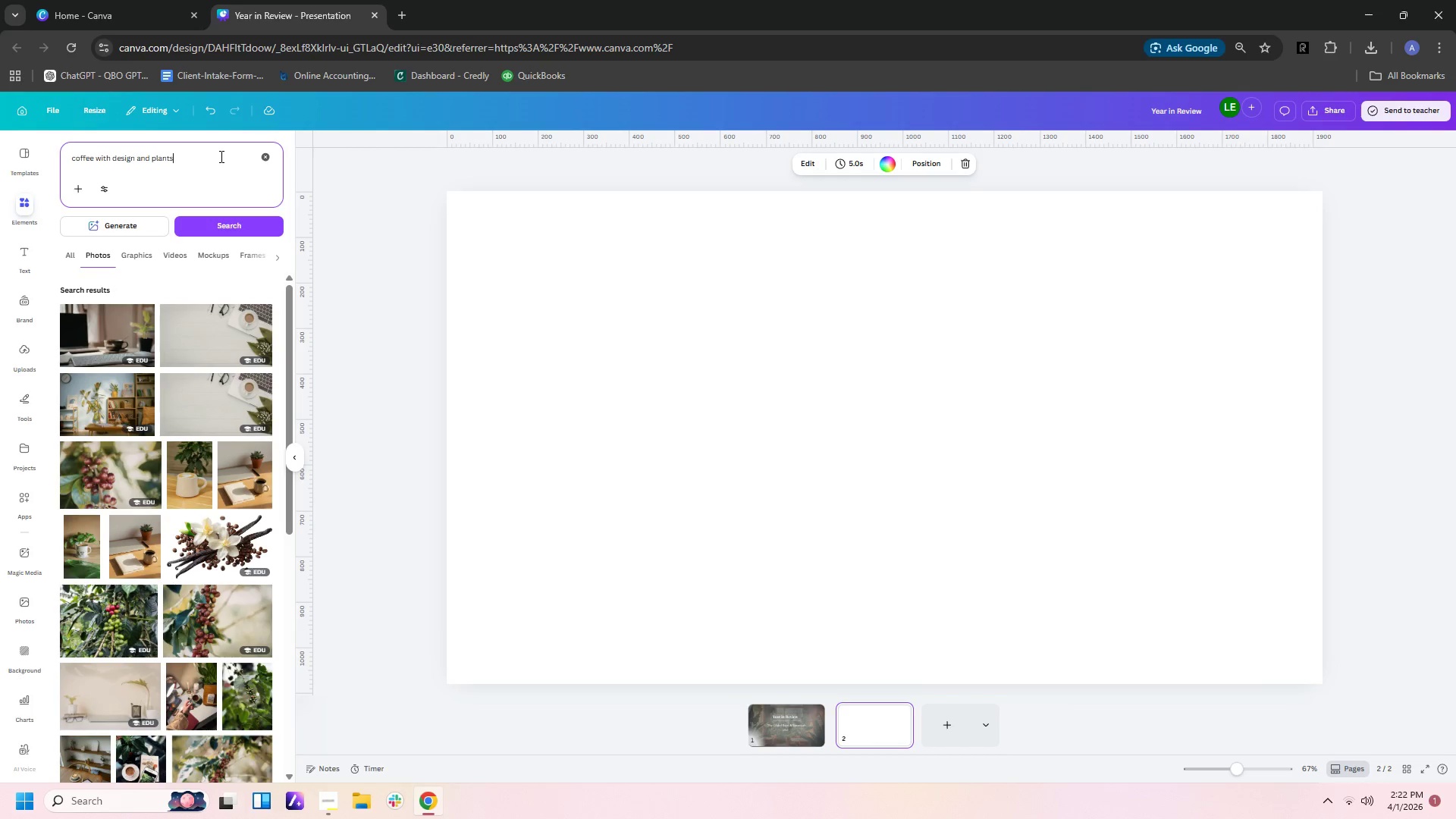 
scroll: coordinate [203, 576], scroll_direction: down, amount: 6.0
 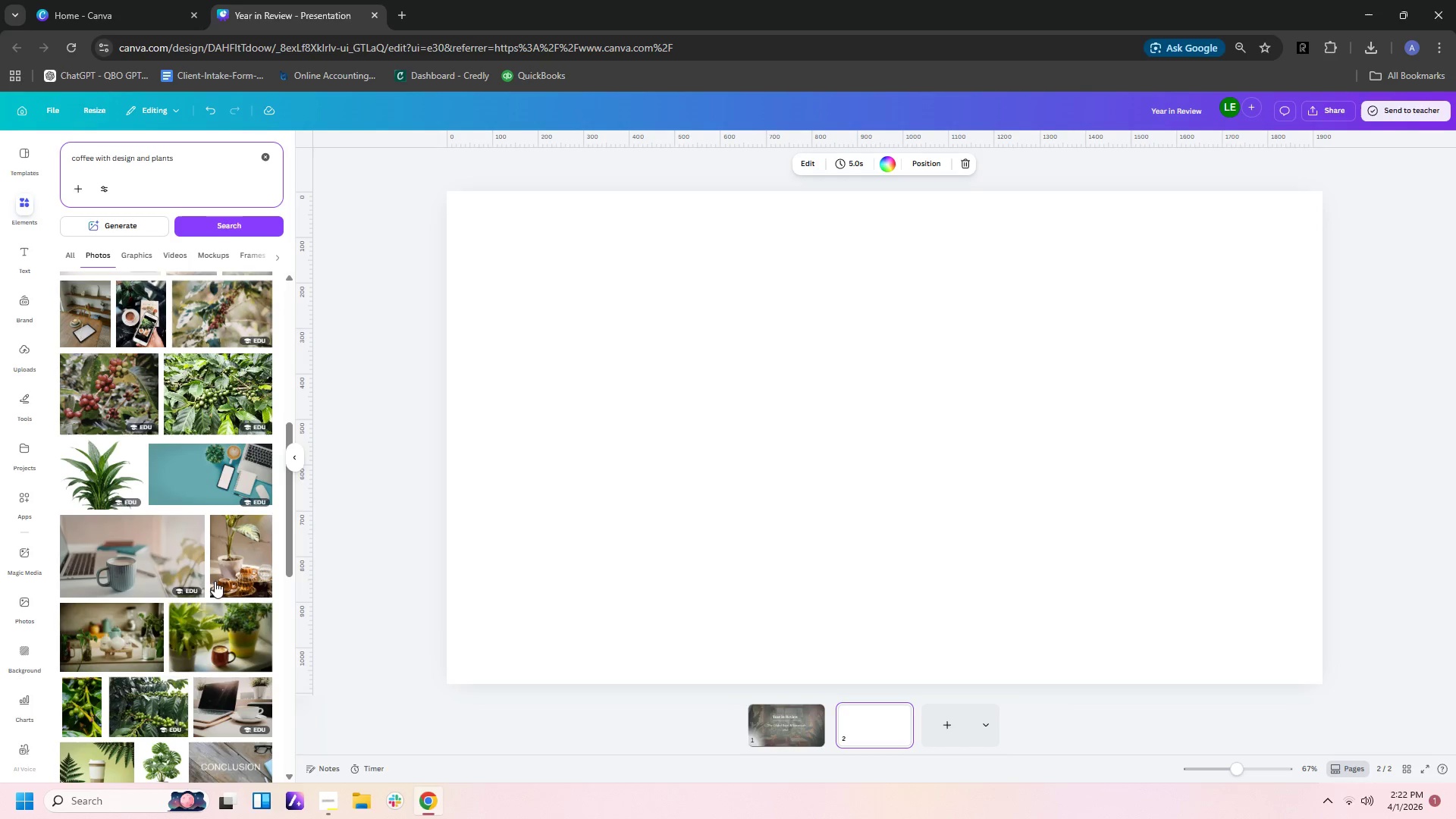 
left_click([253, 642])
 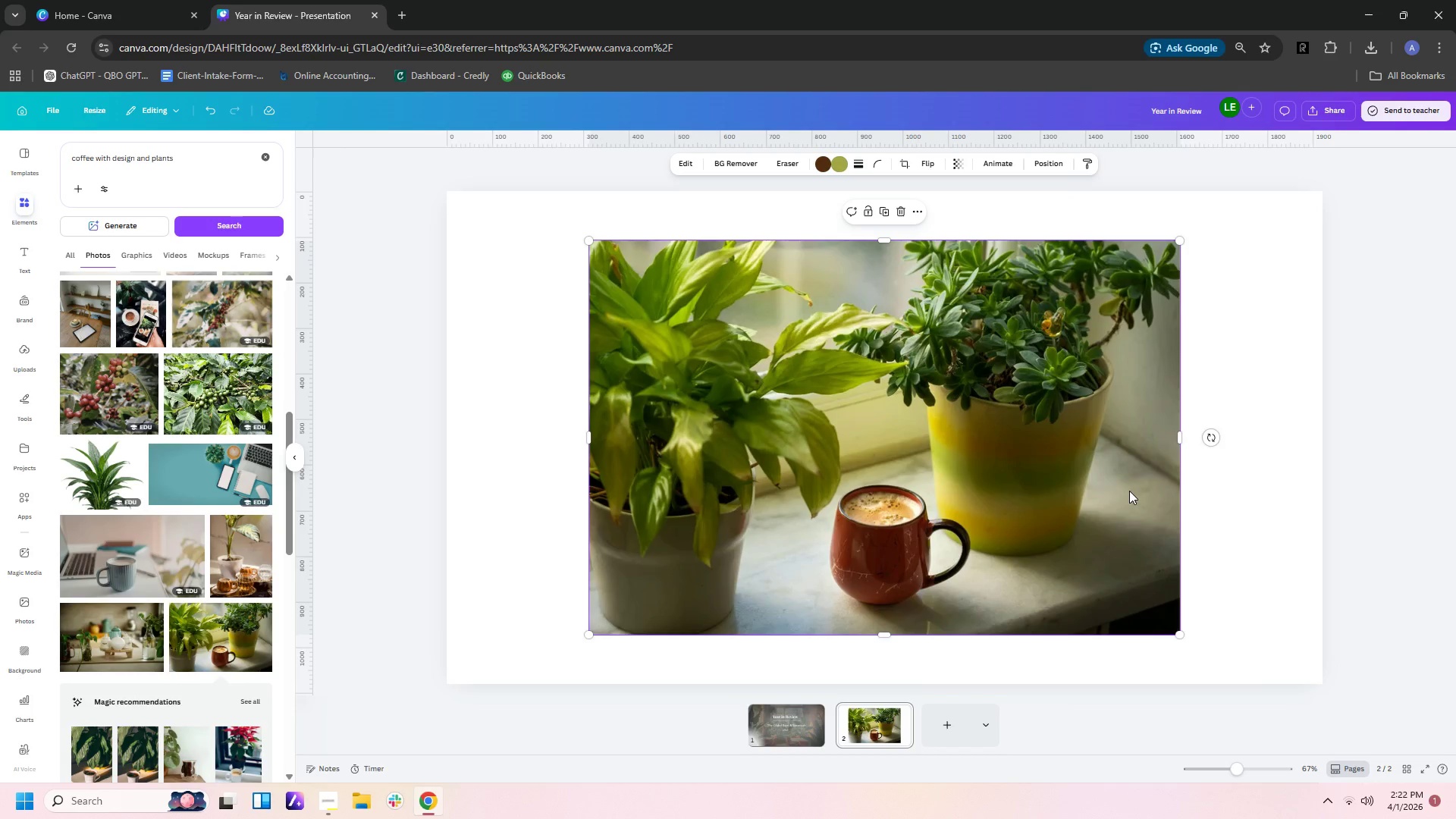 
wait(38.22)
 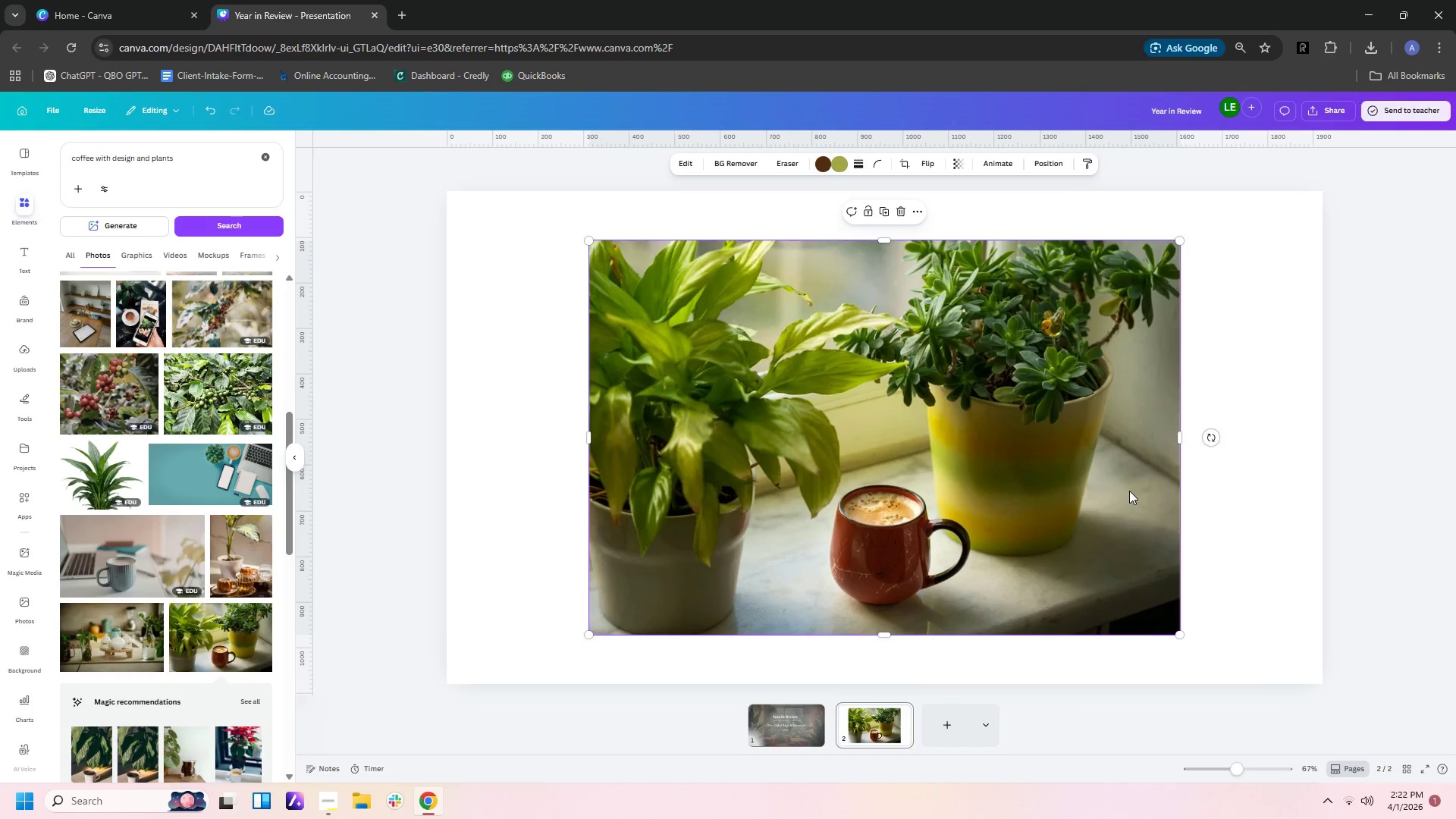 
left_click([801, 453])
 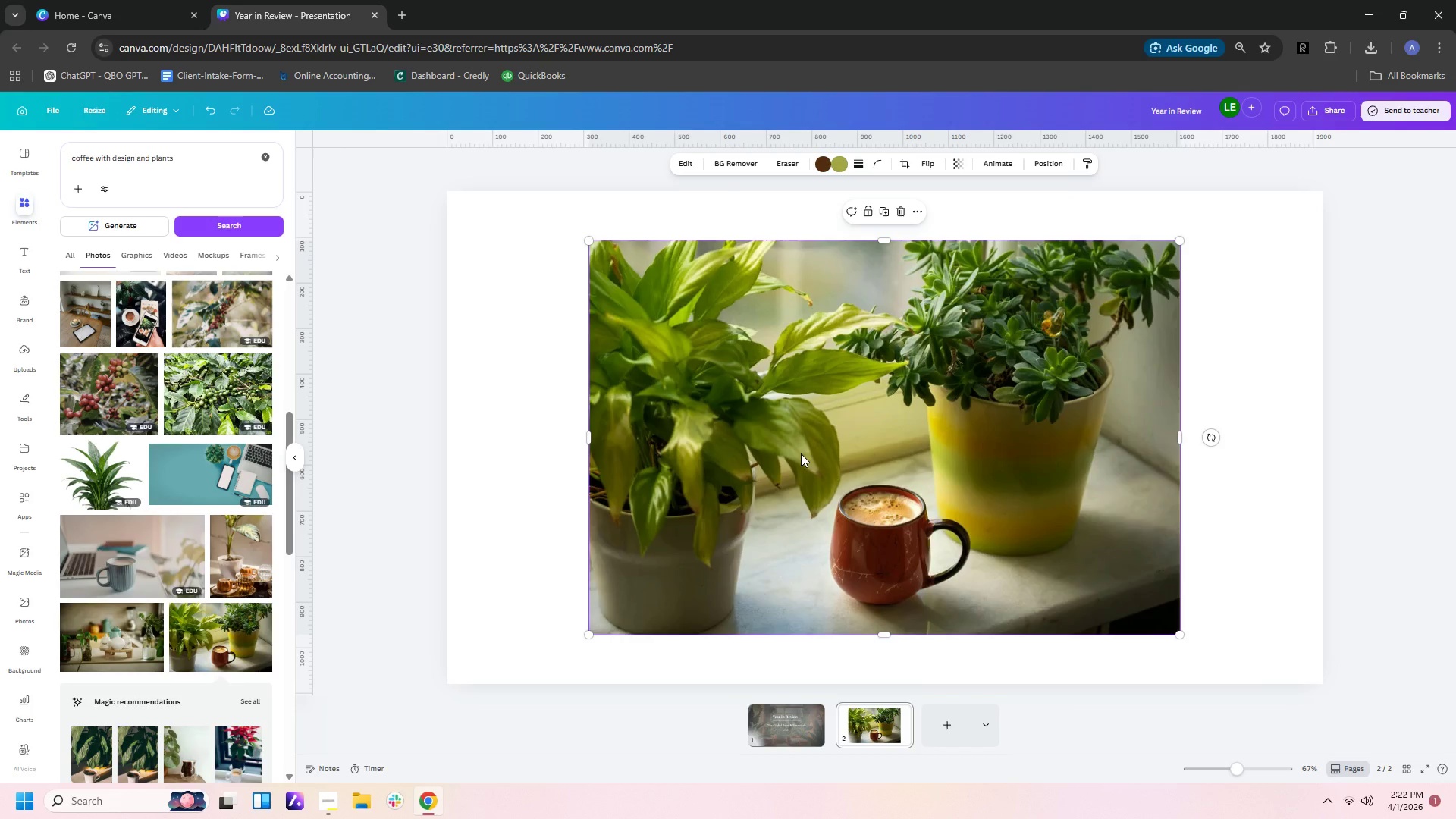 
key(Delete)
 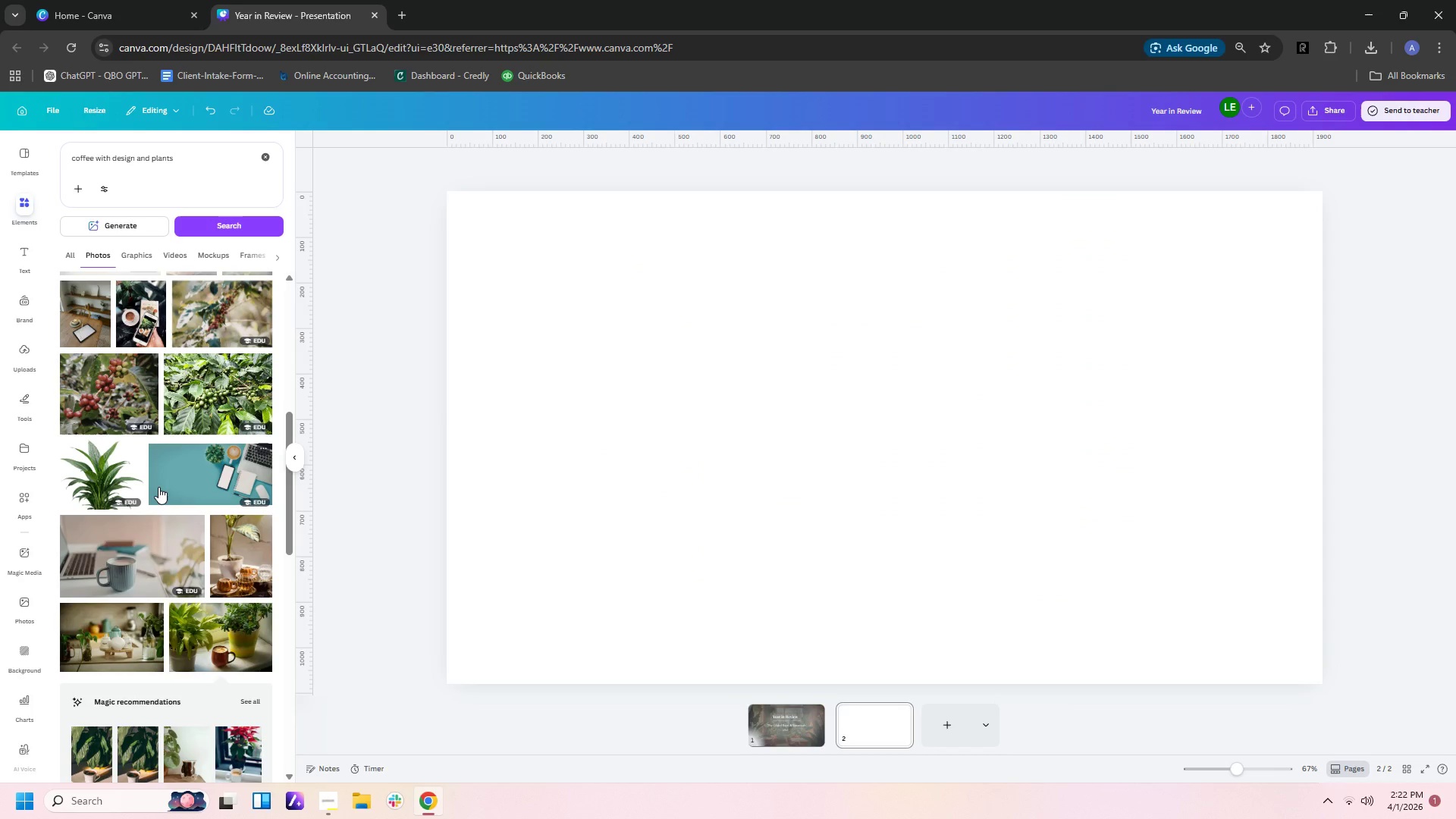 
wait(6.83)
 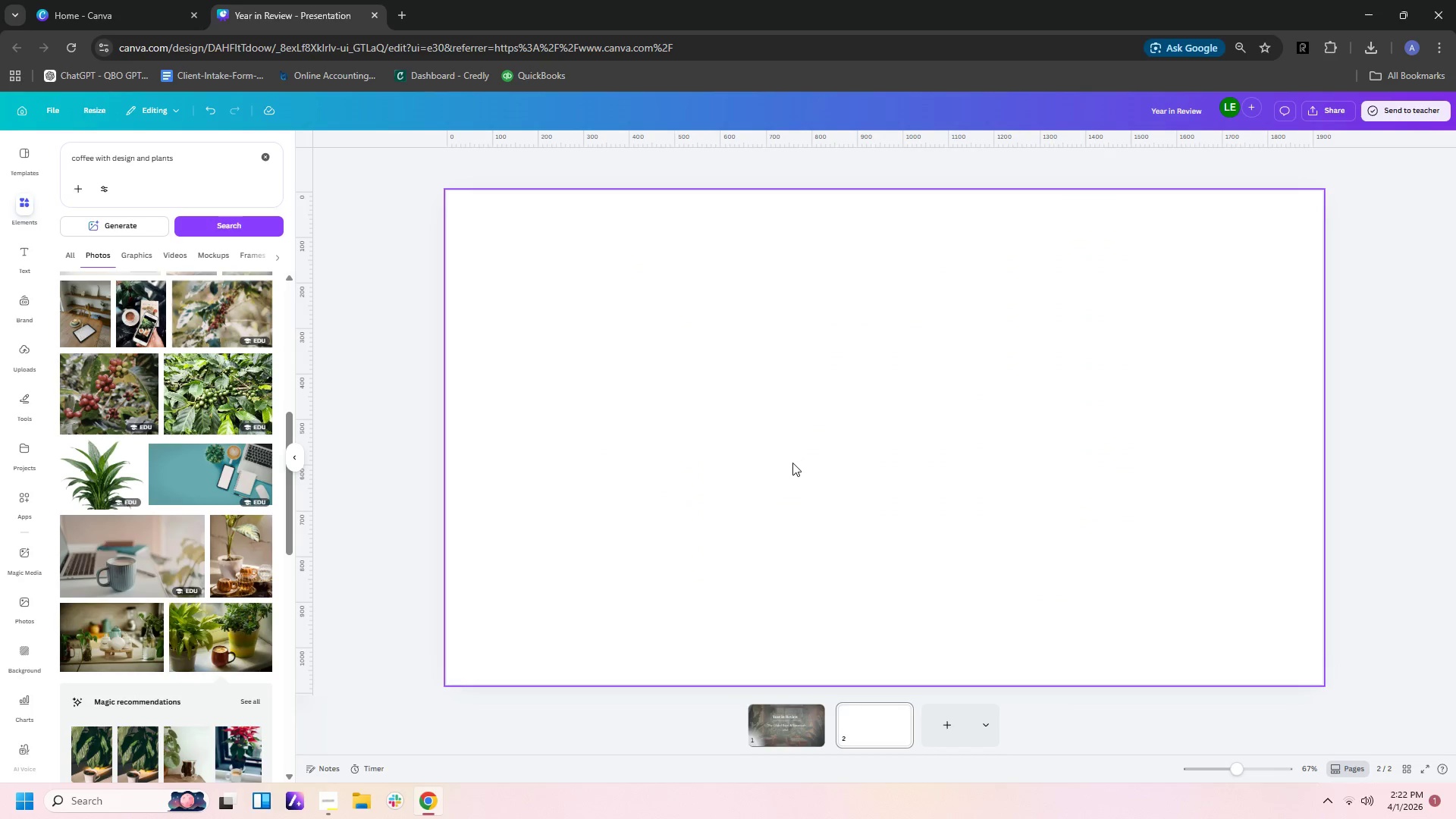 
scroll: coordinate [209, 534], scroll_direction: down, amount: 8.0
 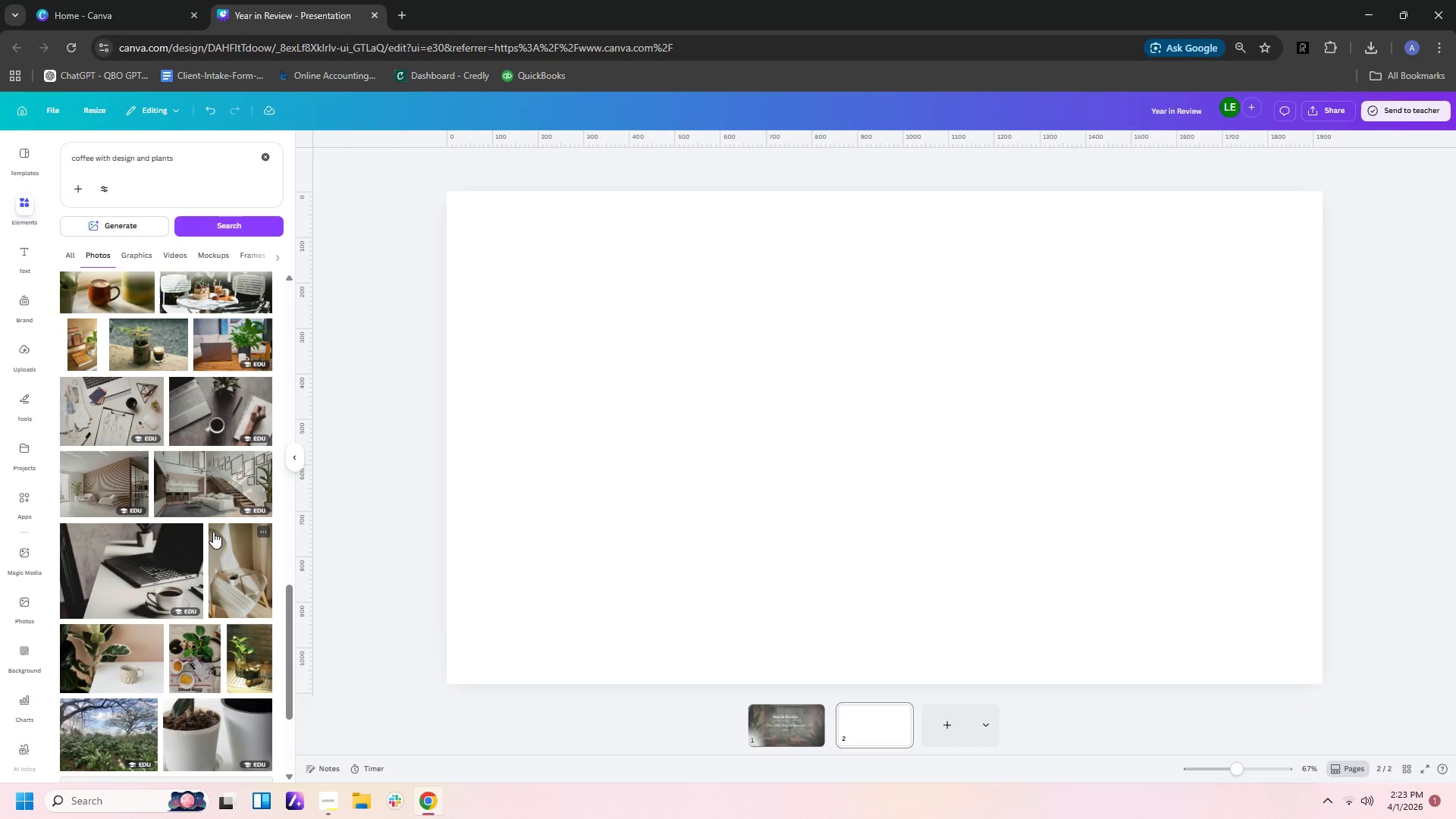 
scroll: coordinate [195, 629], scroll_direction: down, amount: 2.0
 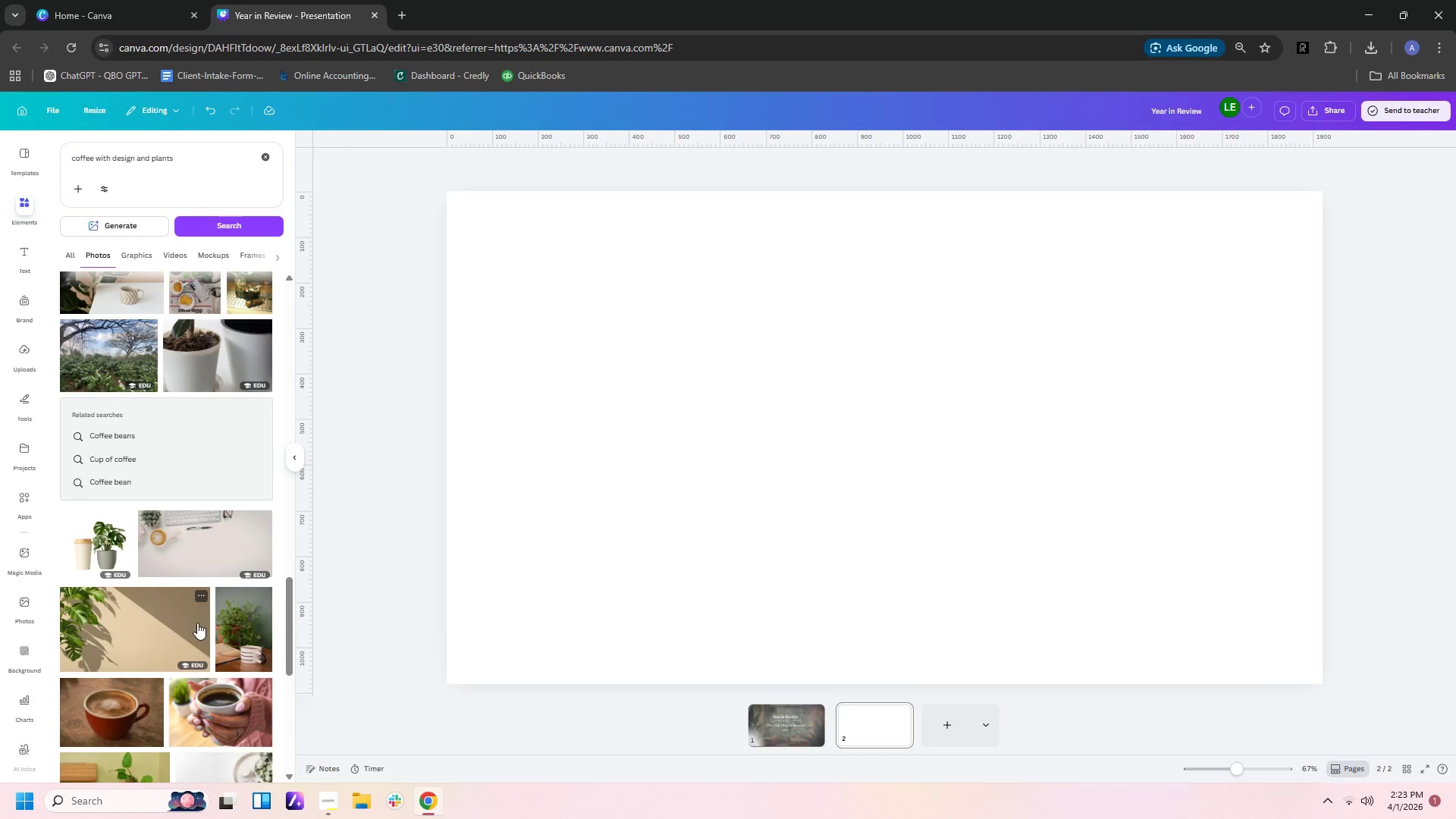 
left_click([190, 566])
 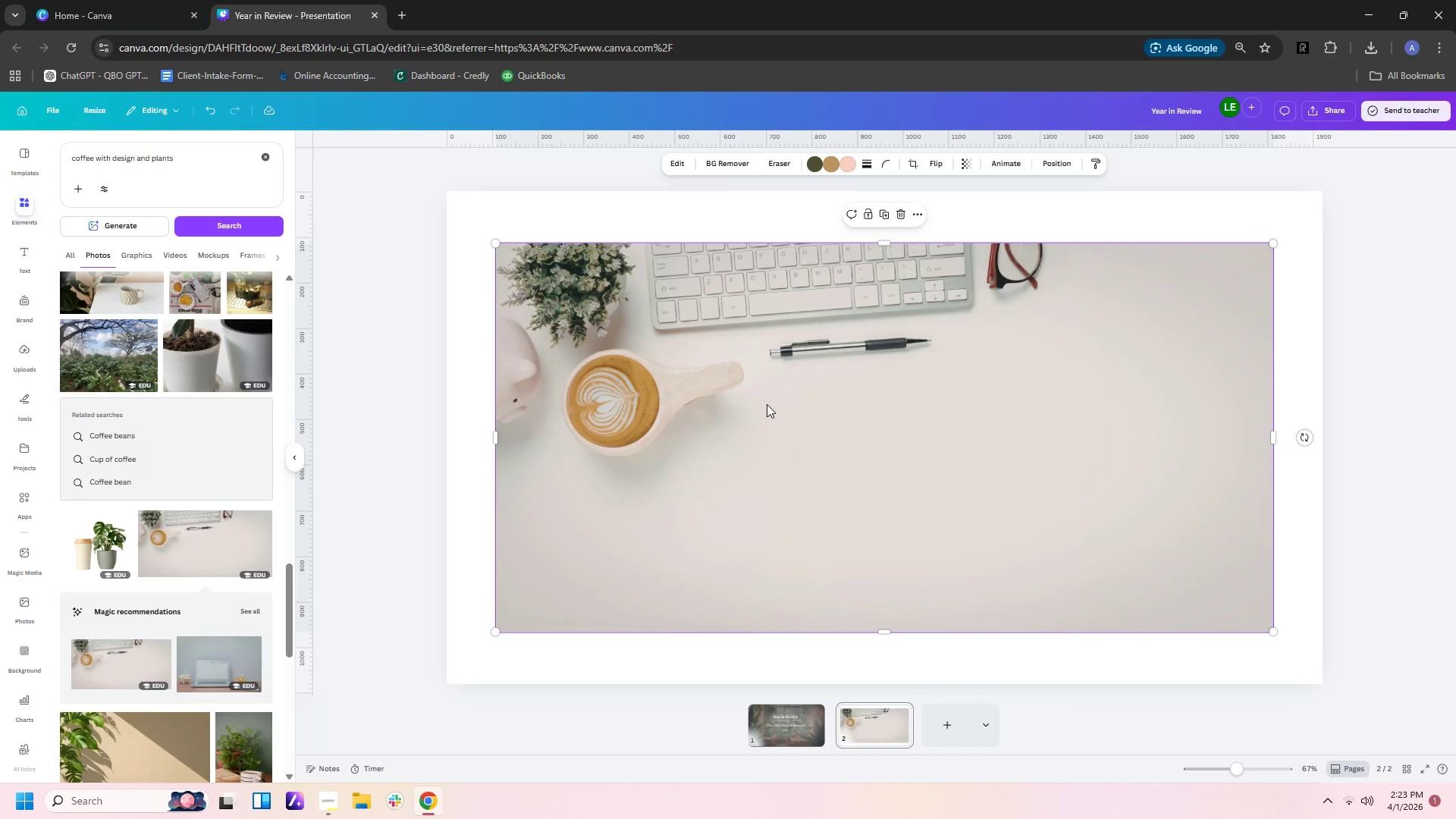 
wait(5.38)
 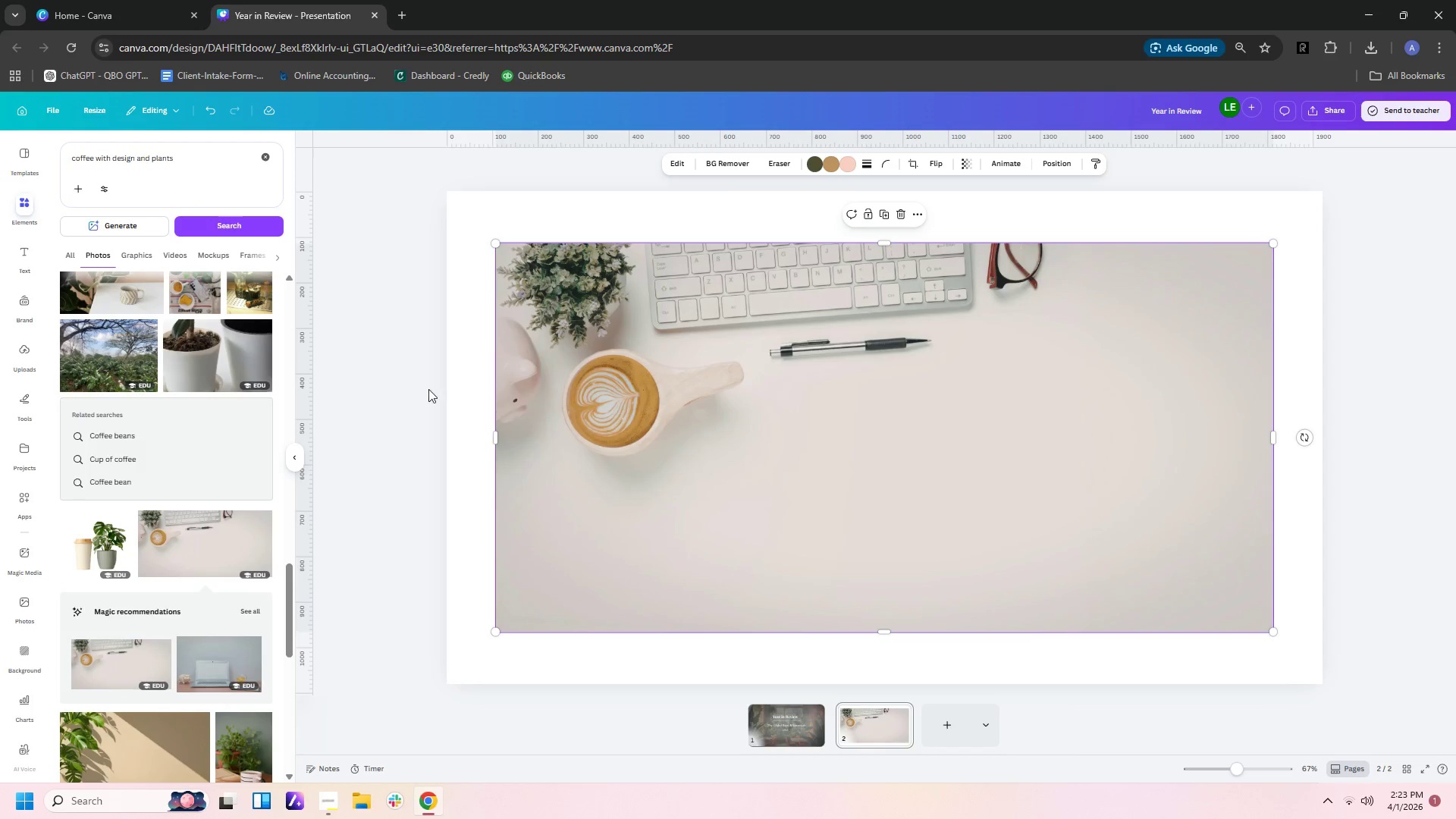 
left_click([845, 459])
 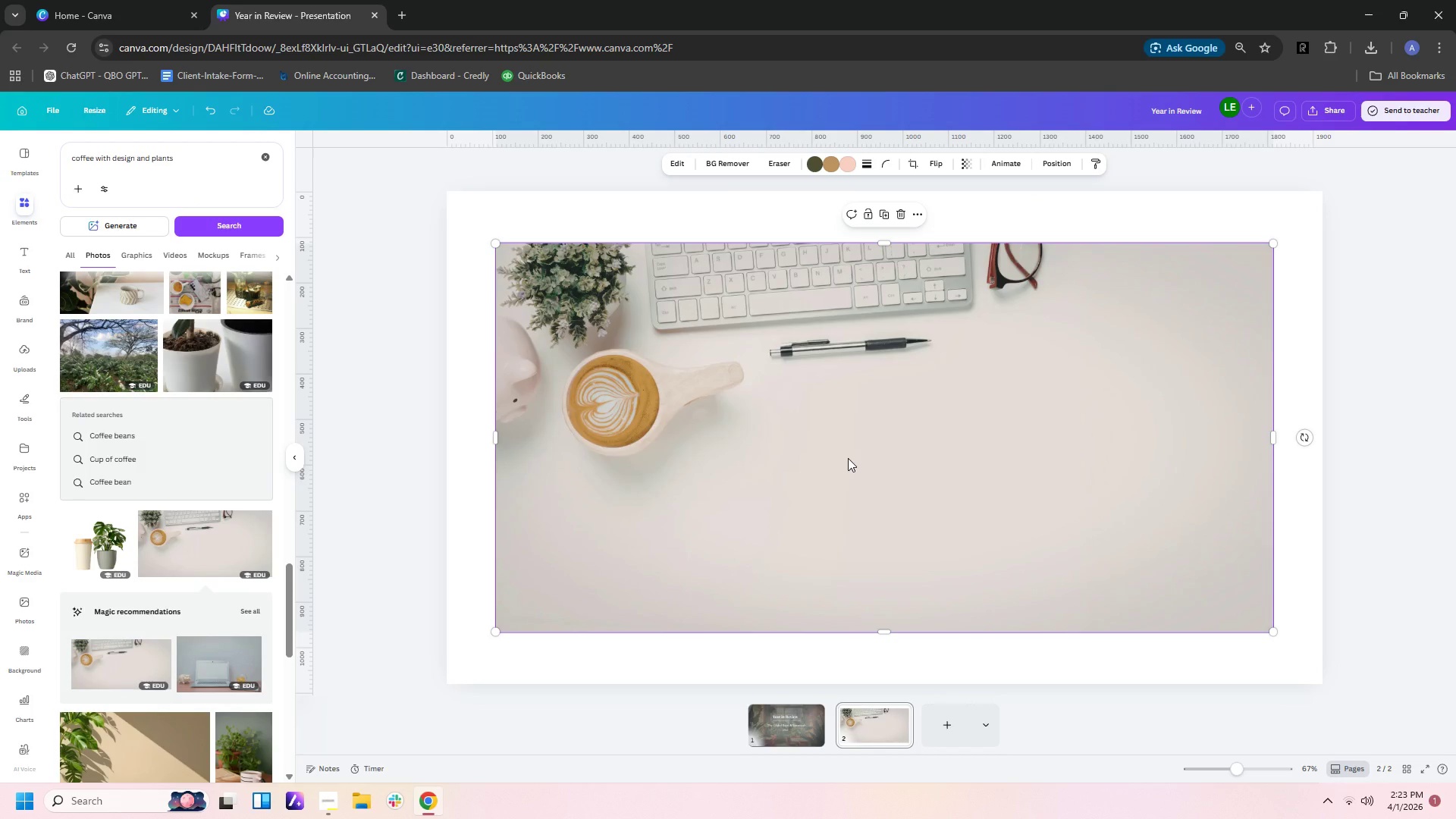 
key(Delete)
 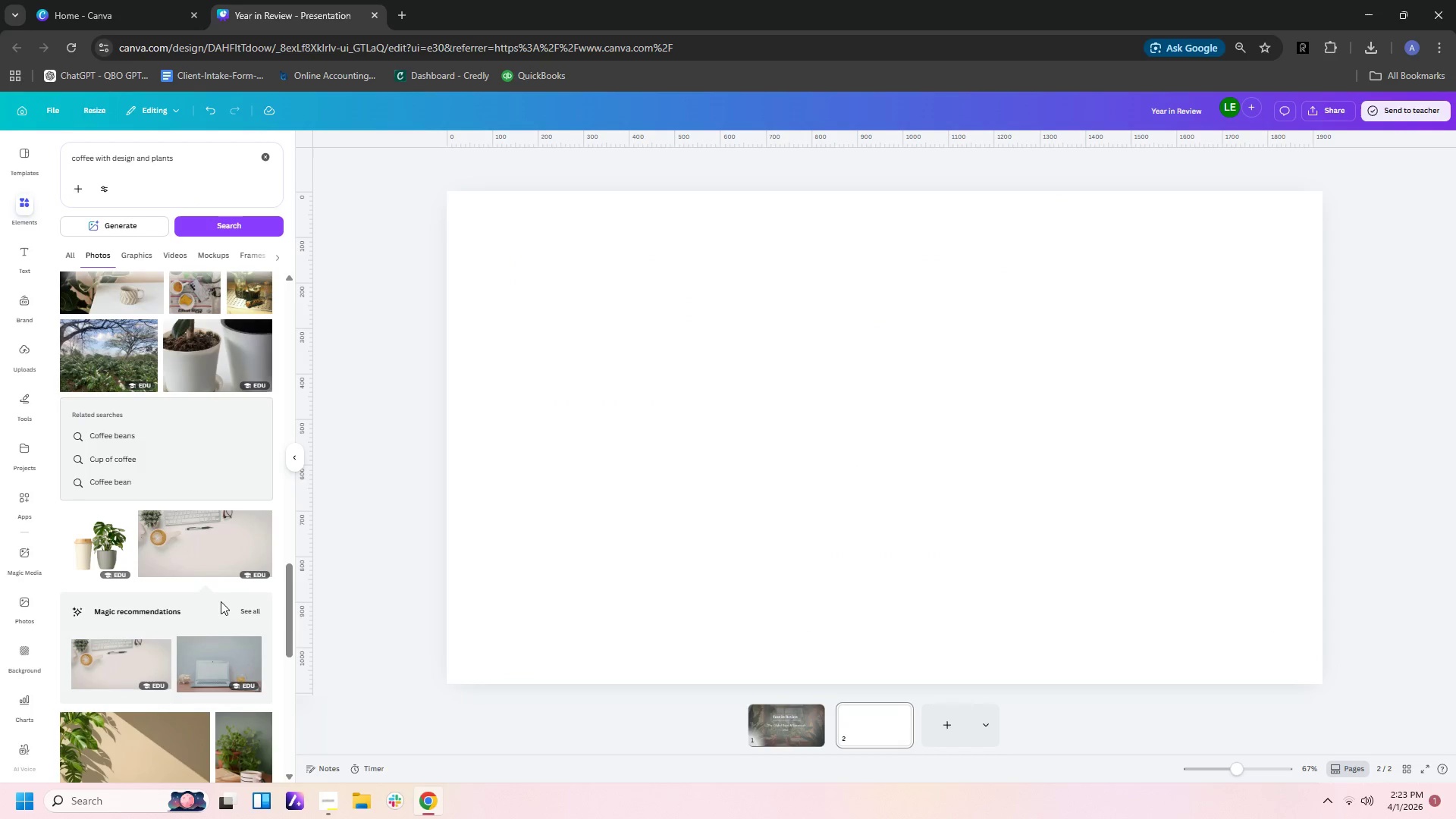 
scroll: coordinate [216, 601], scroll_direction: down, amount: 7.0
 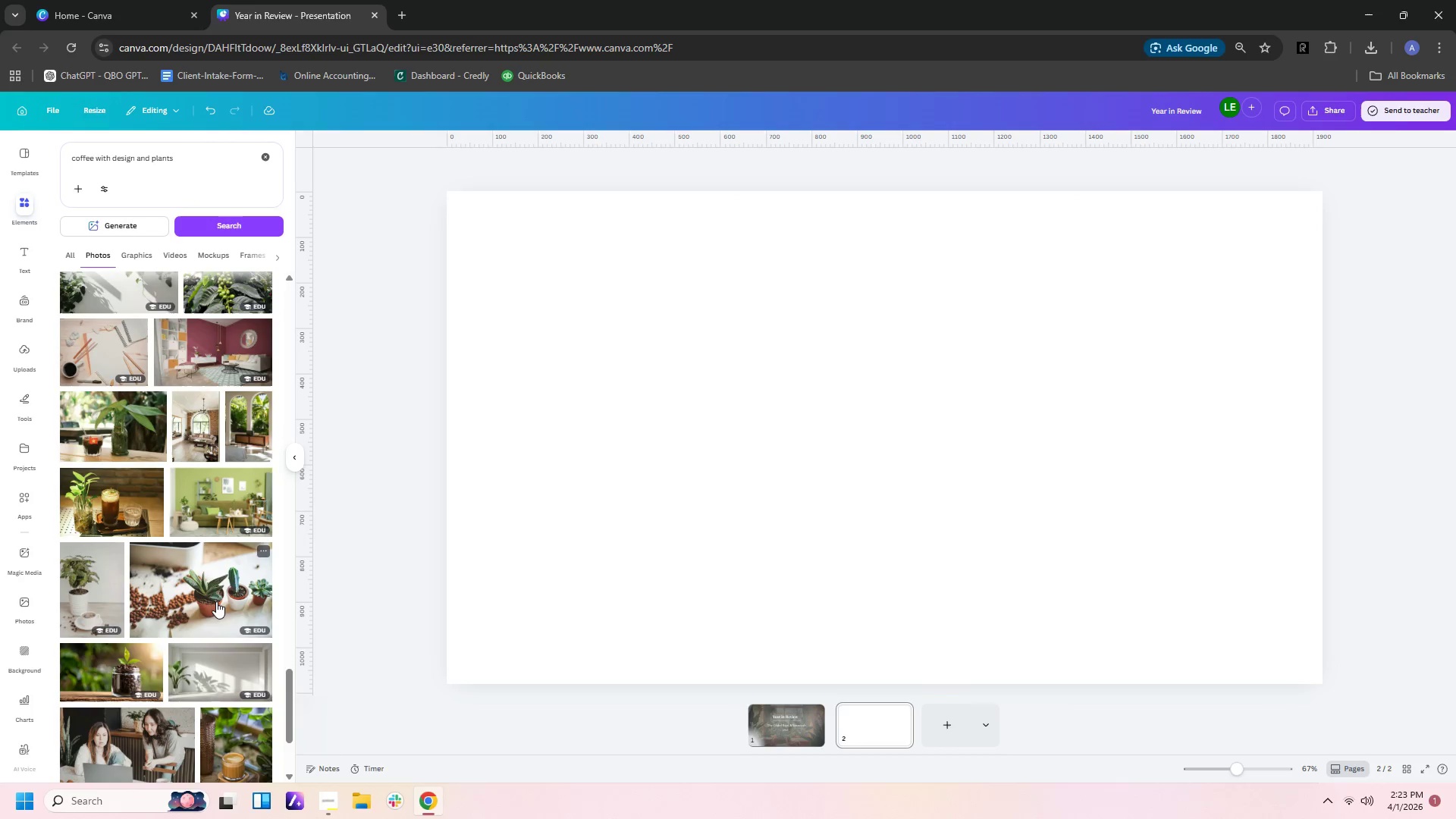 
left_click([86, 597])
 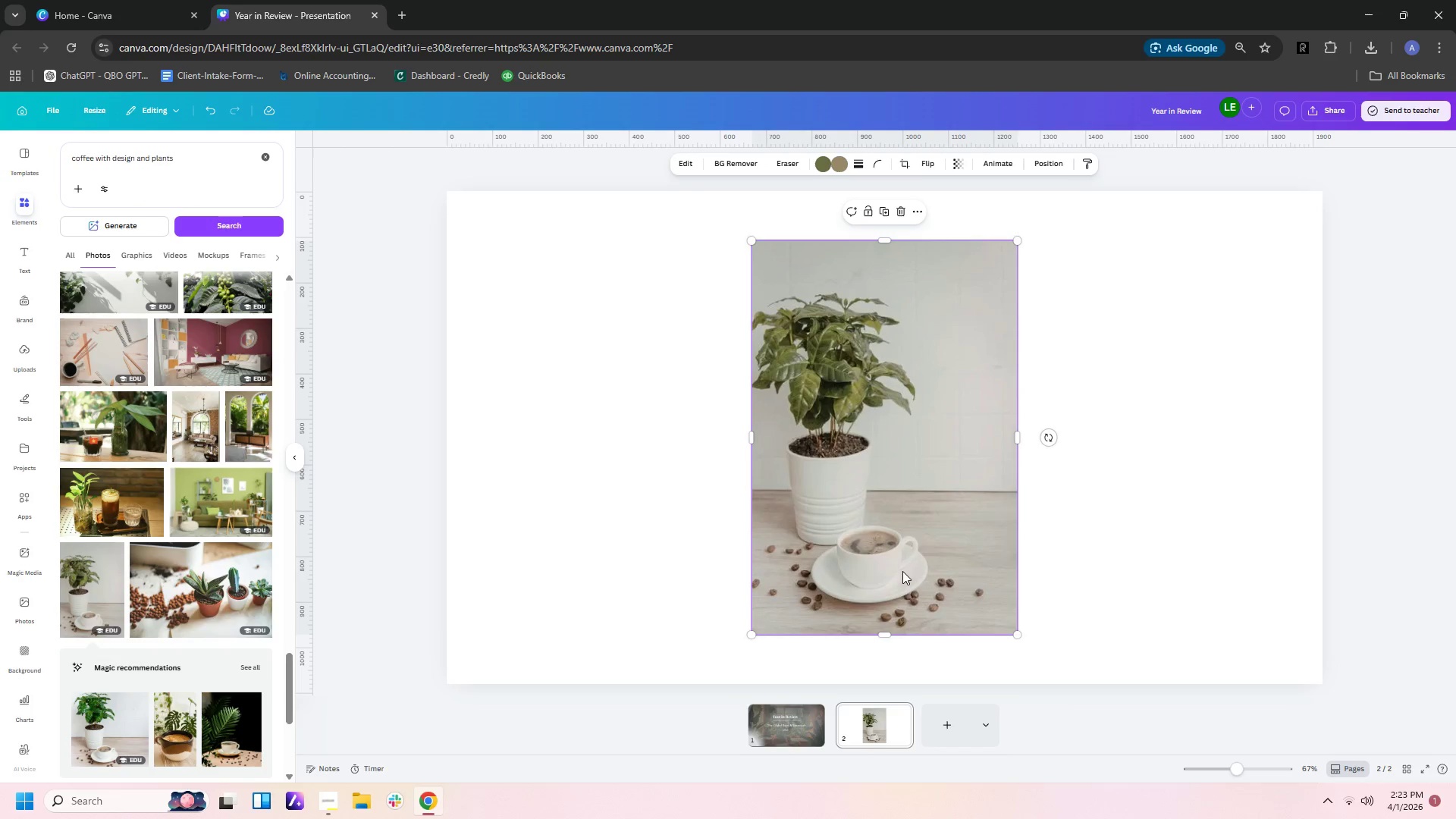 
left_click([902, 570])
 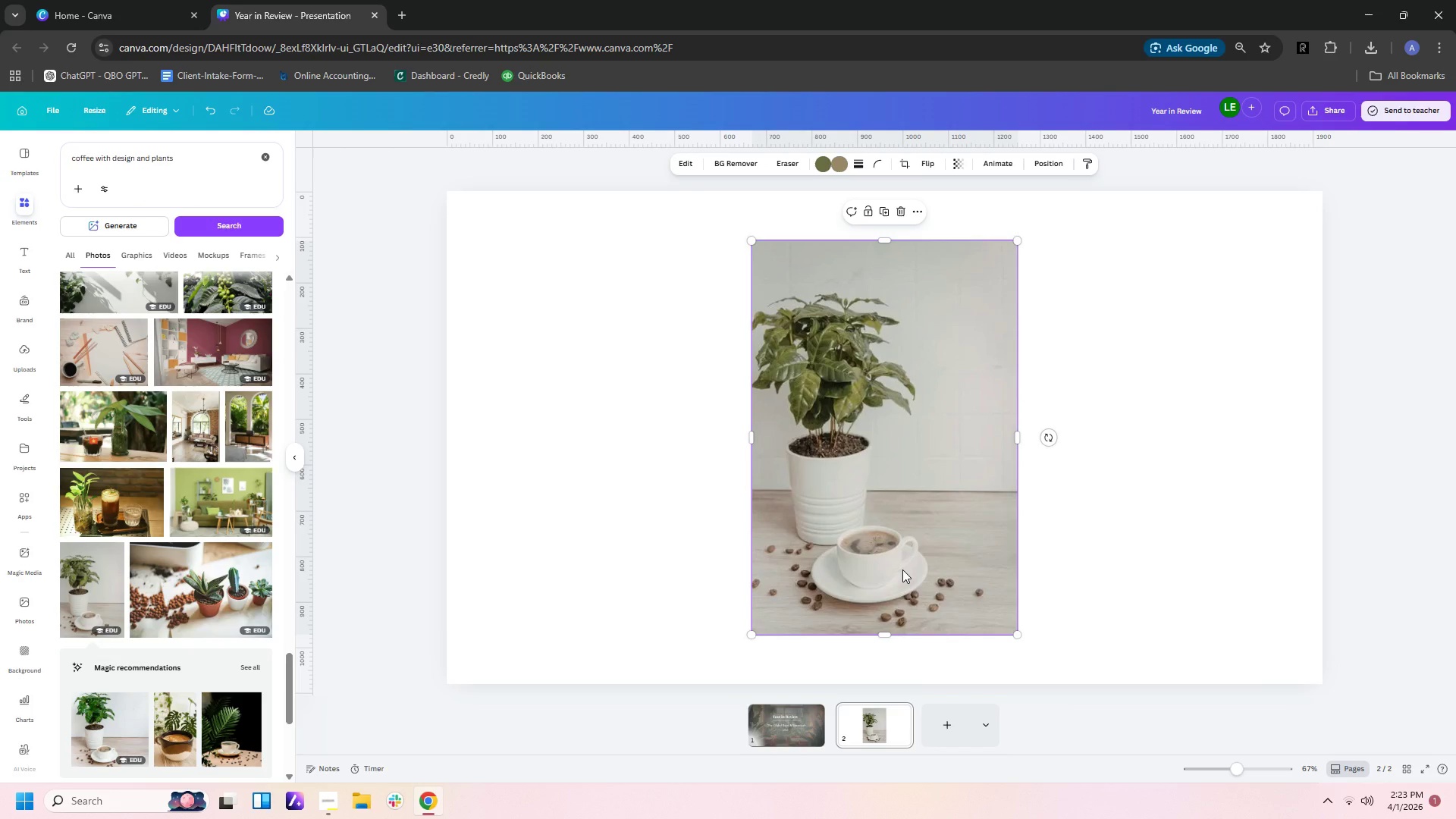 
key(Delete)
 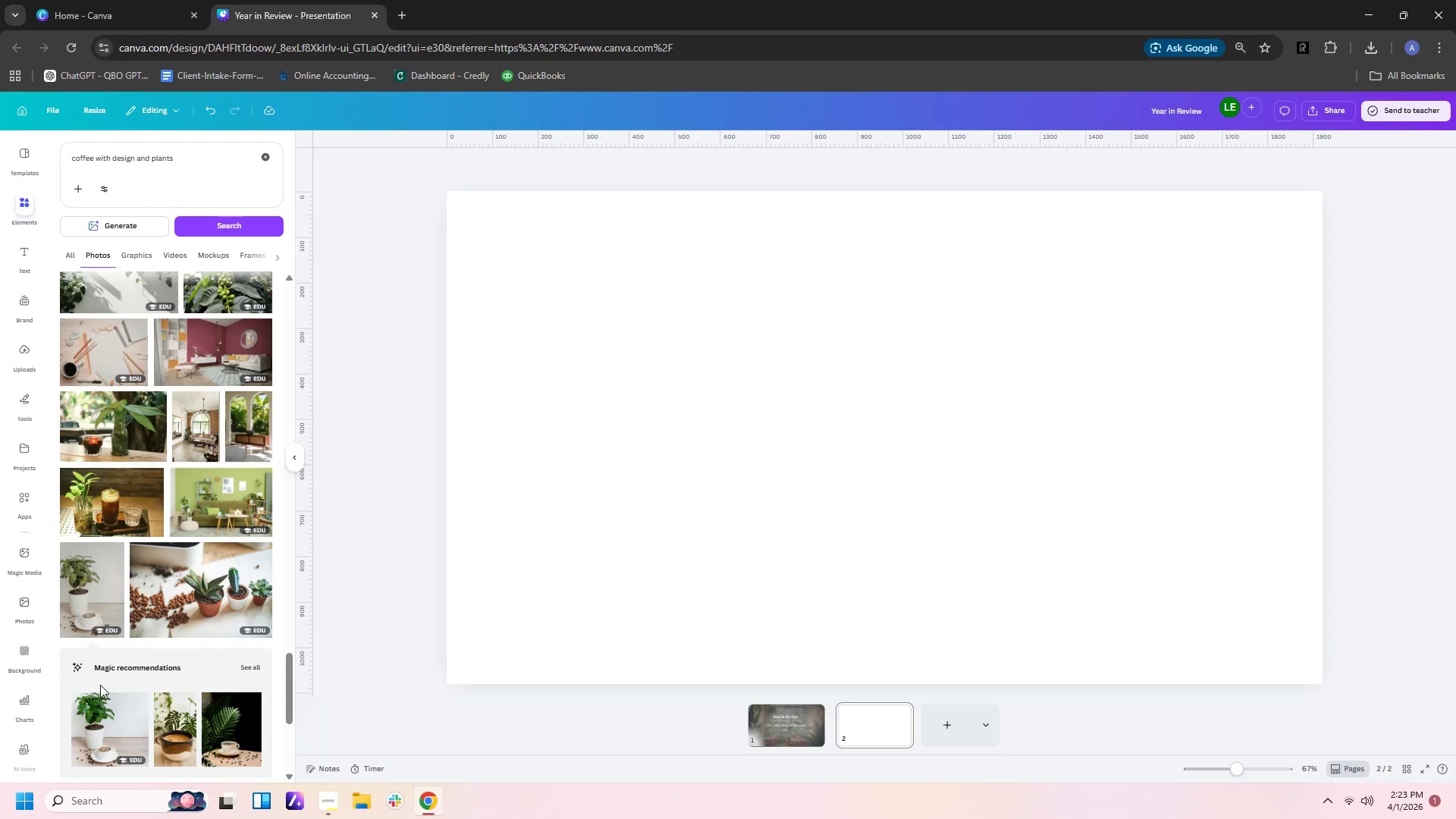 
scroll: coordinate [180, 694], scroll_direction: down, amount: 1.0
 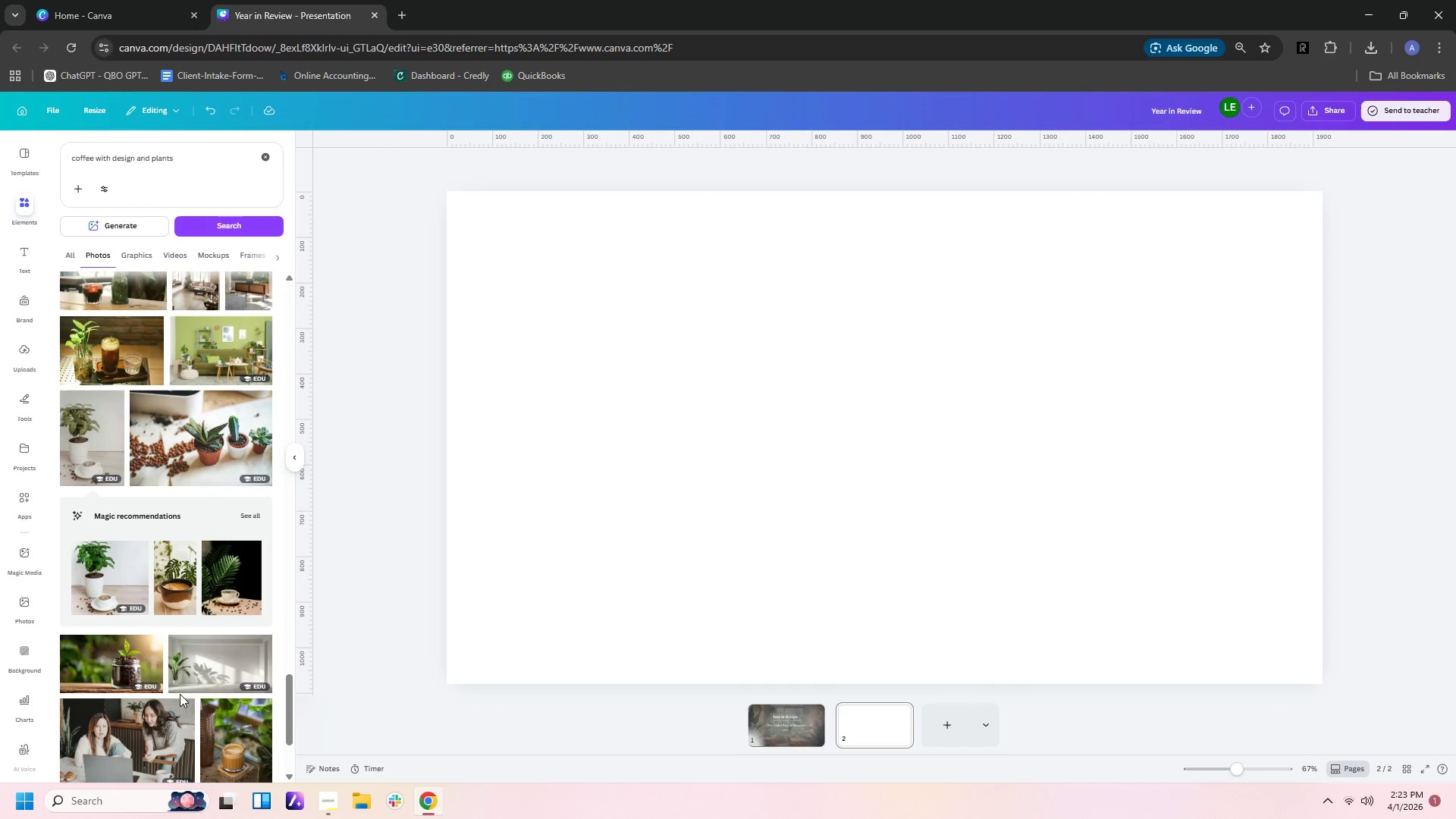 
mouse_move([143, 592])
 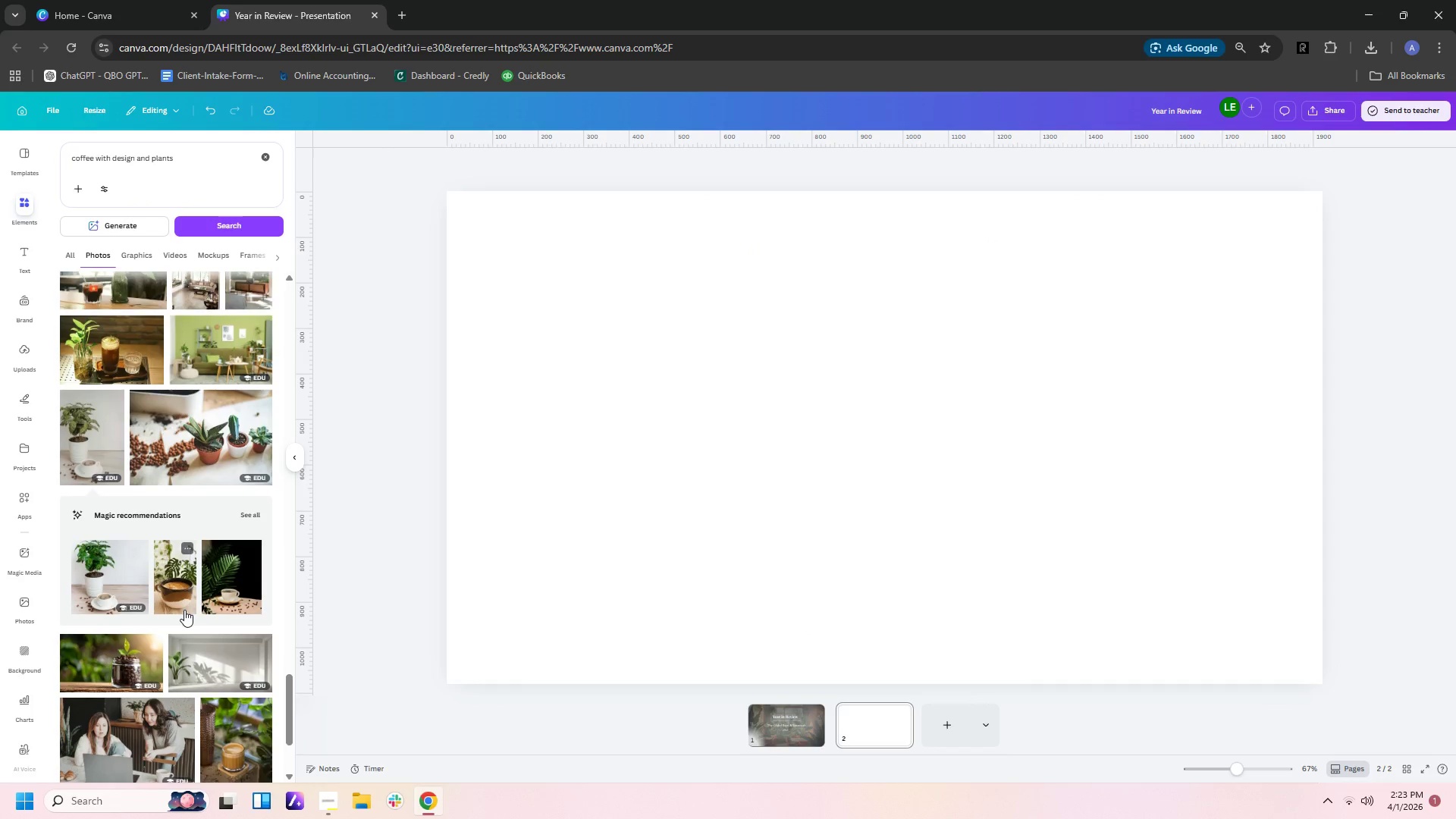 
scroll: coordinate [209, 674], scroll_direction: down, amount: 6.0
 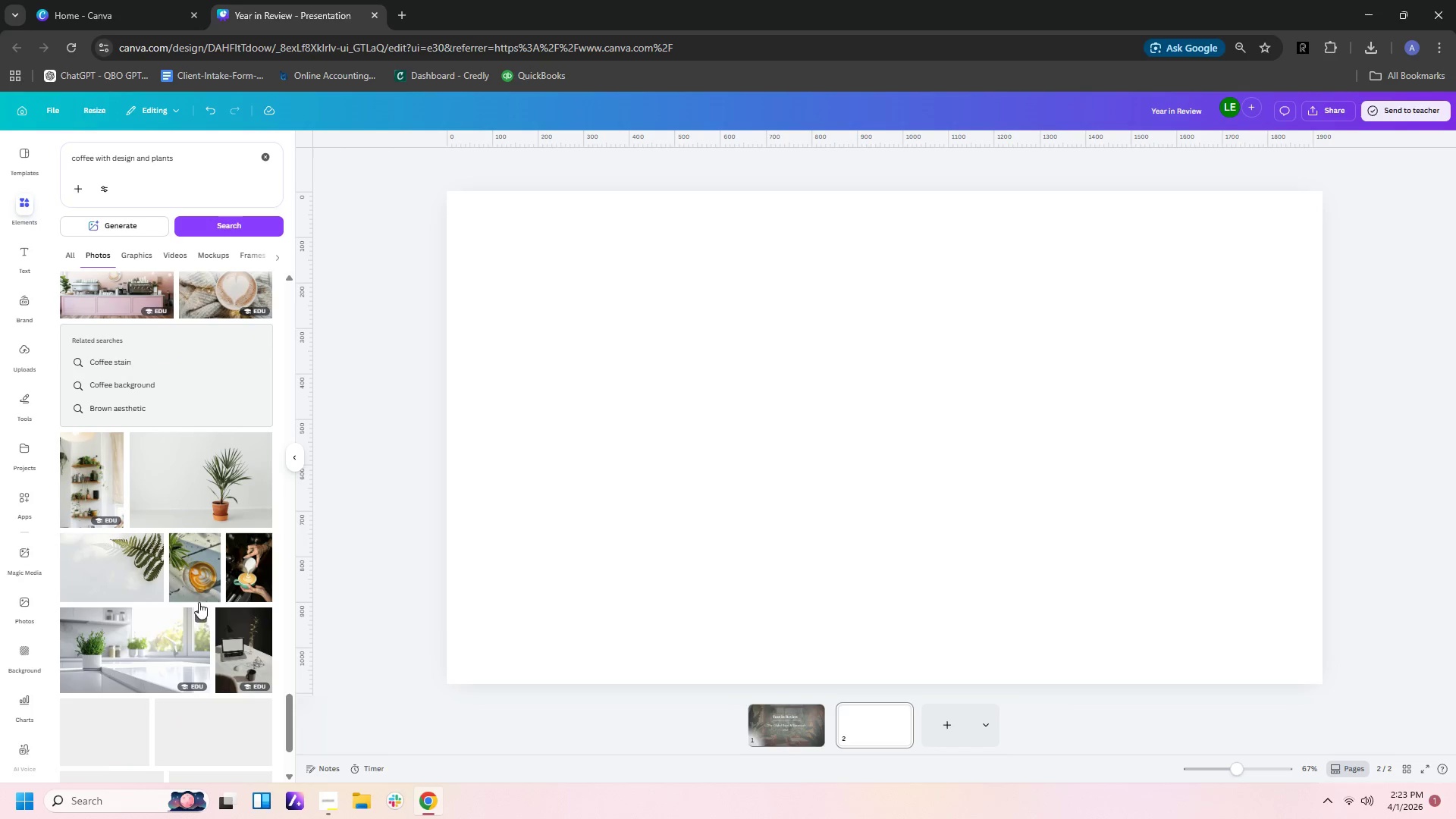 
left_click([197, 571])
 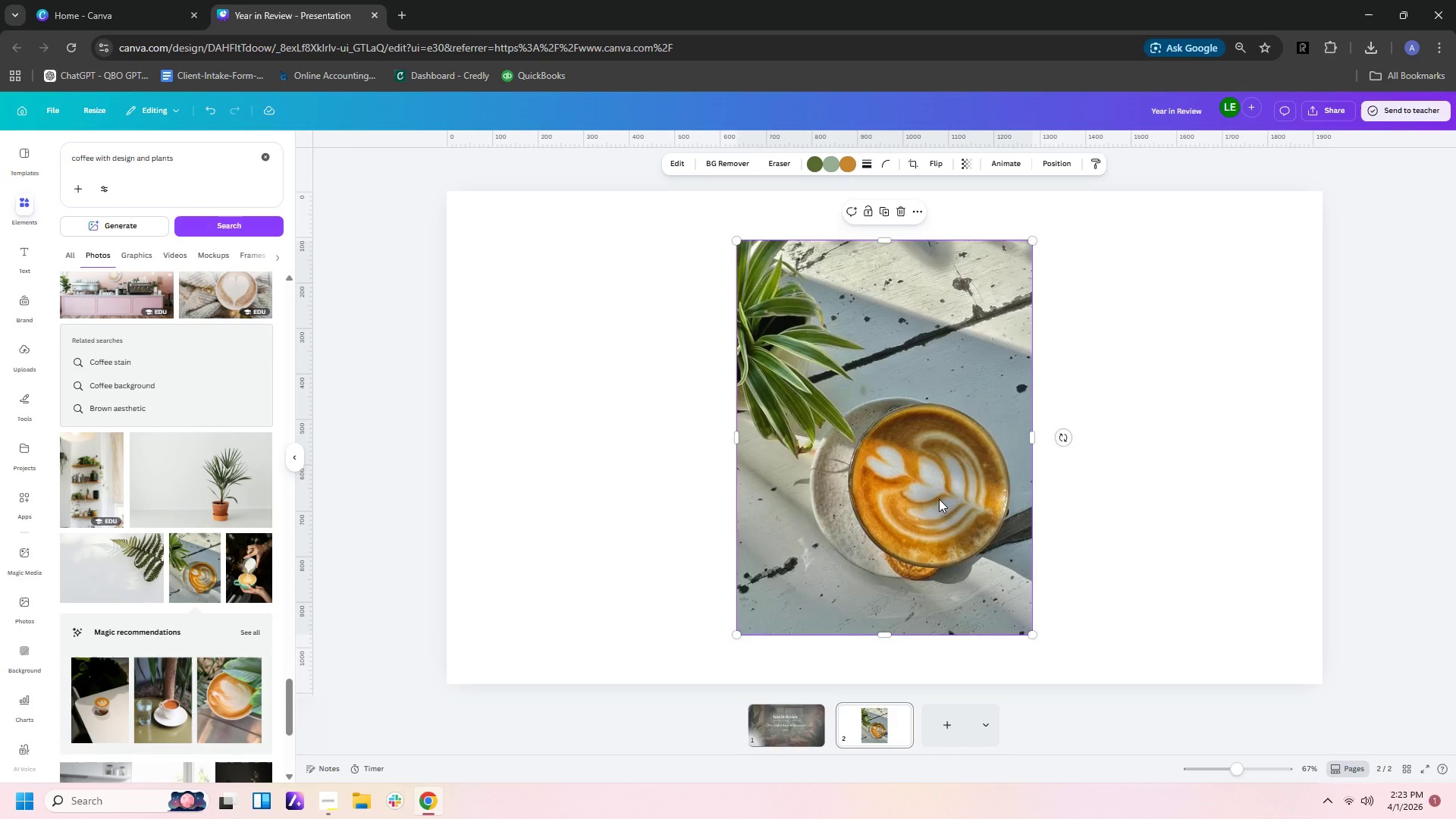 
wait(7.99)
 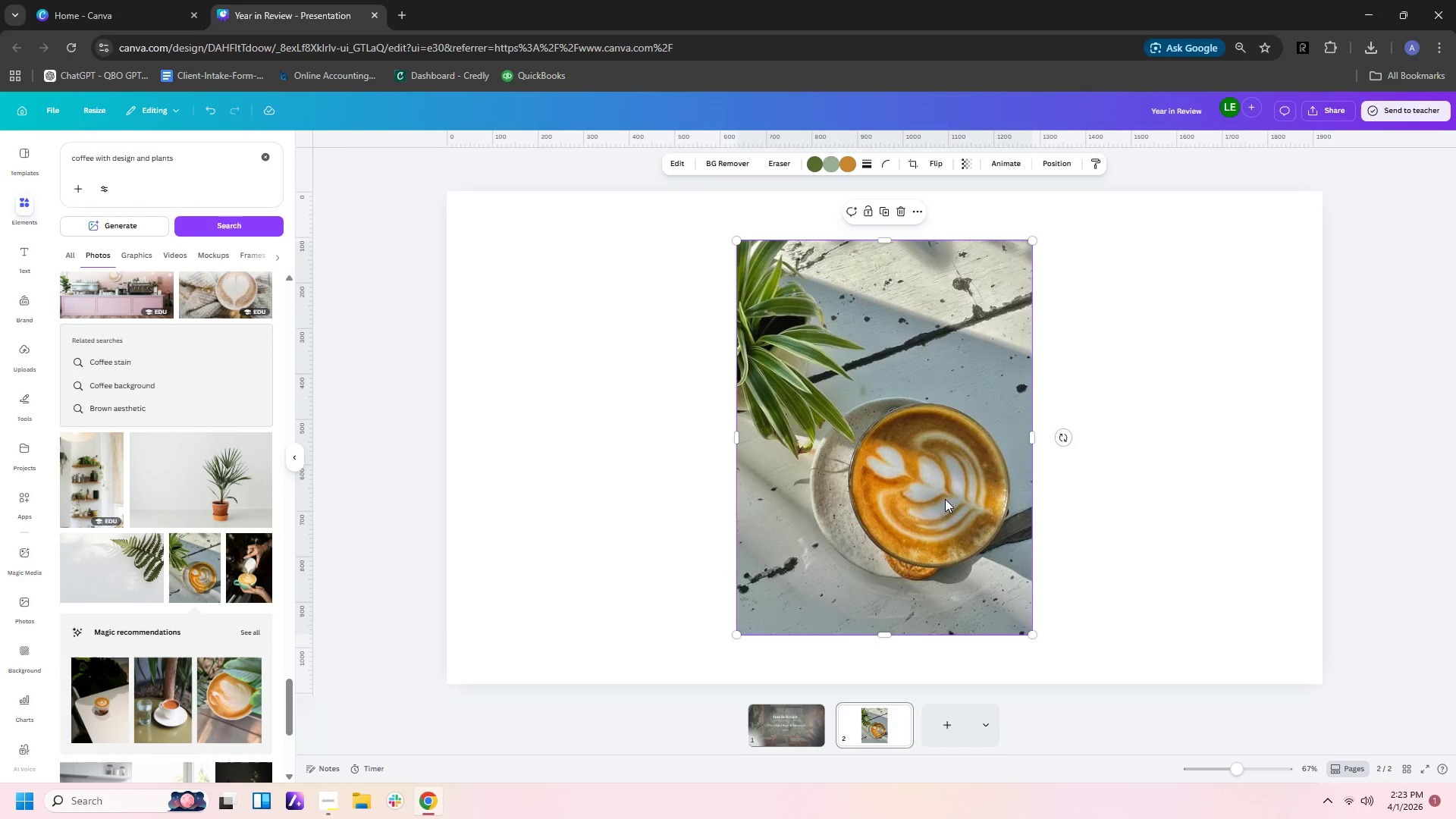 
key(Delete)
 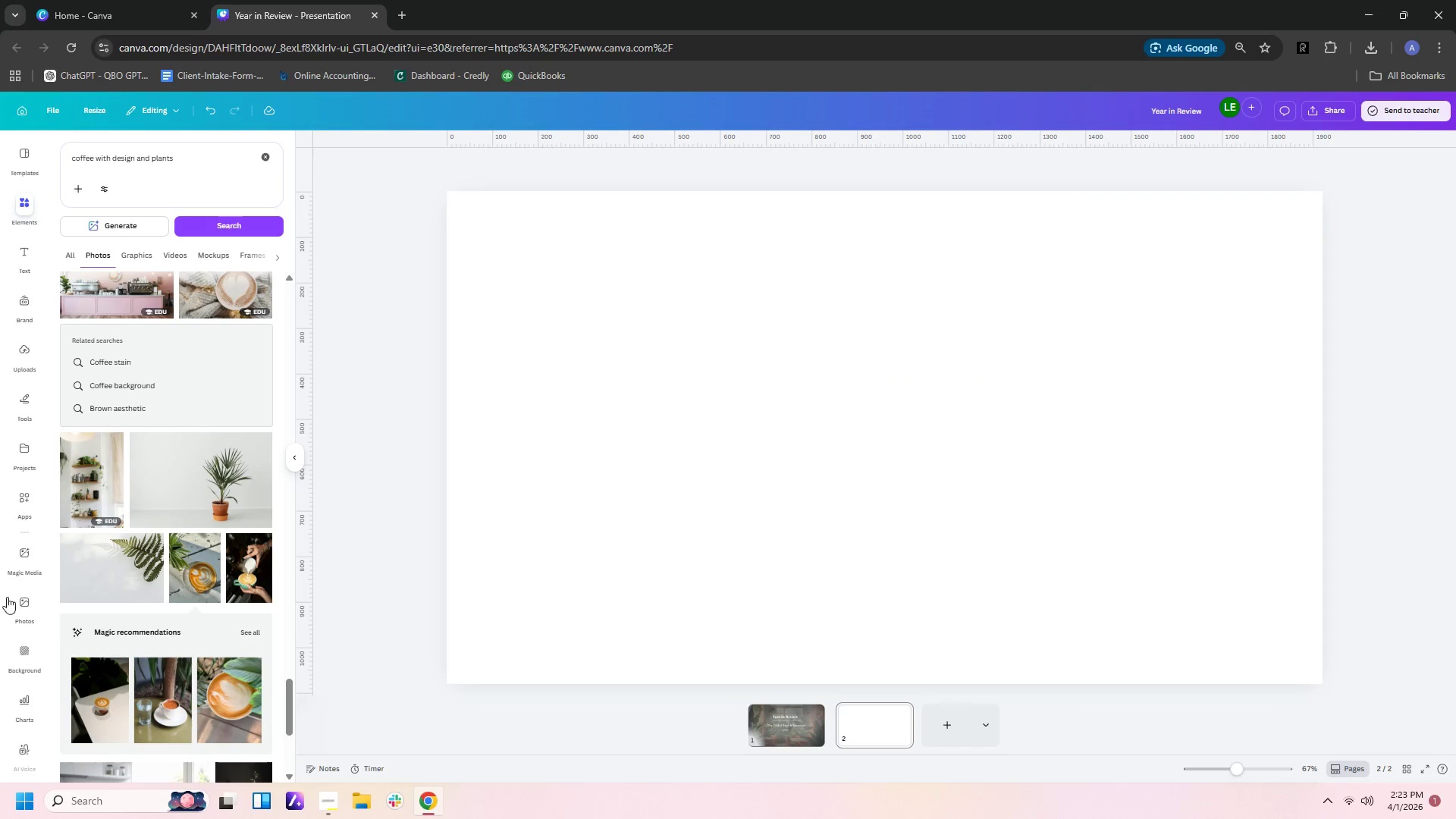 
scroll: coordinate [211, 601], scroll_direction: down, amount: 7.0
 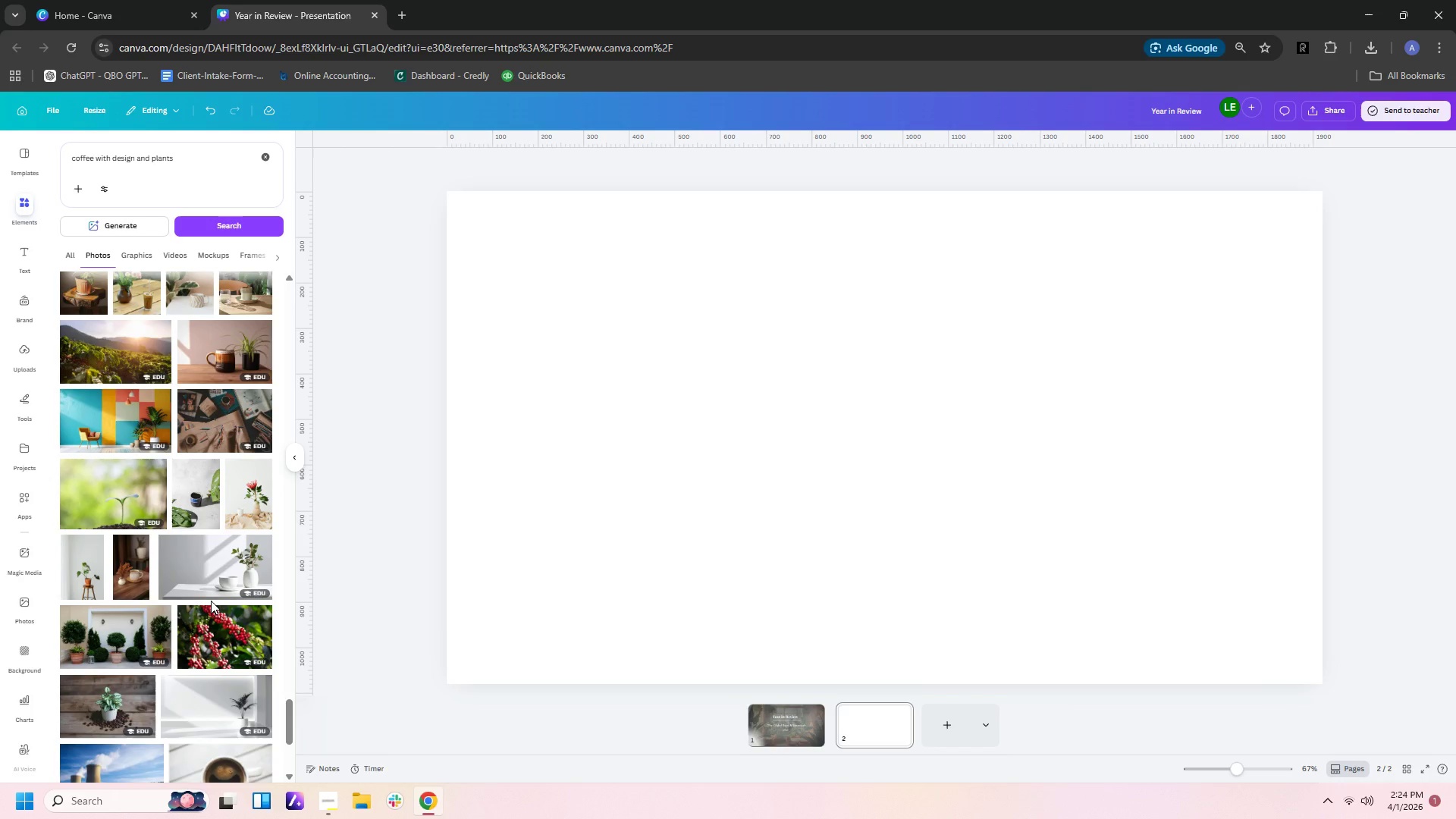 
scroll: coordinate [211, 601], scroll_direction: down, amount: 4.0
 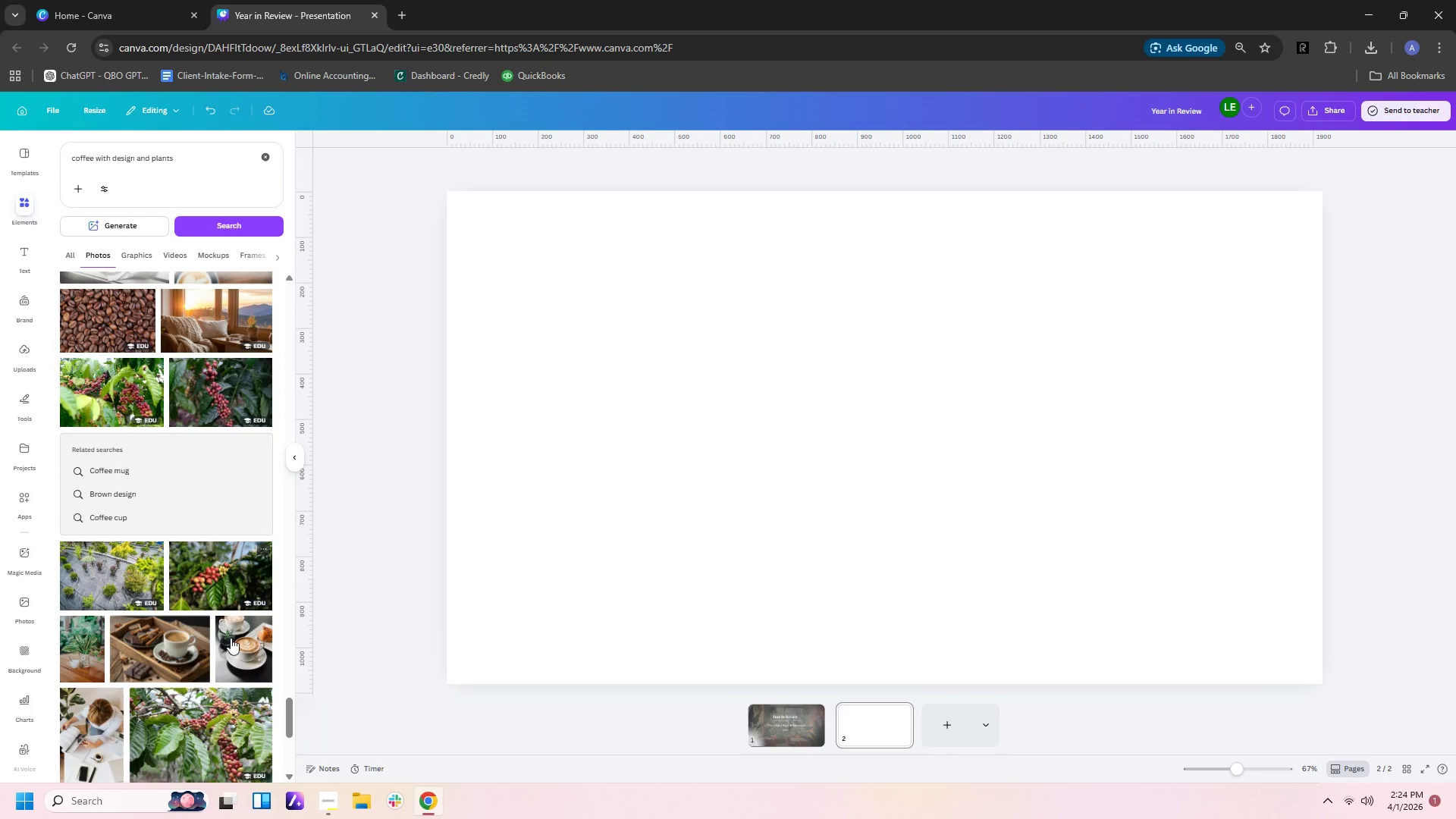 
left_click([231, 640])
 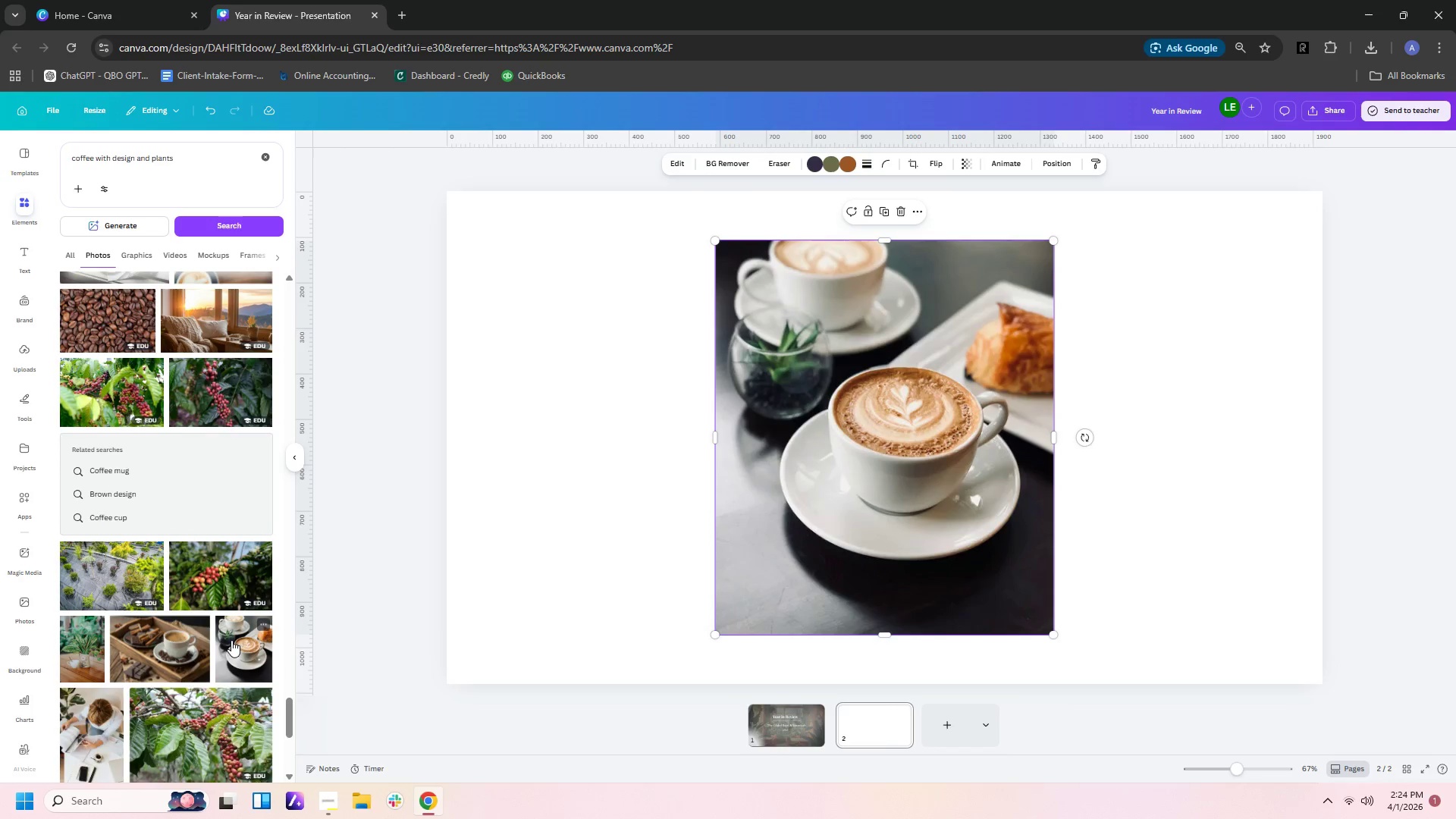 
mouse_move([256, 630])
 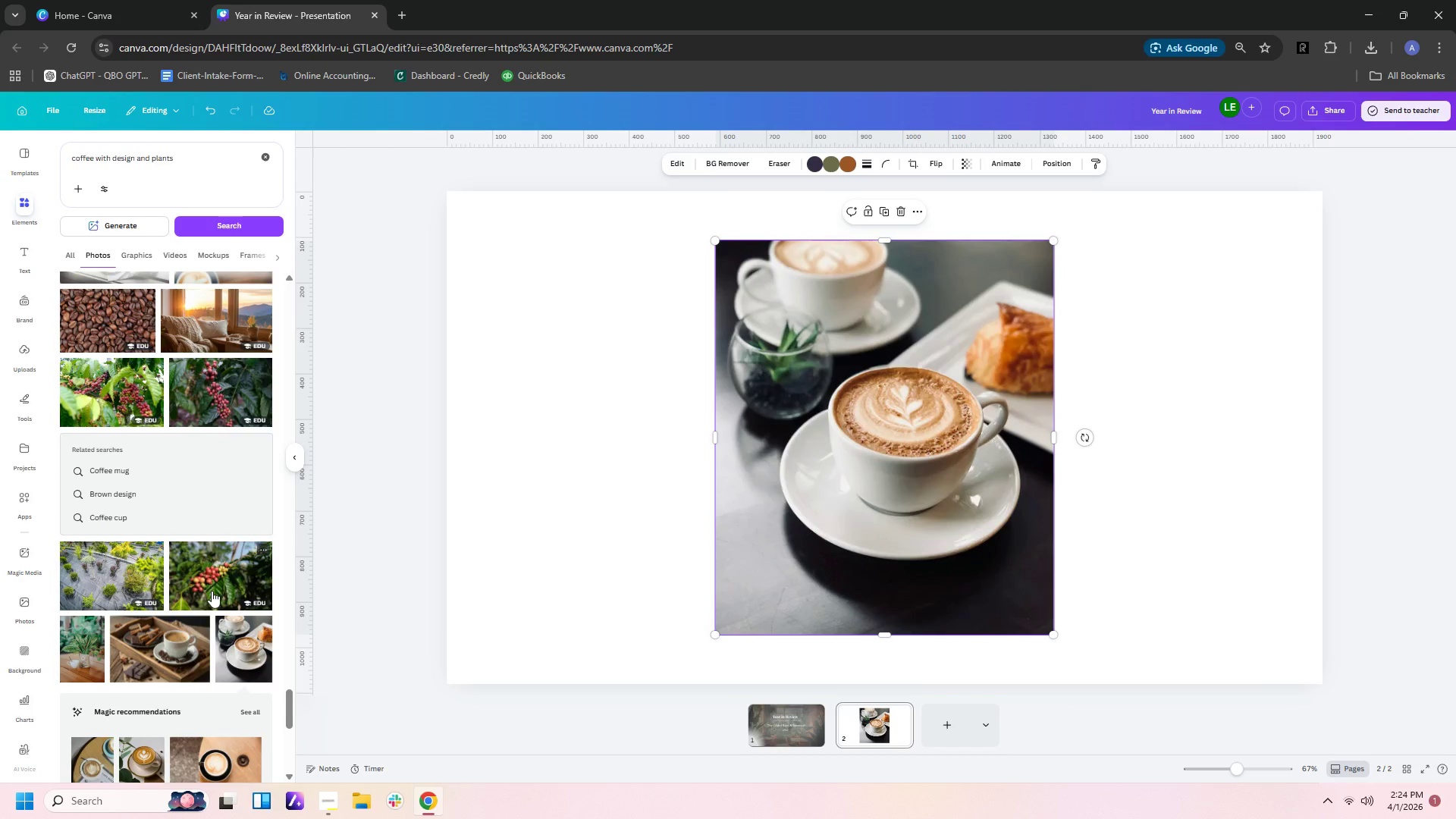 
scroll: coordinate [212, 591], scroll_direction: down, amount: 2.0
 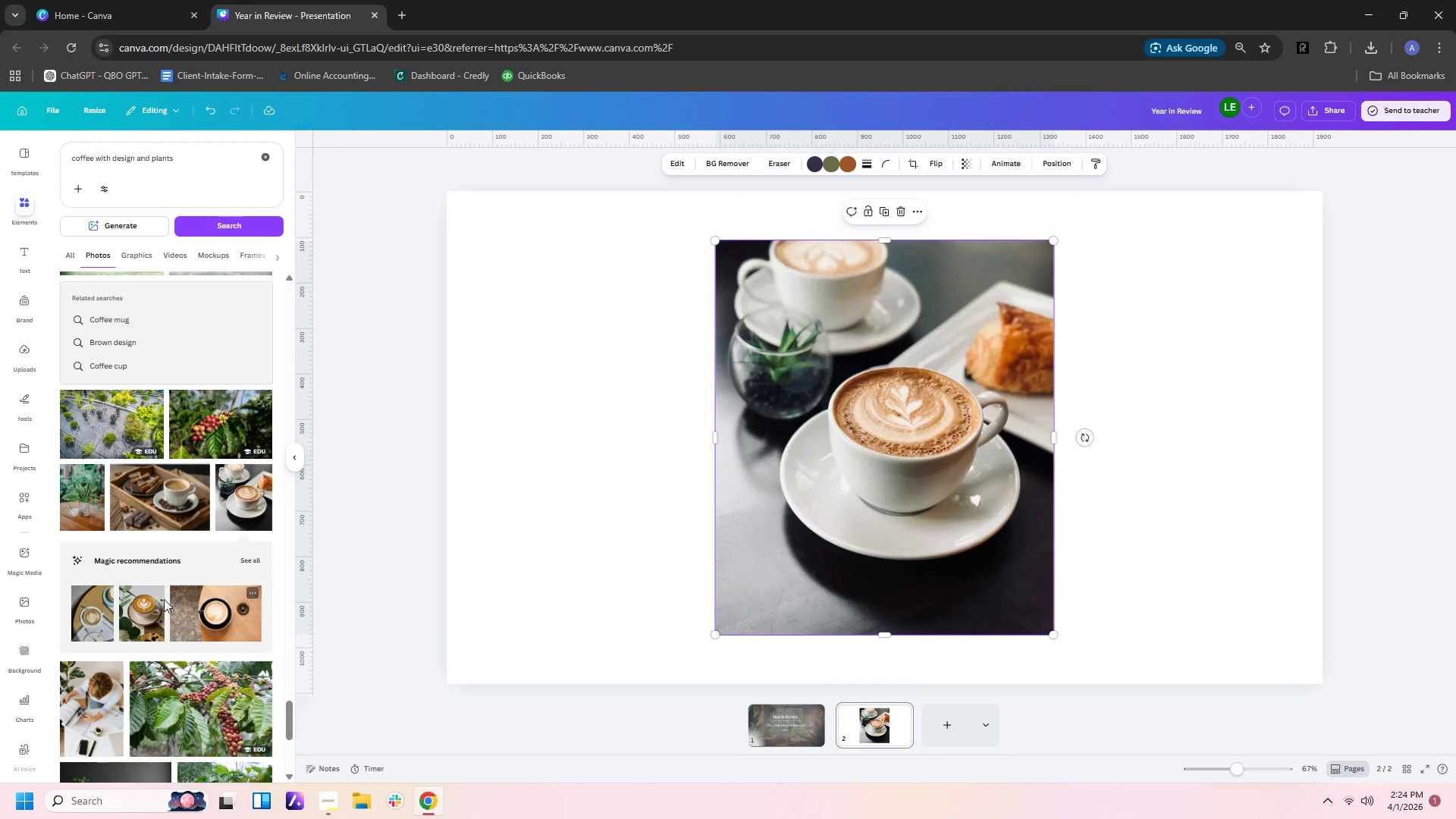 
left_click([150, 601])
 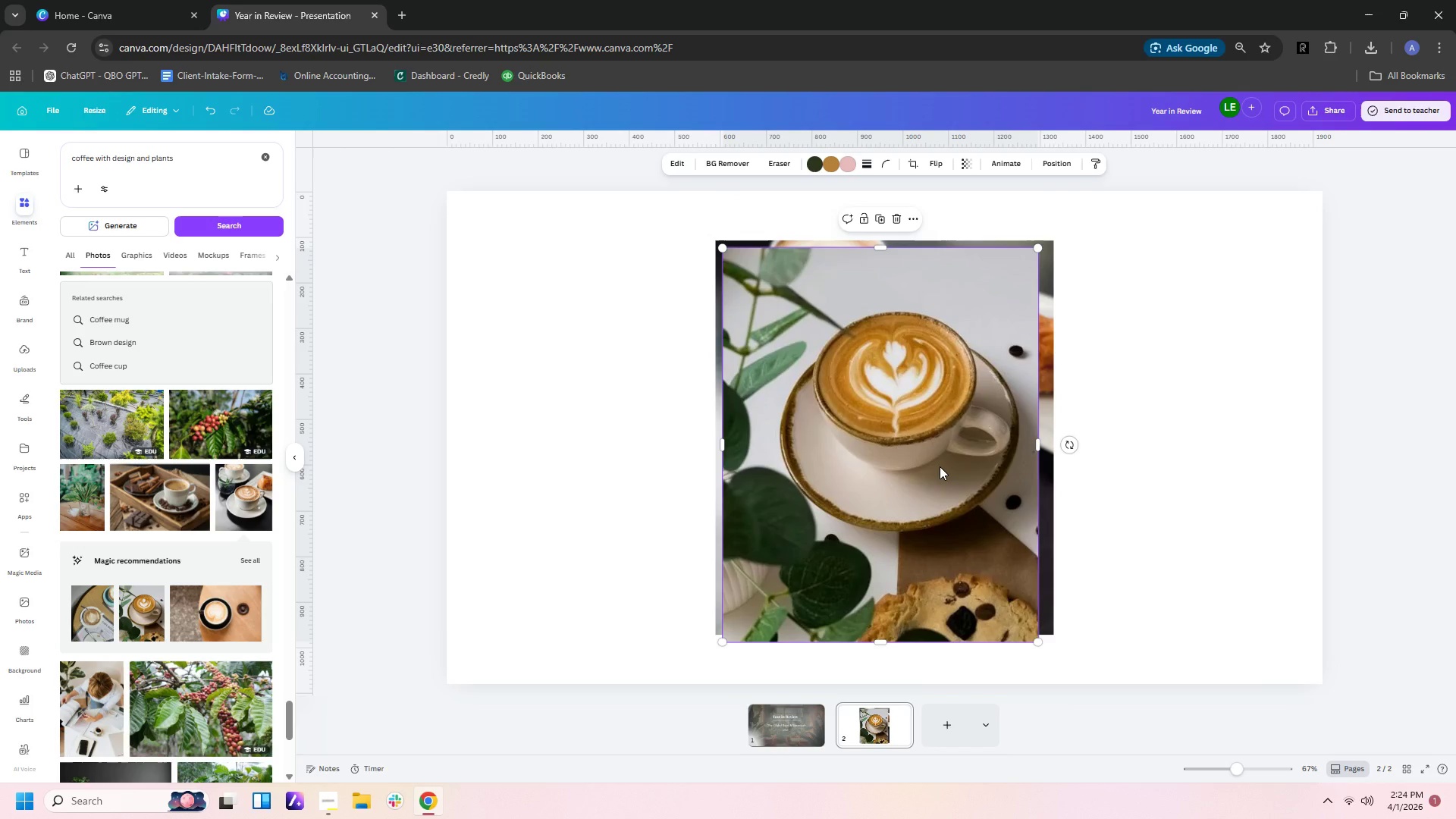 
left_click_drag(start_coordinate=[940, 466], to_coordinate=[819, 484])
 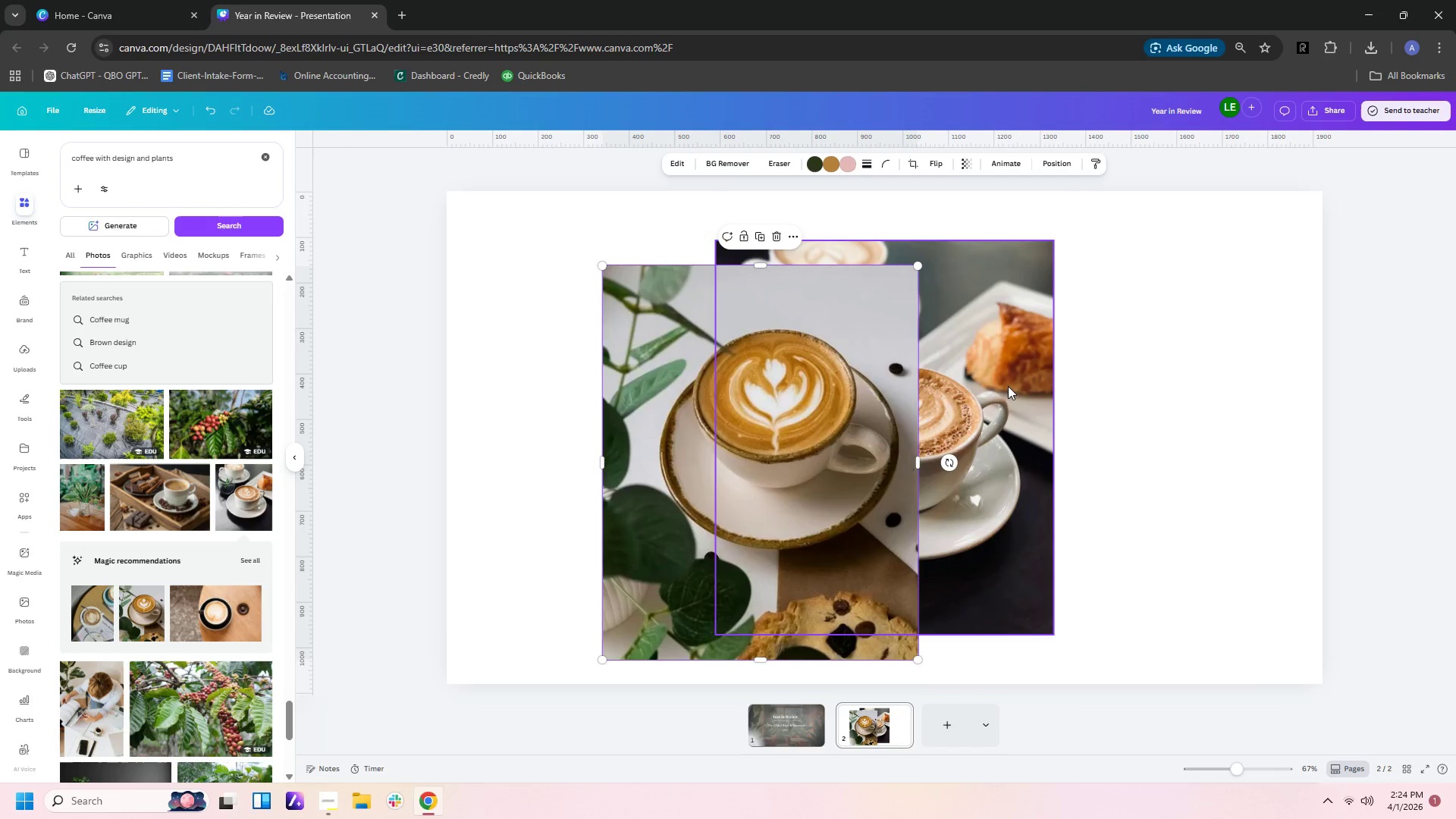 
left_click([1001, 386])
 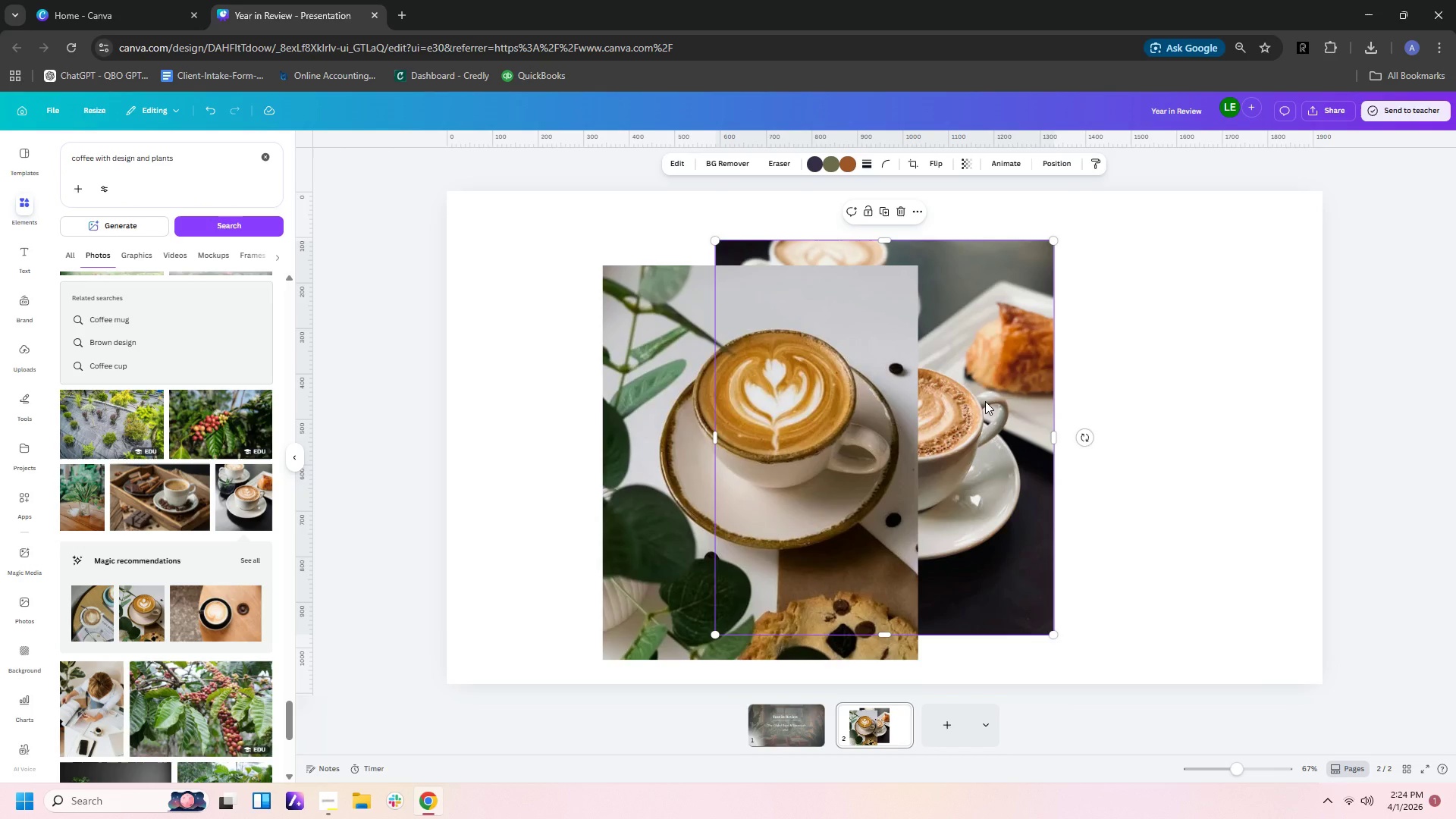 
wait(10.02)
 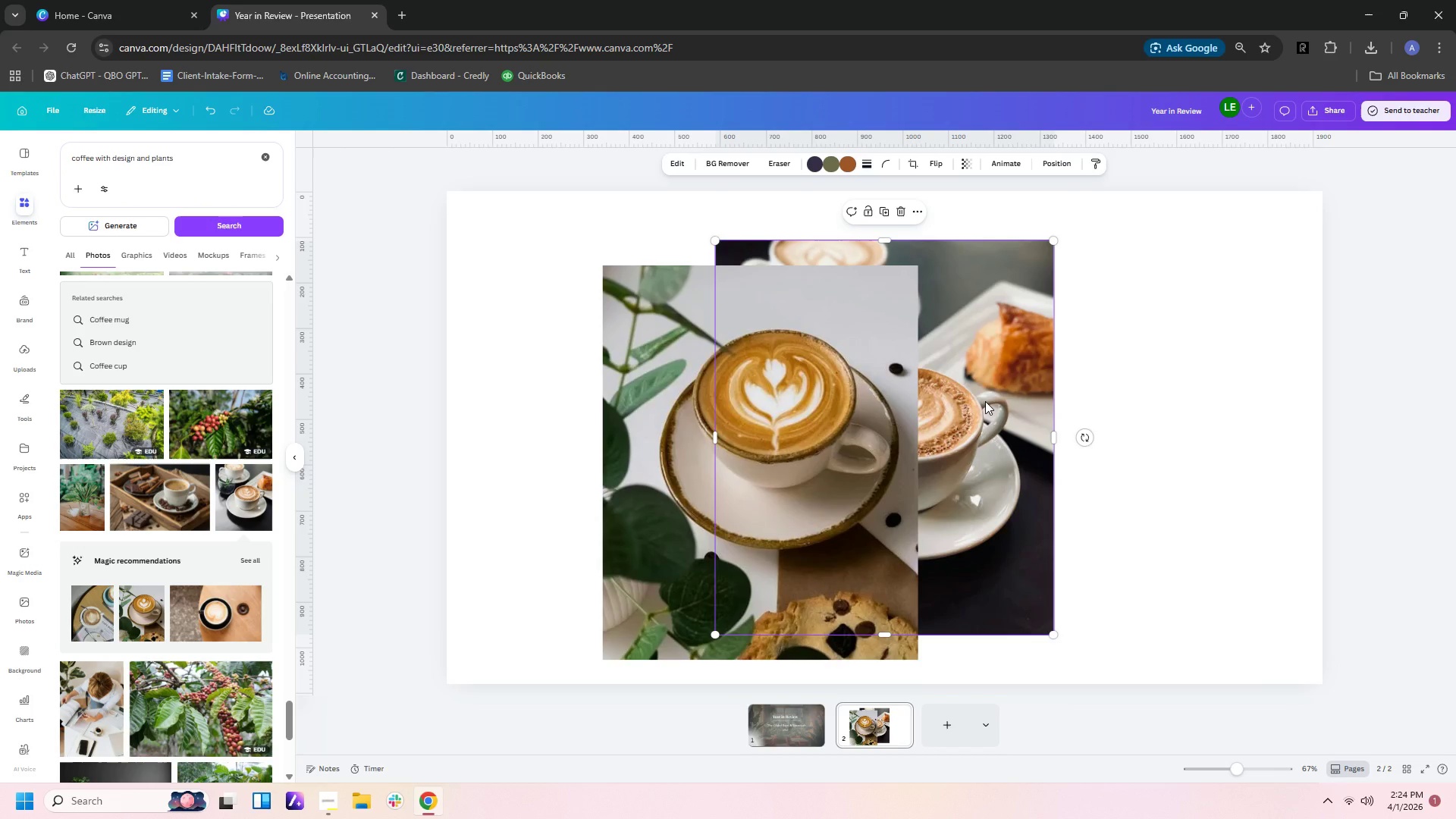 
left_click_drag(start_coordinate=[839, 420], to_coordinate=[1065, 441])
 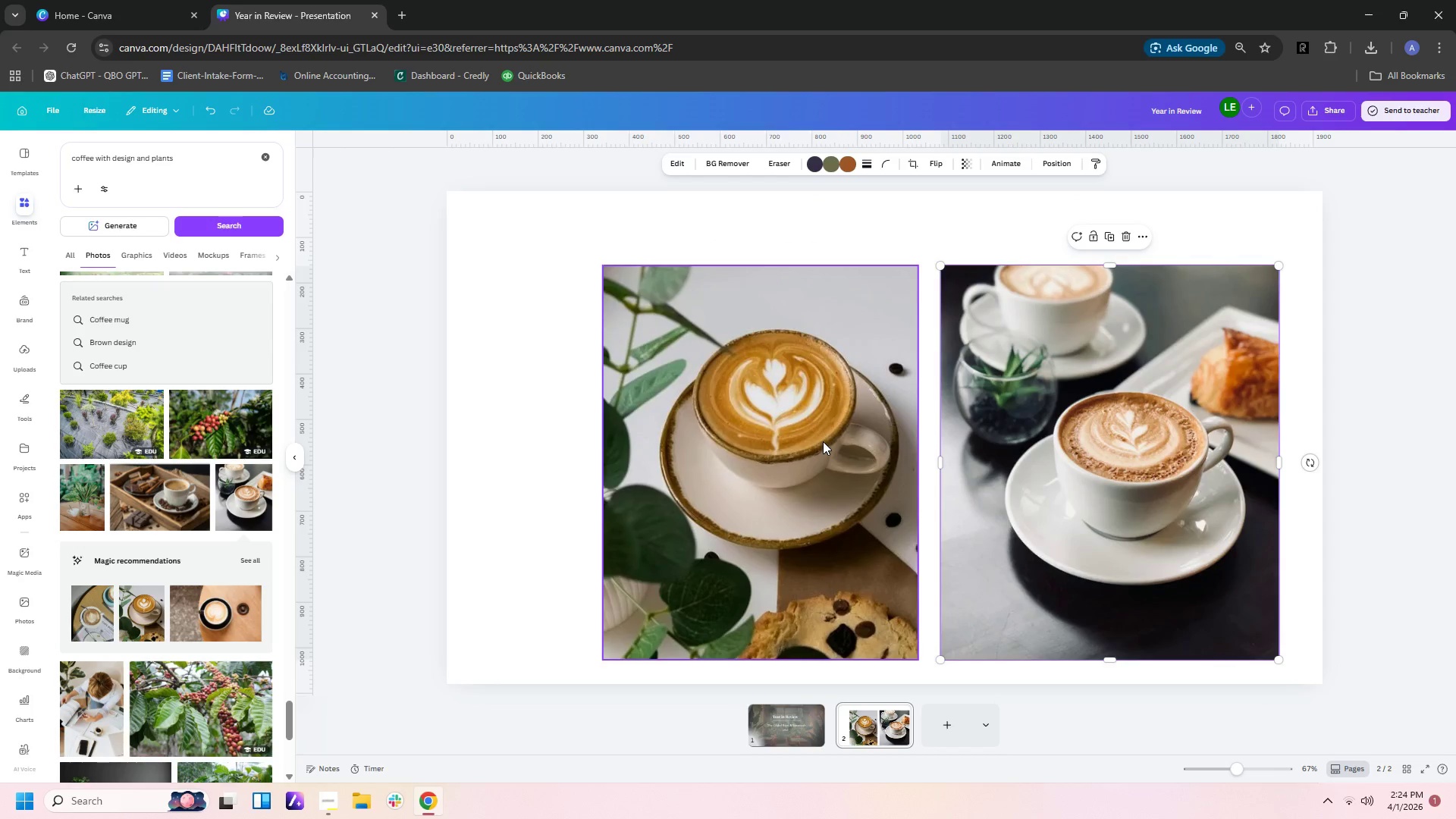 
left_click_drag(start_coordinate=[823, 441], to_coordinate=[806, 431])
 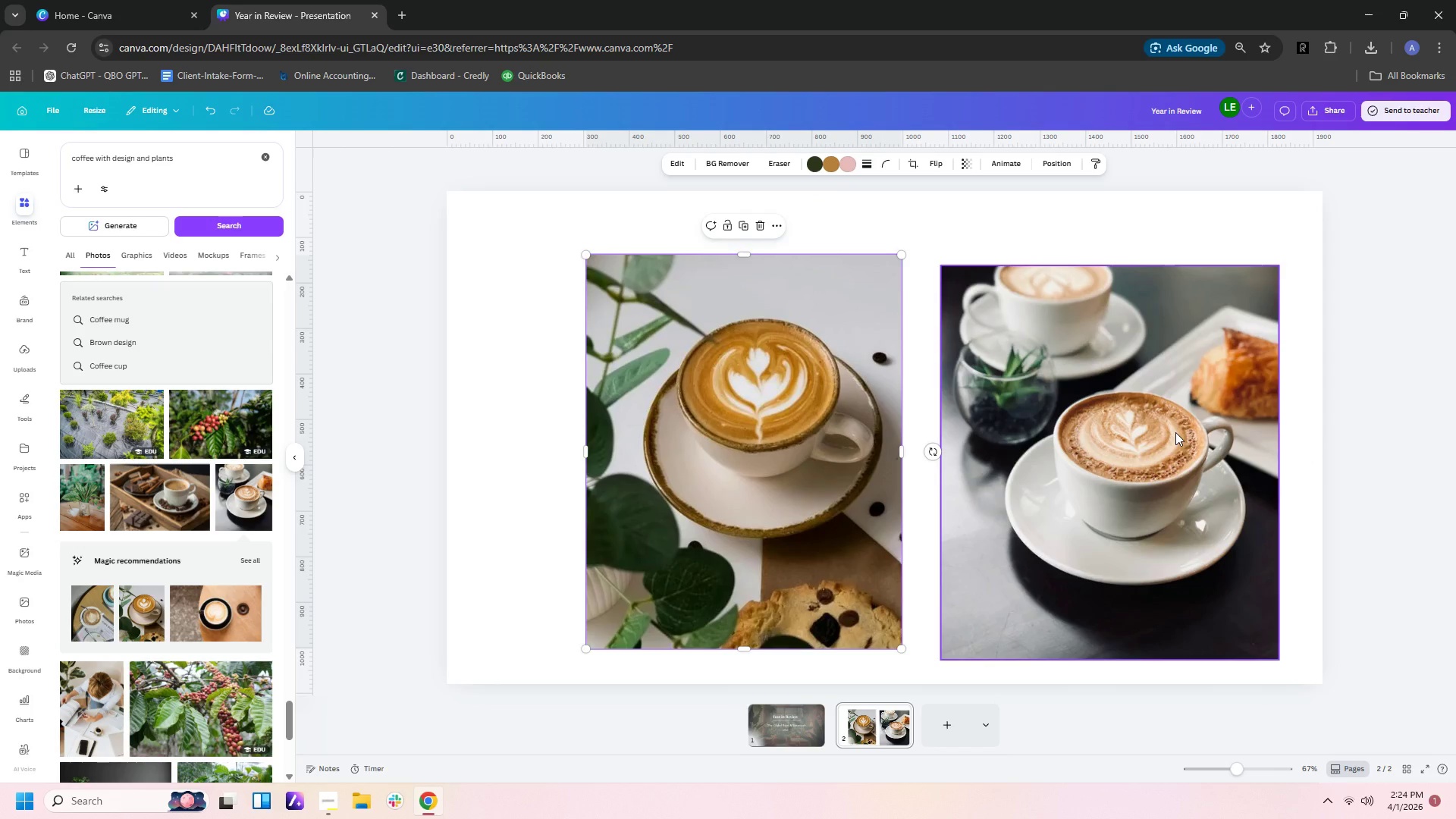 
wait(7.88)
 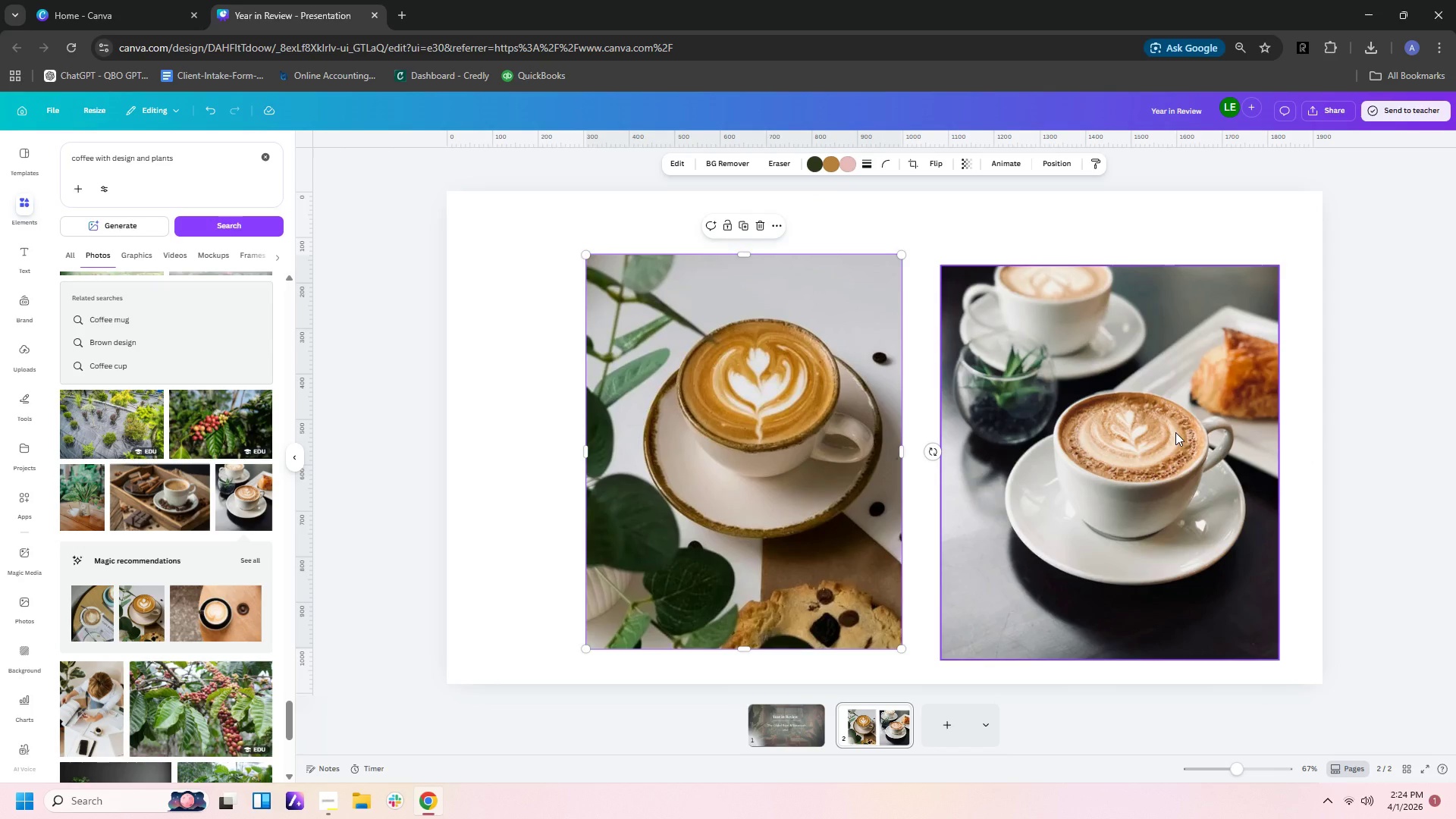 
scroll: coordinate [213, 570], scroll_direction: down, amount: 1.0
 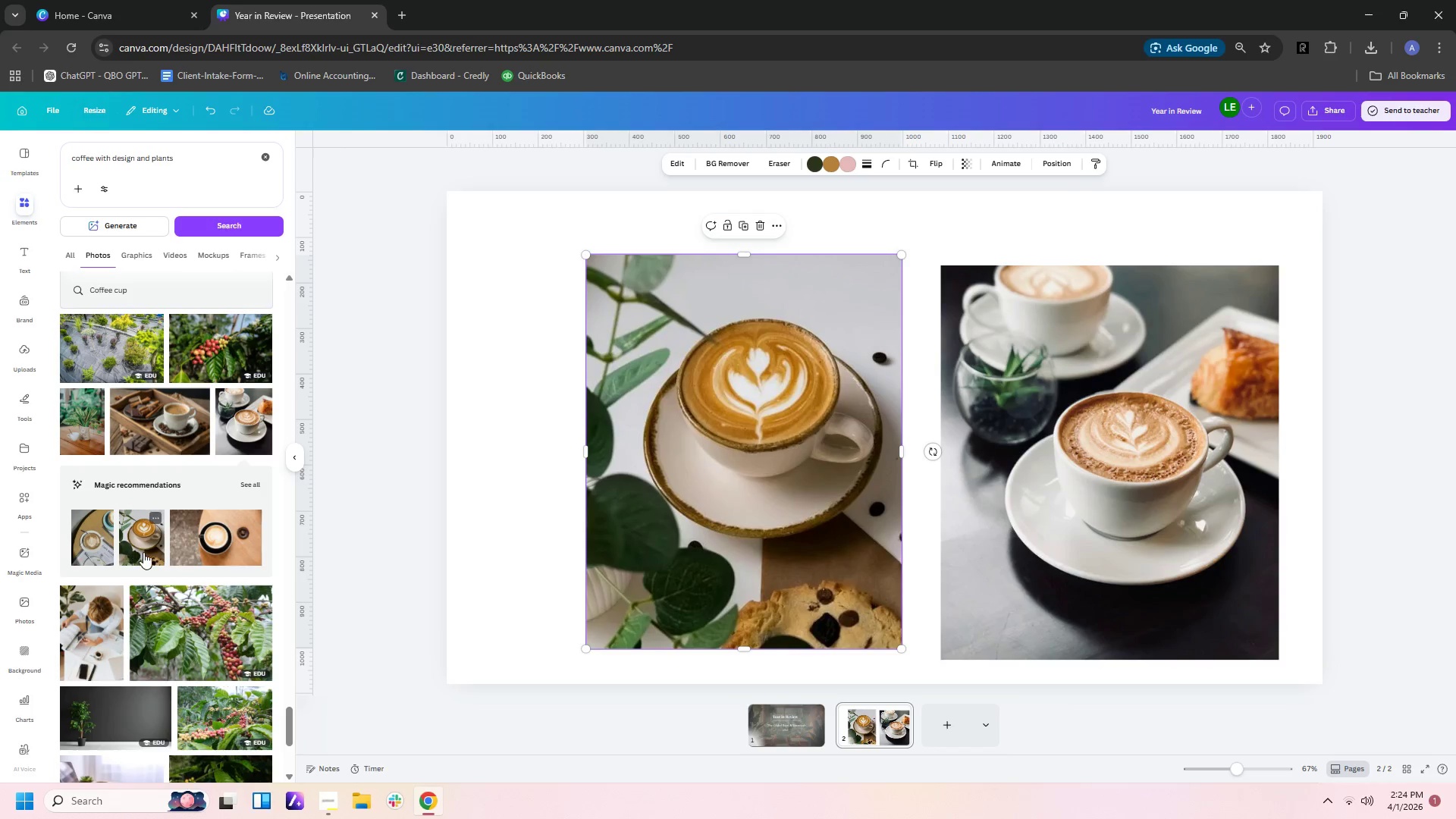 
left_click([143, 552])
 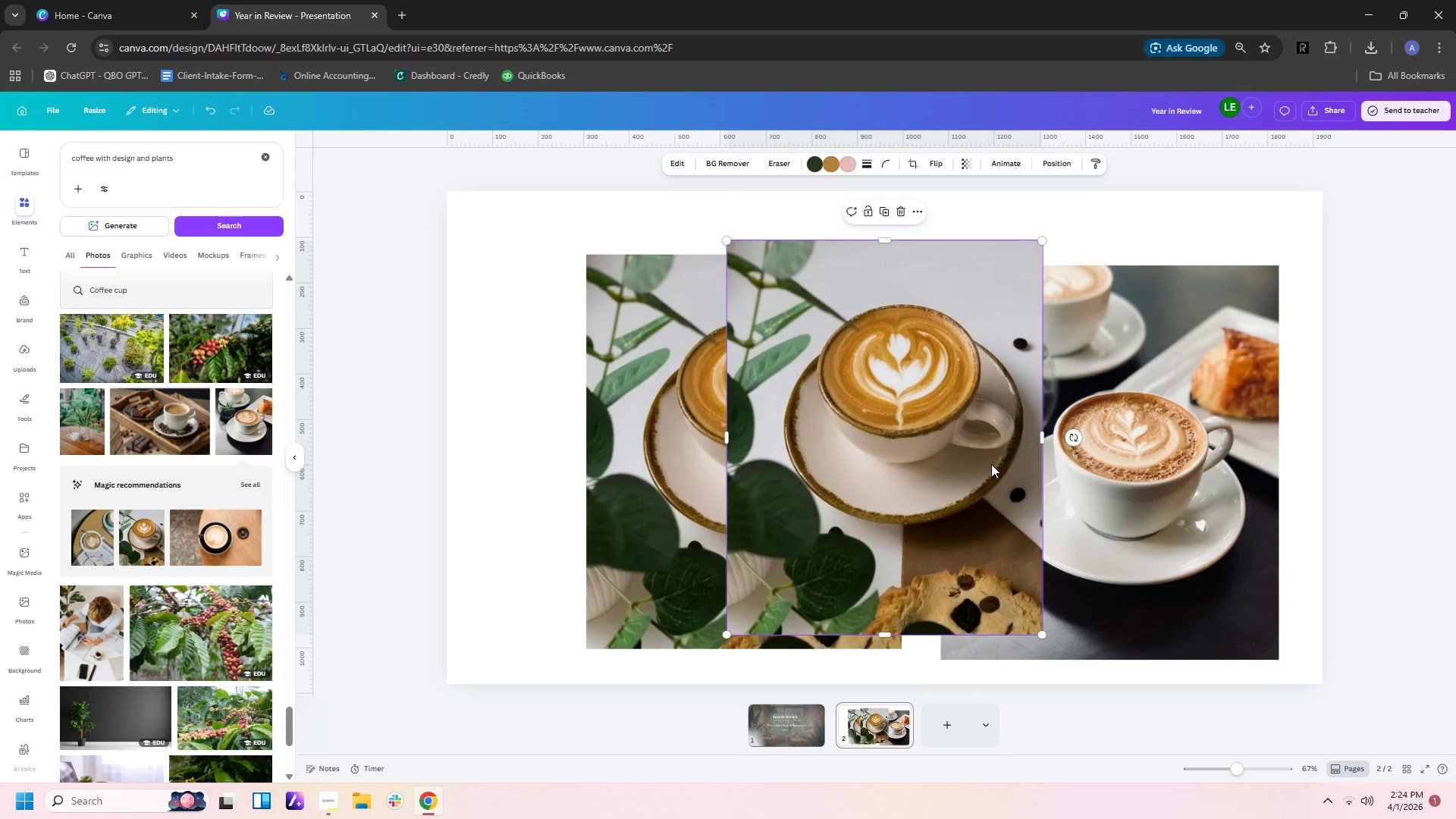 
left_click([1185, 410])
 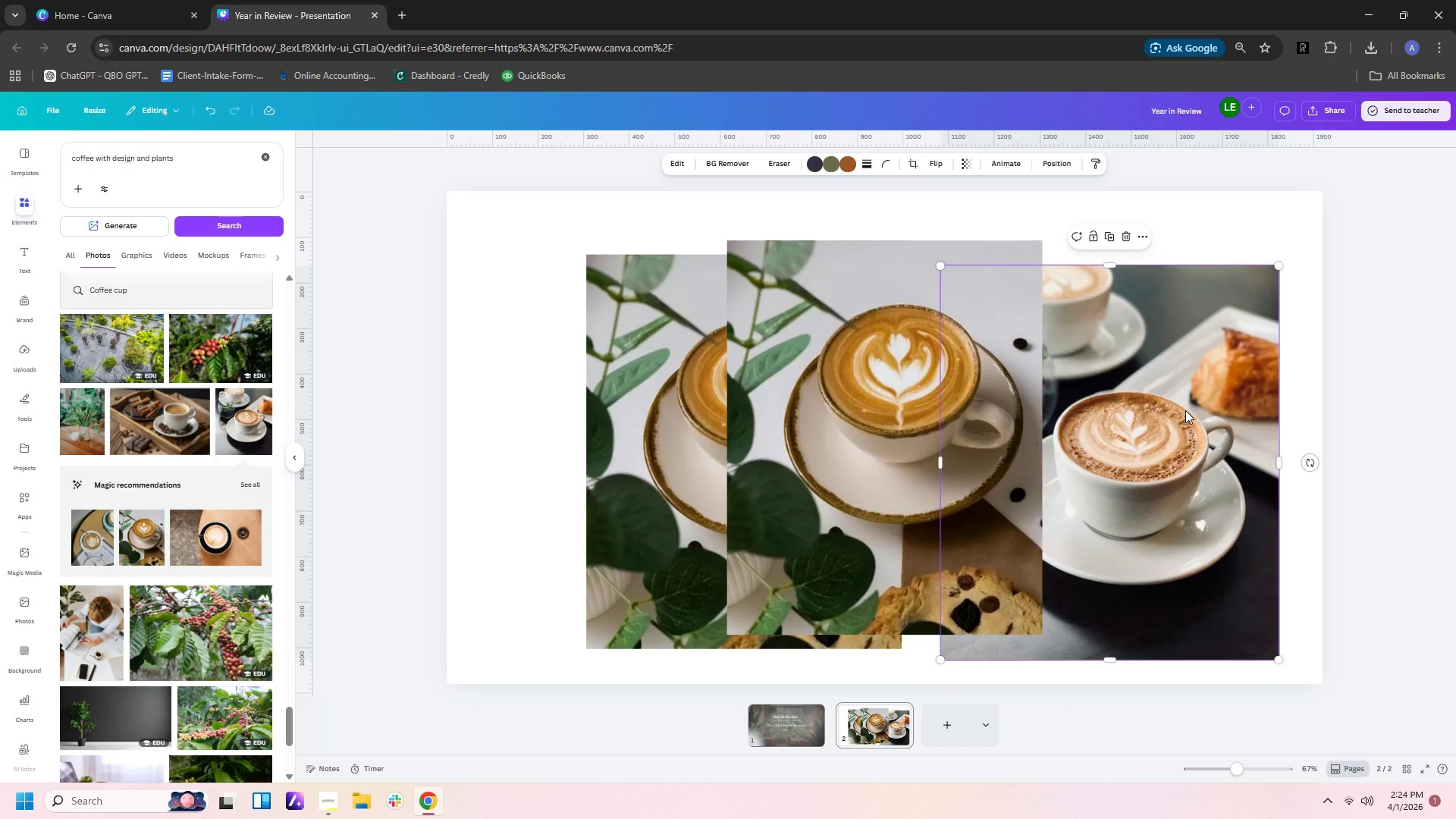 
left_click([836, 384])
 